 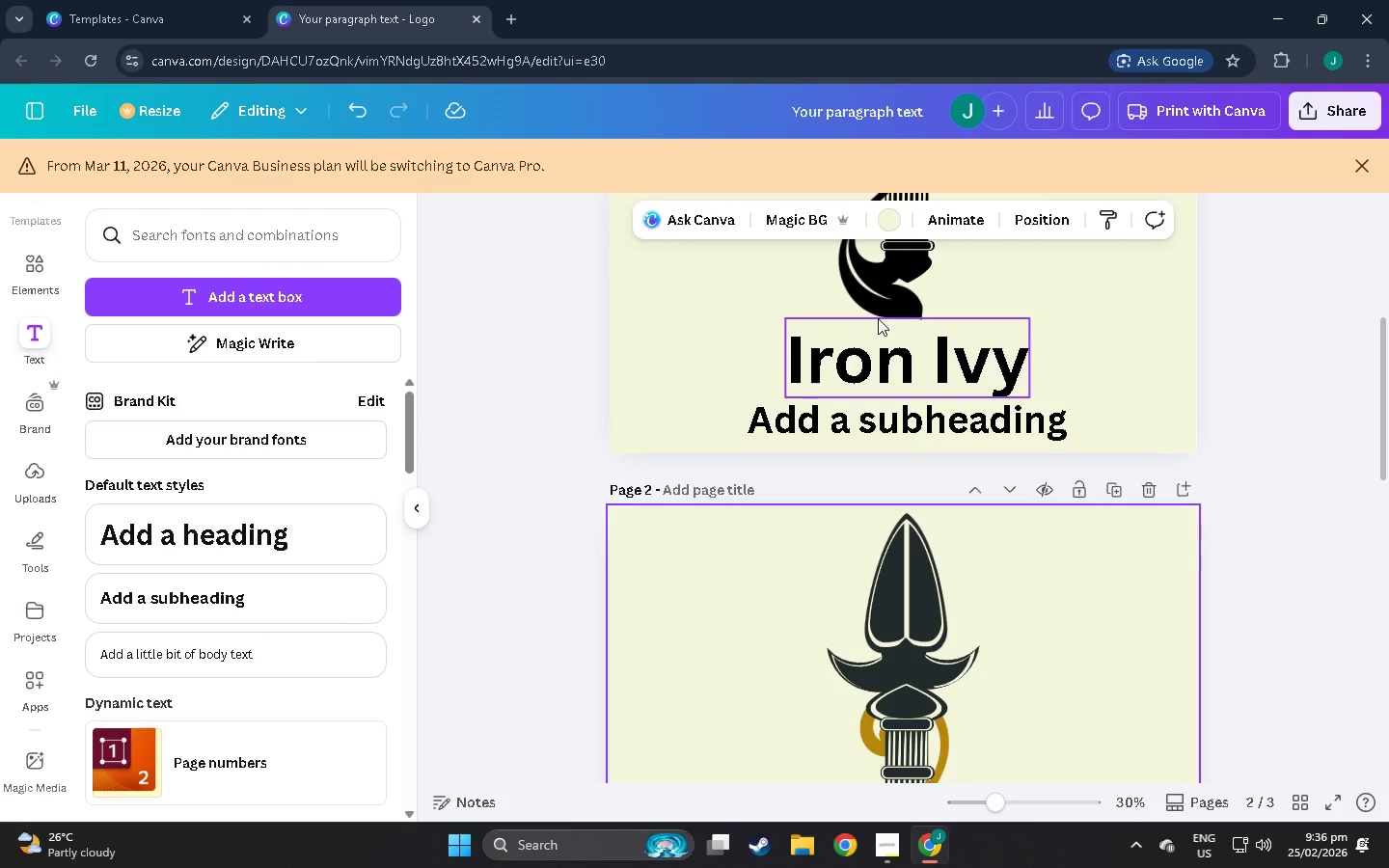 
left_click([878, 318])
 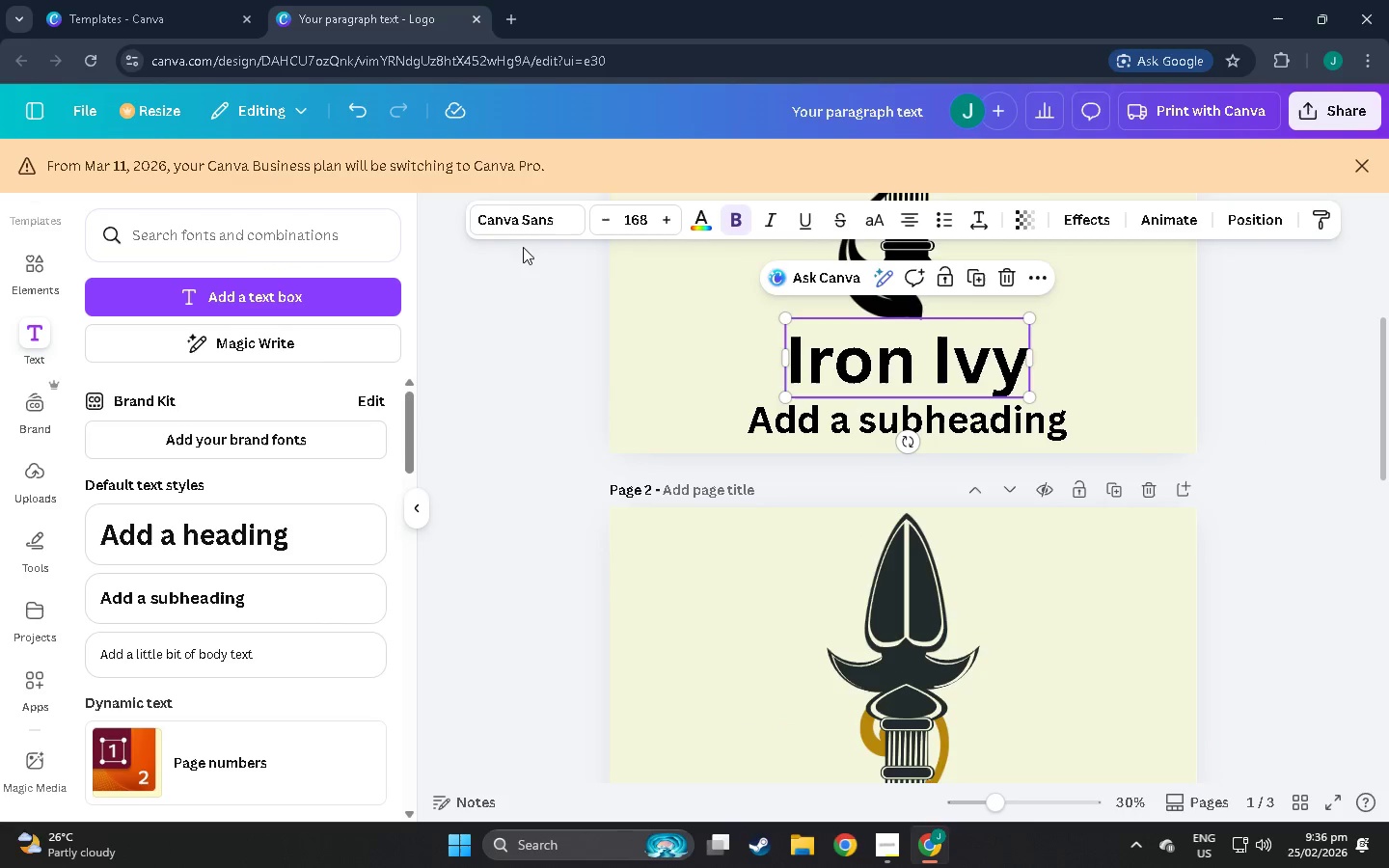 
scroll: coordinate [1115, 384], scroll_direction: up, amount: 2.0
 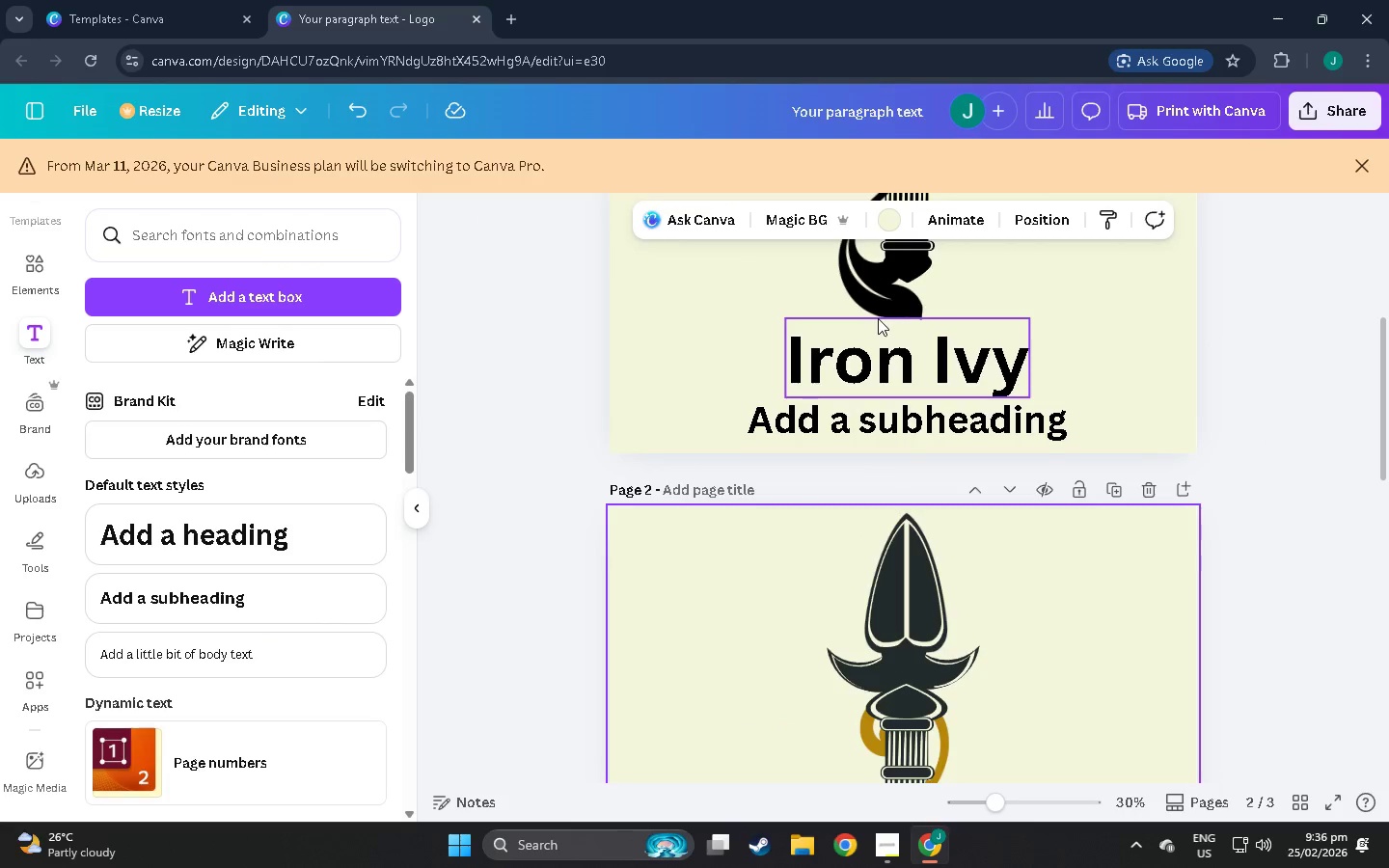 
left_click([527, 222])
 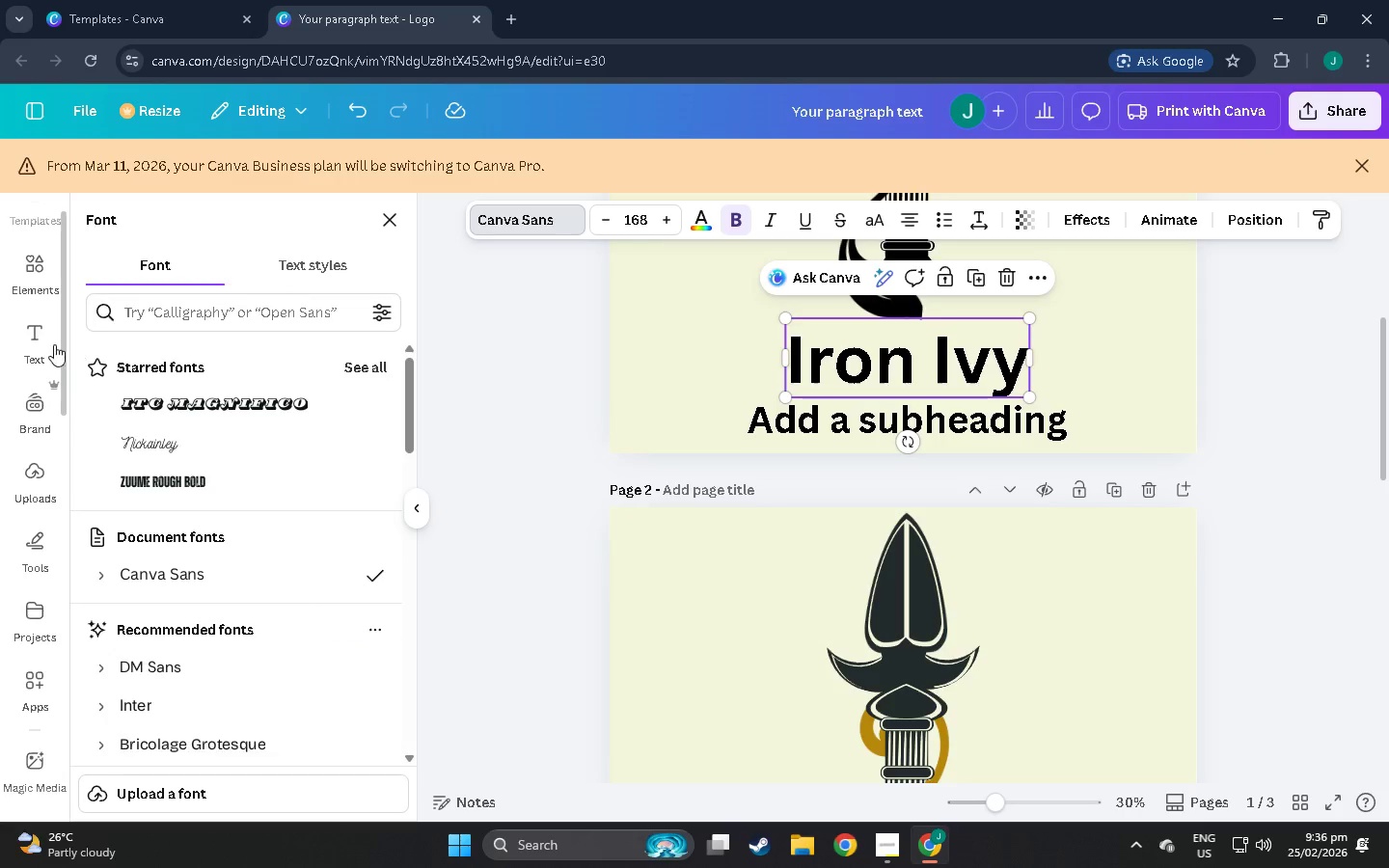 
left_click([212, 305])
 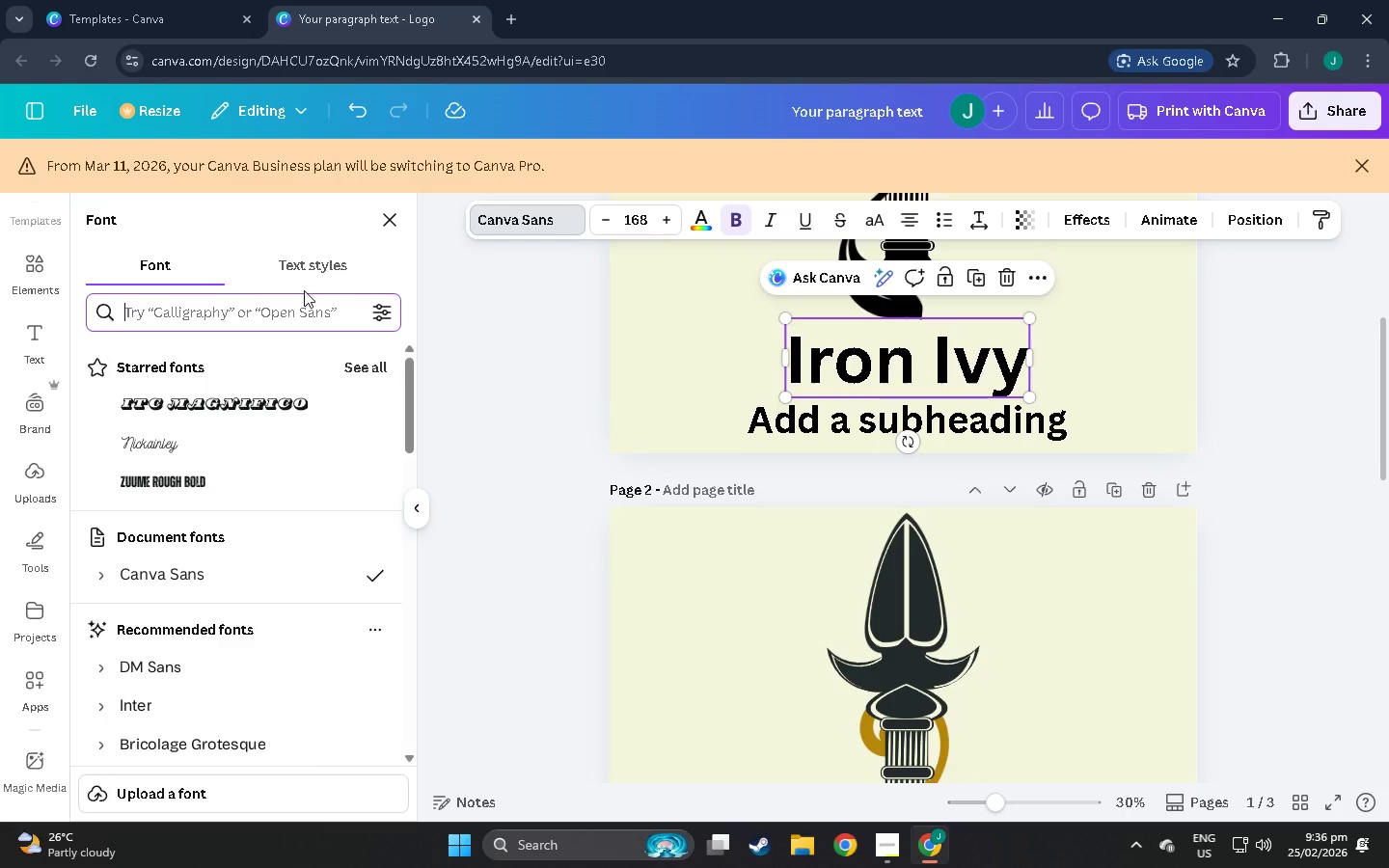 
wait(15.86)
 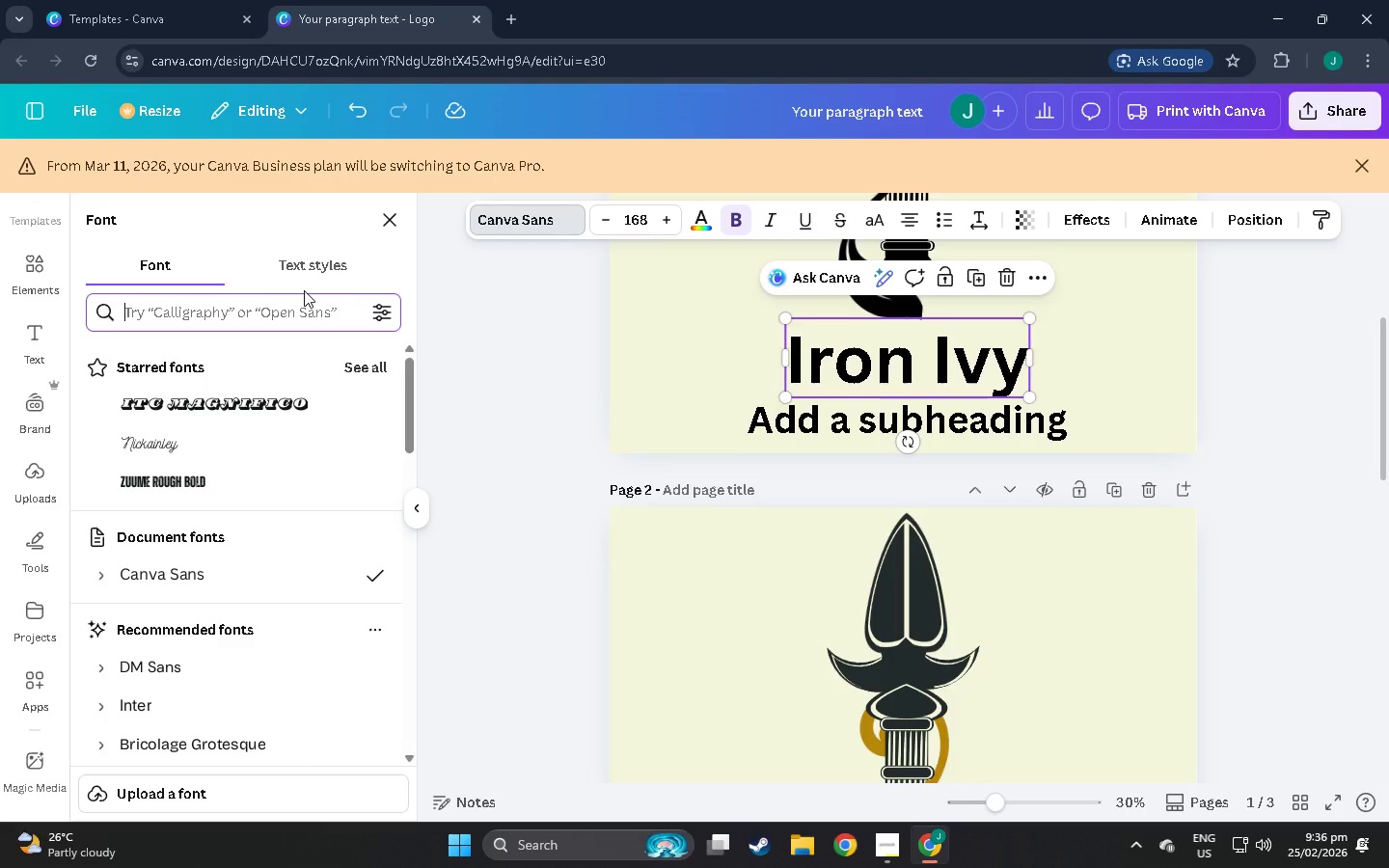 
type(bodon)
 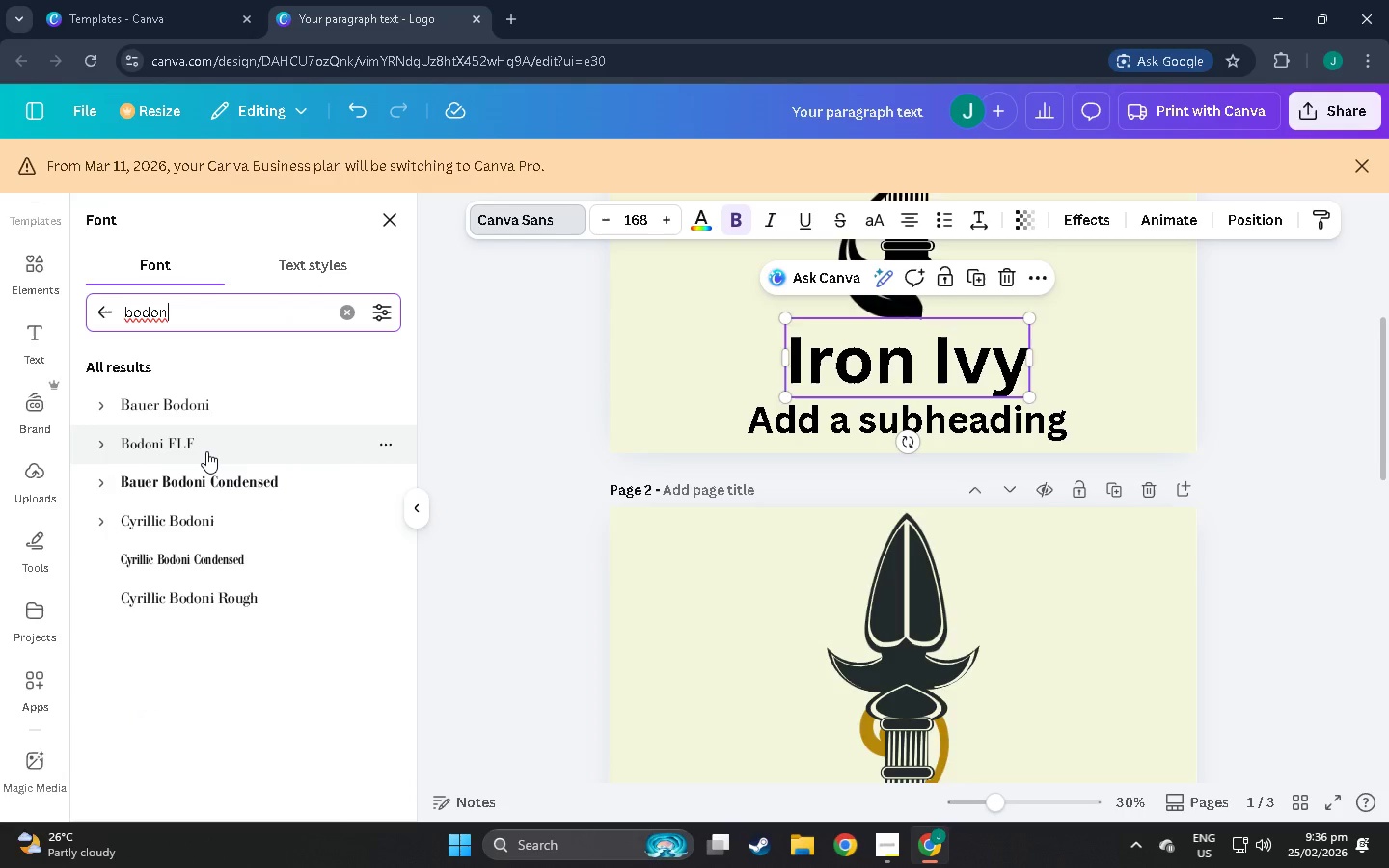 
left_click([206, 451])
 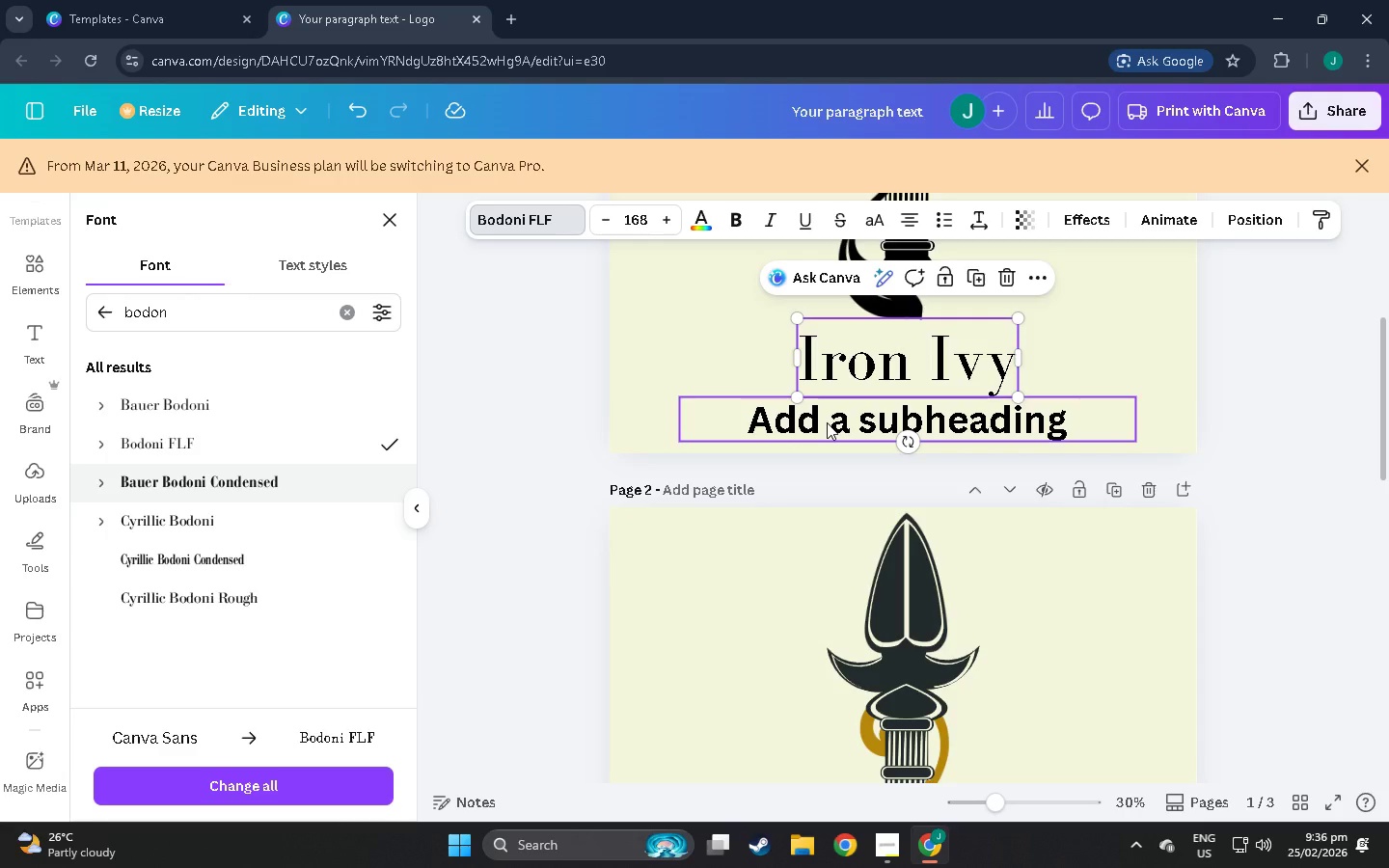 
wait(7.25)
 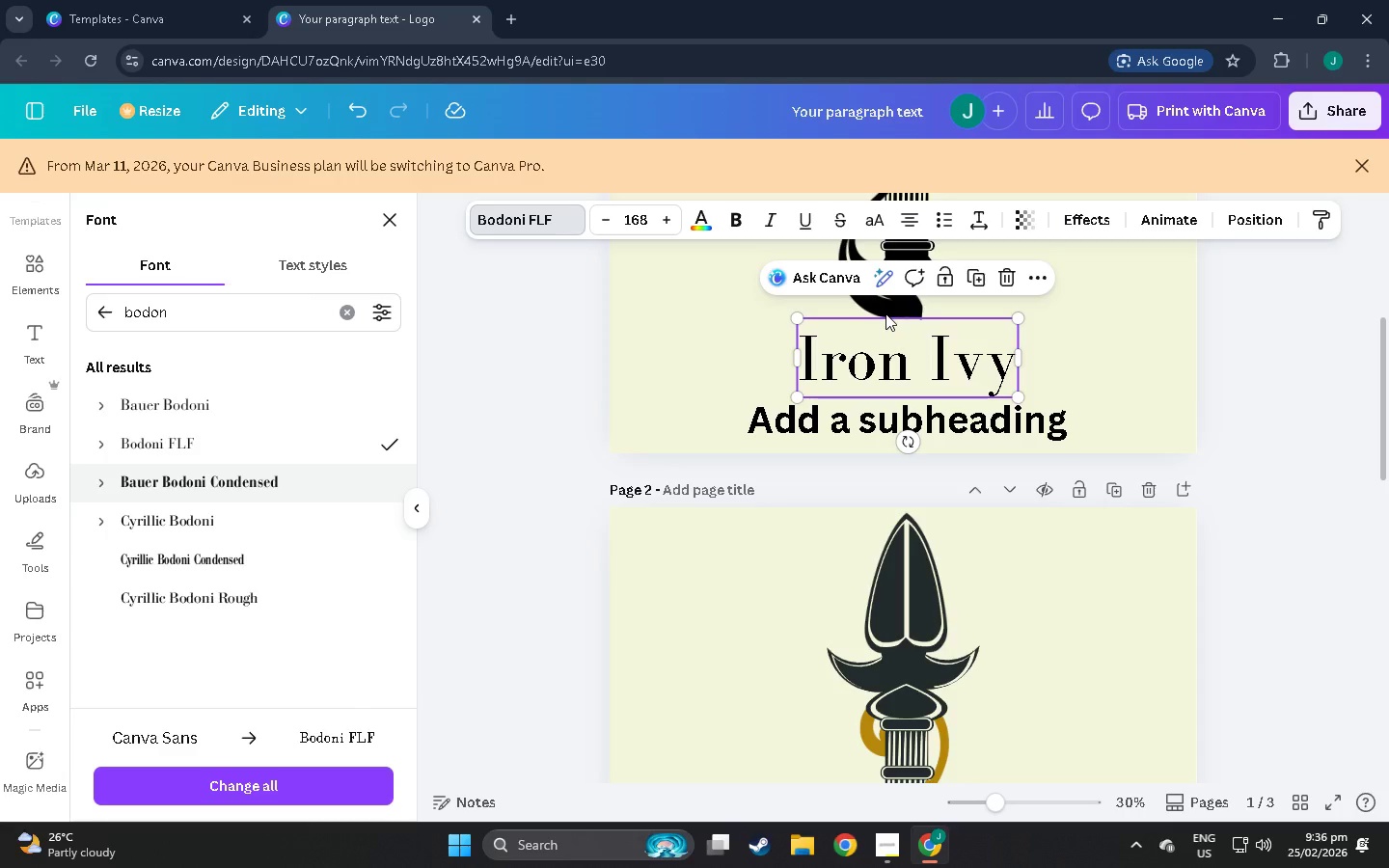 
left_click([96, 435])
 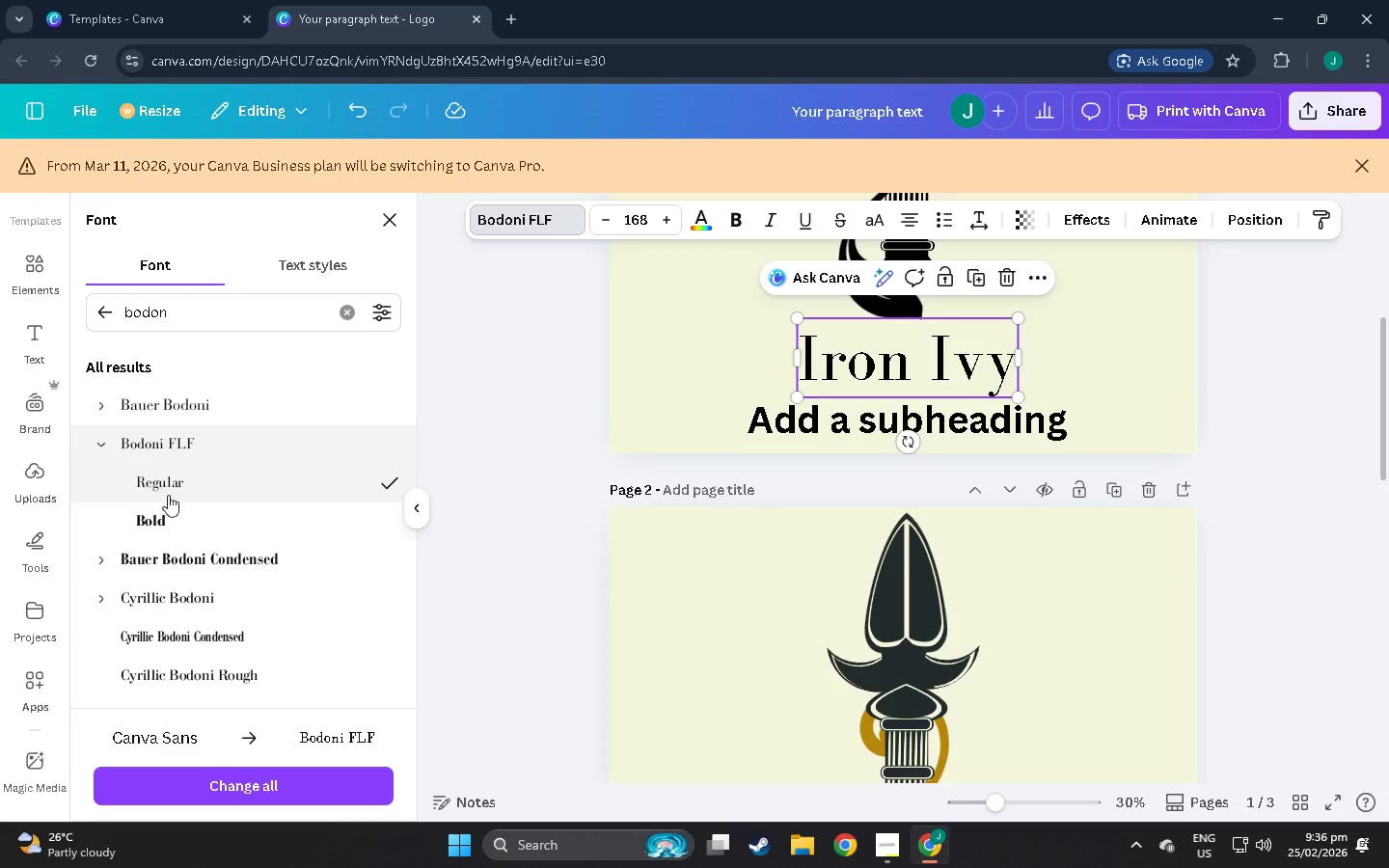 
left_click([185, 532])
 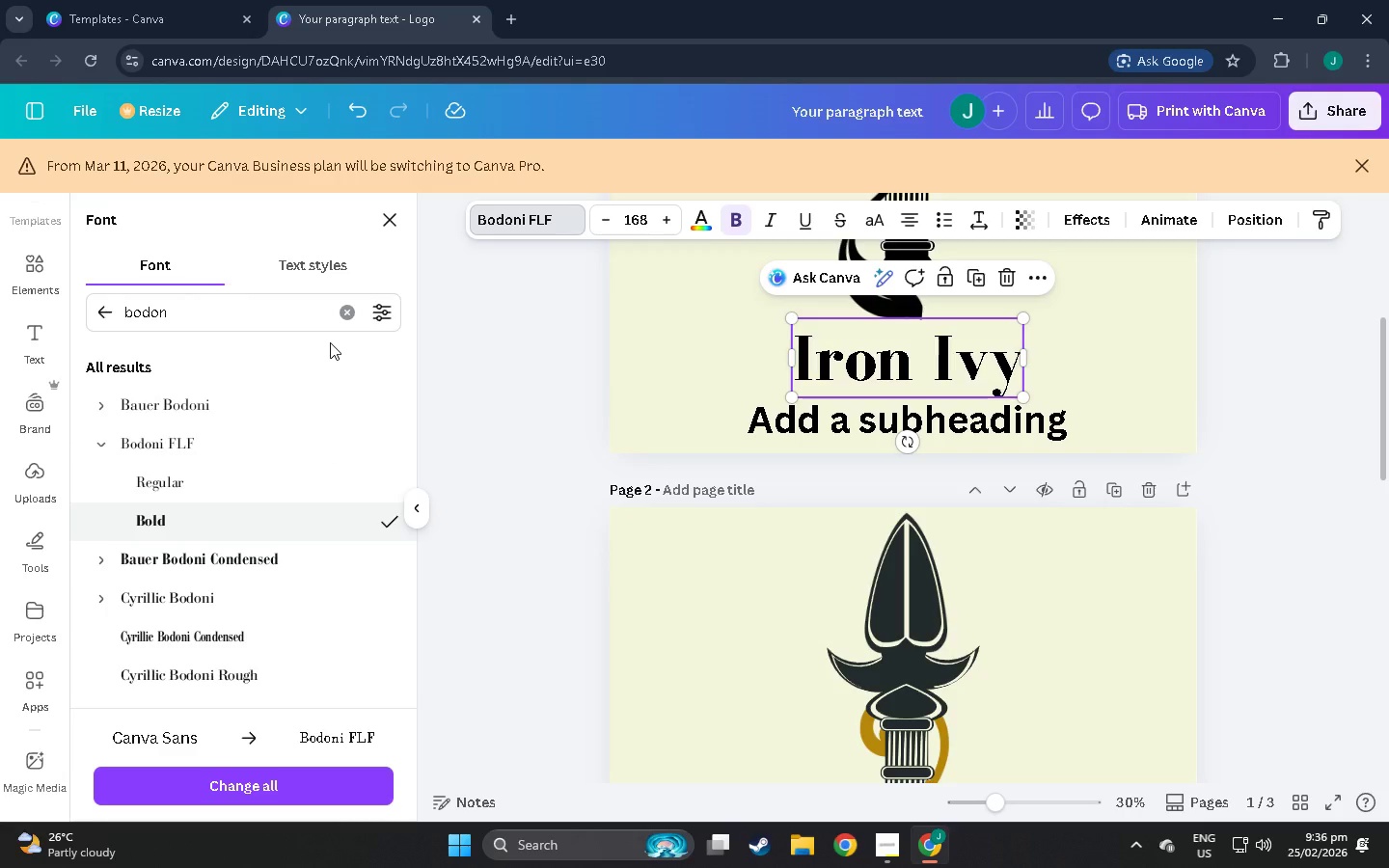 
wait(7.94)
 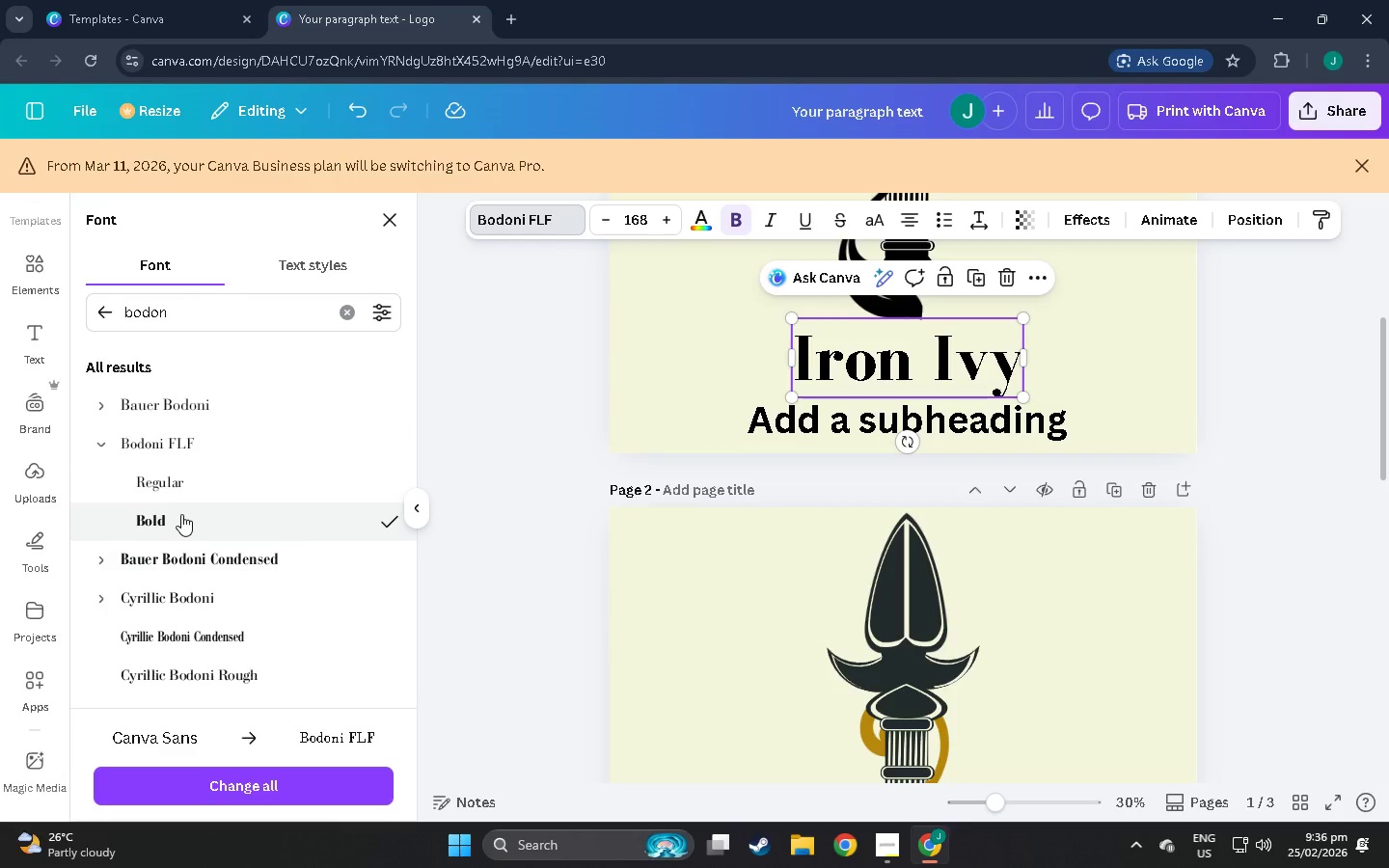 
left_click([167, 485])
 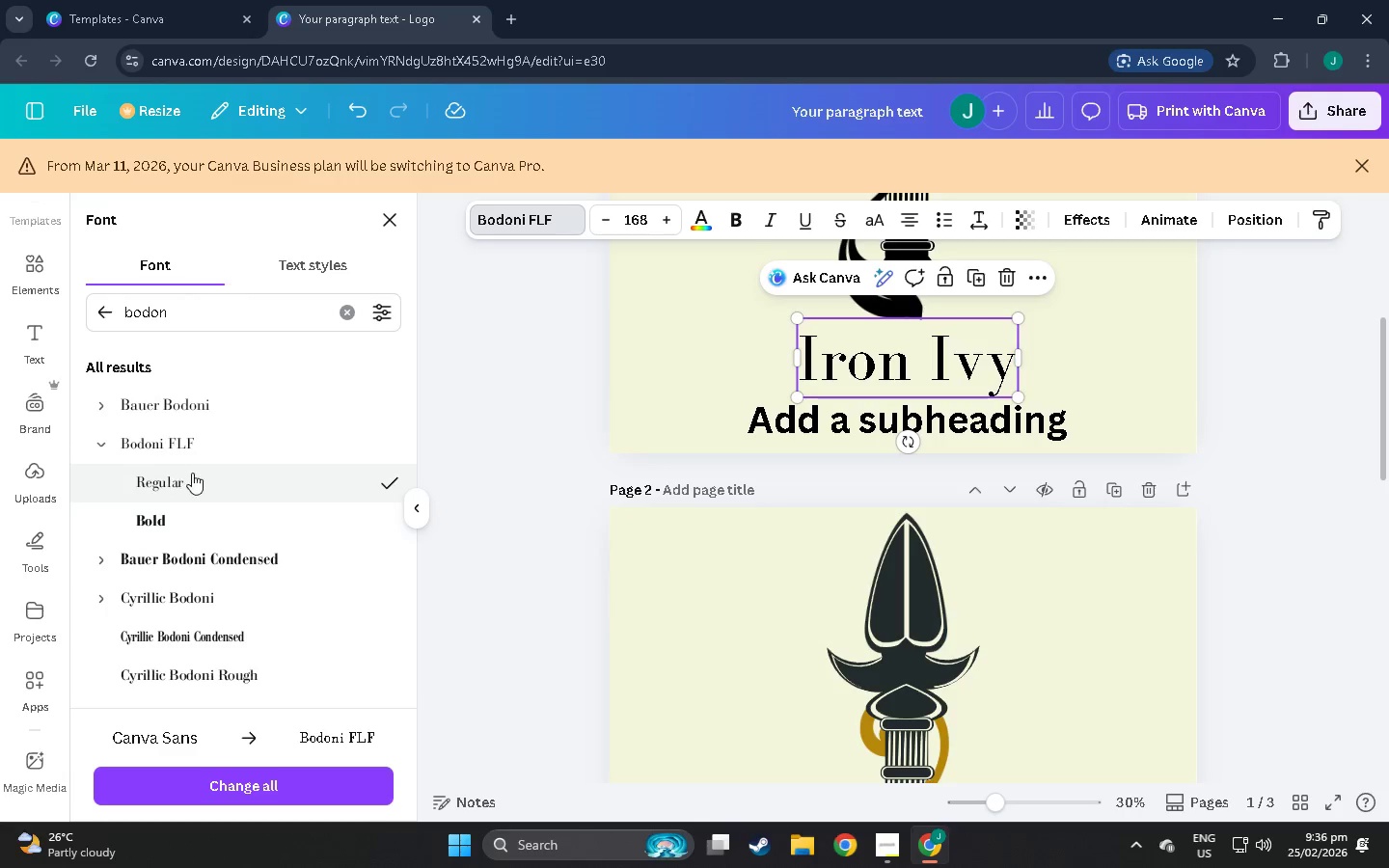 
wait(6.3)
 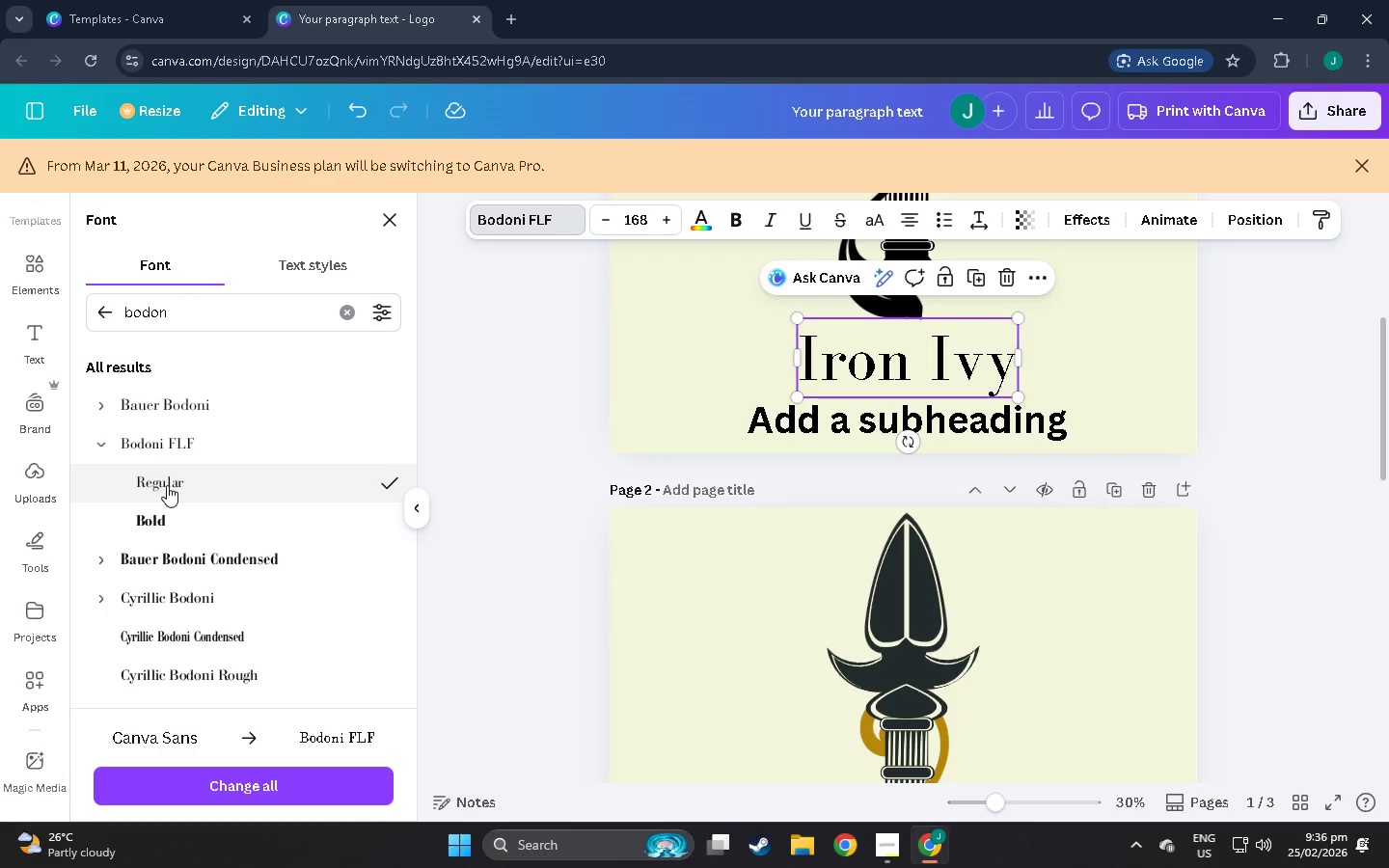 
left_click([704, 217])
 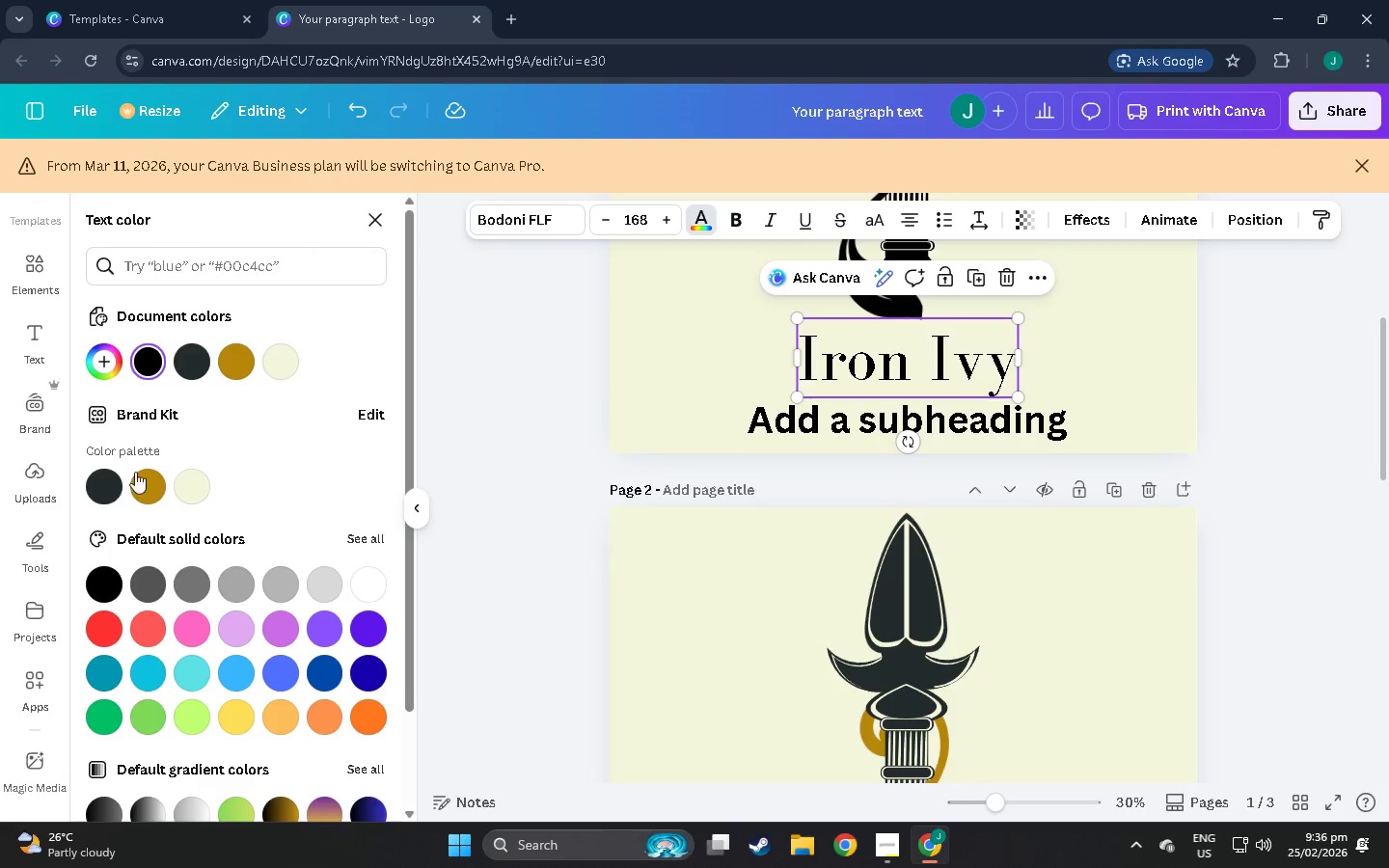 
left_click([107, 473])
 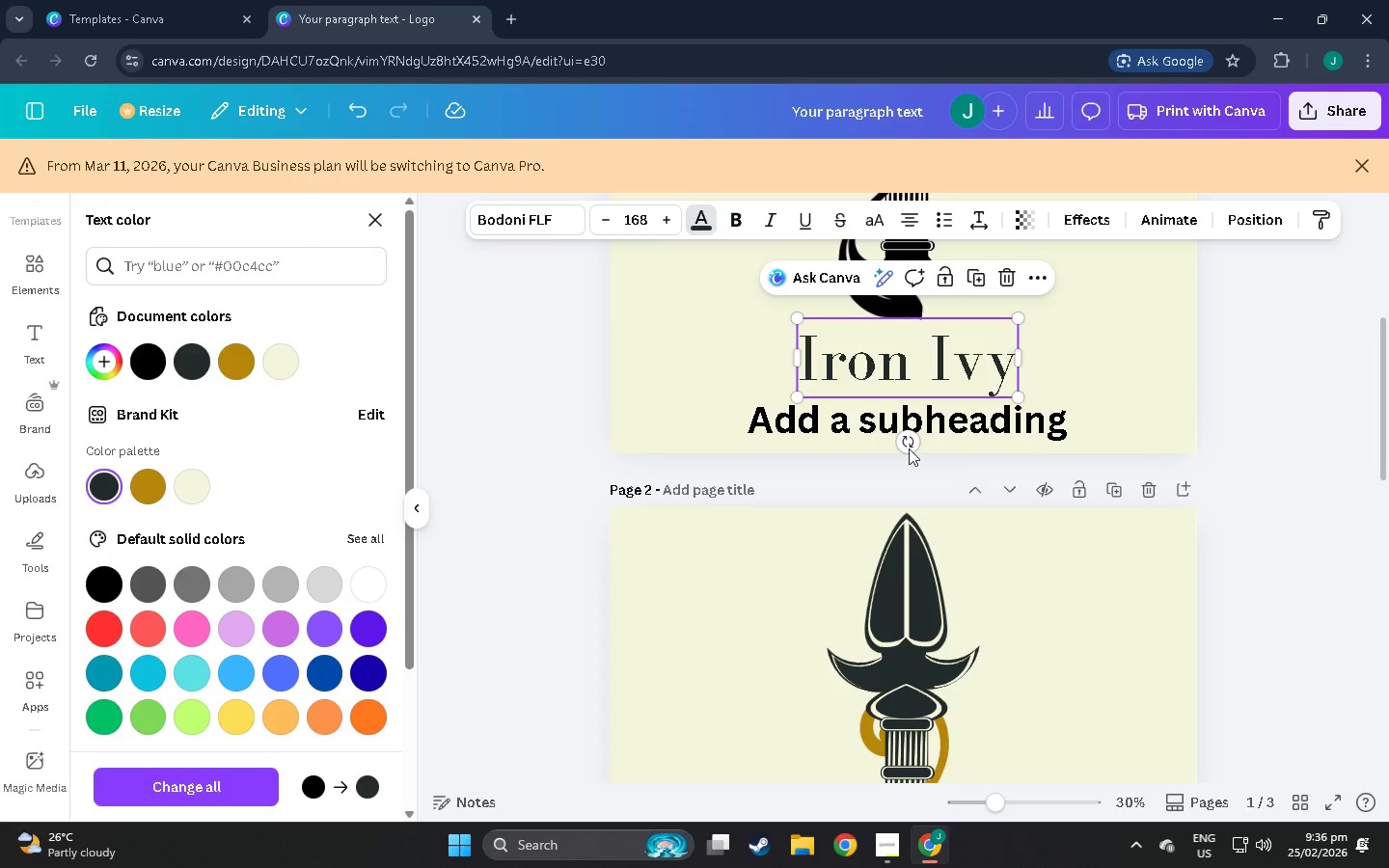 
left_click([779, 408])
 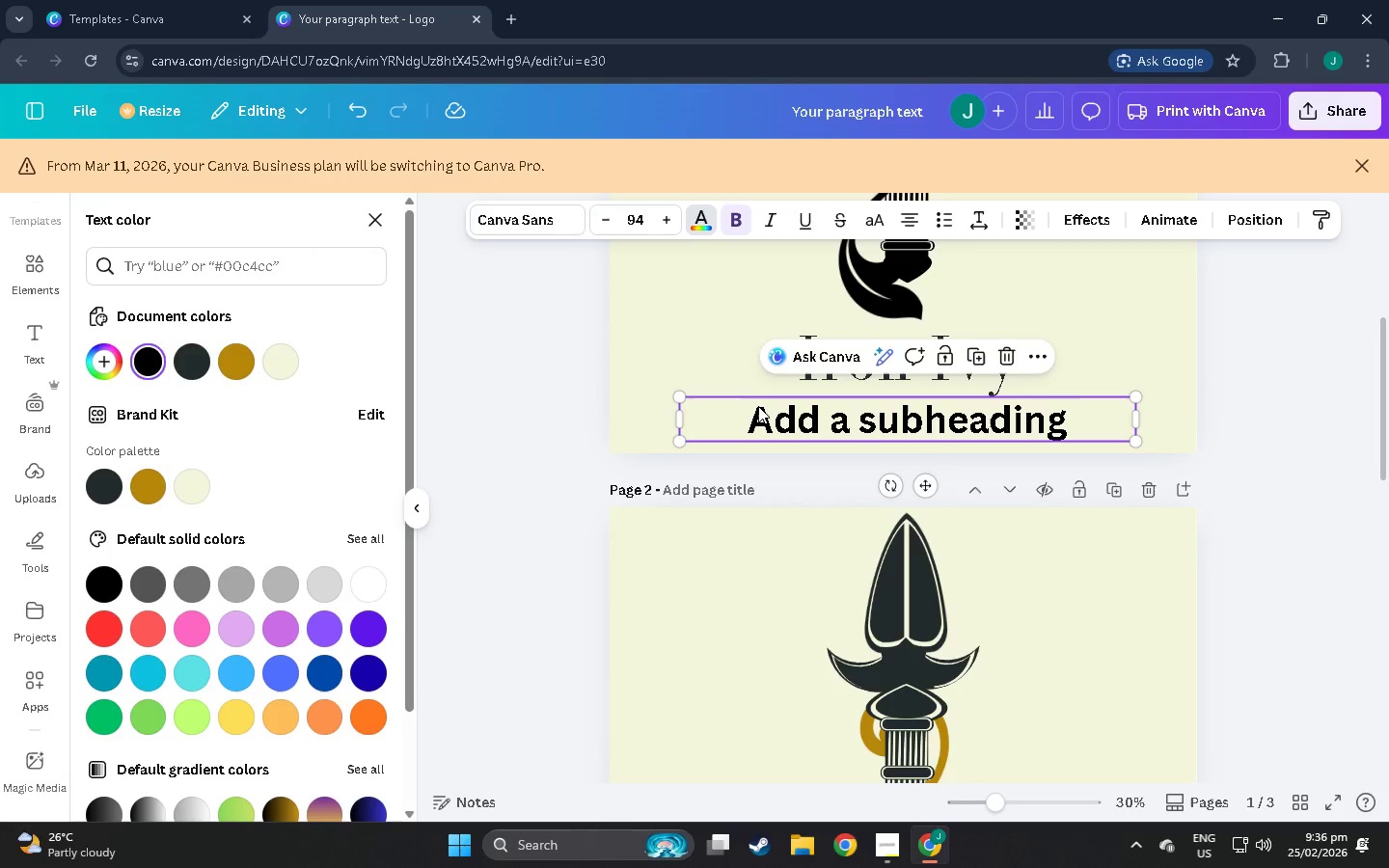 
left_click([633, 291])
 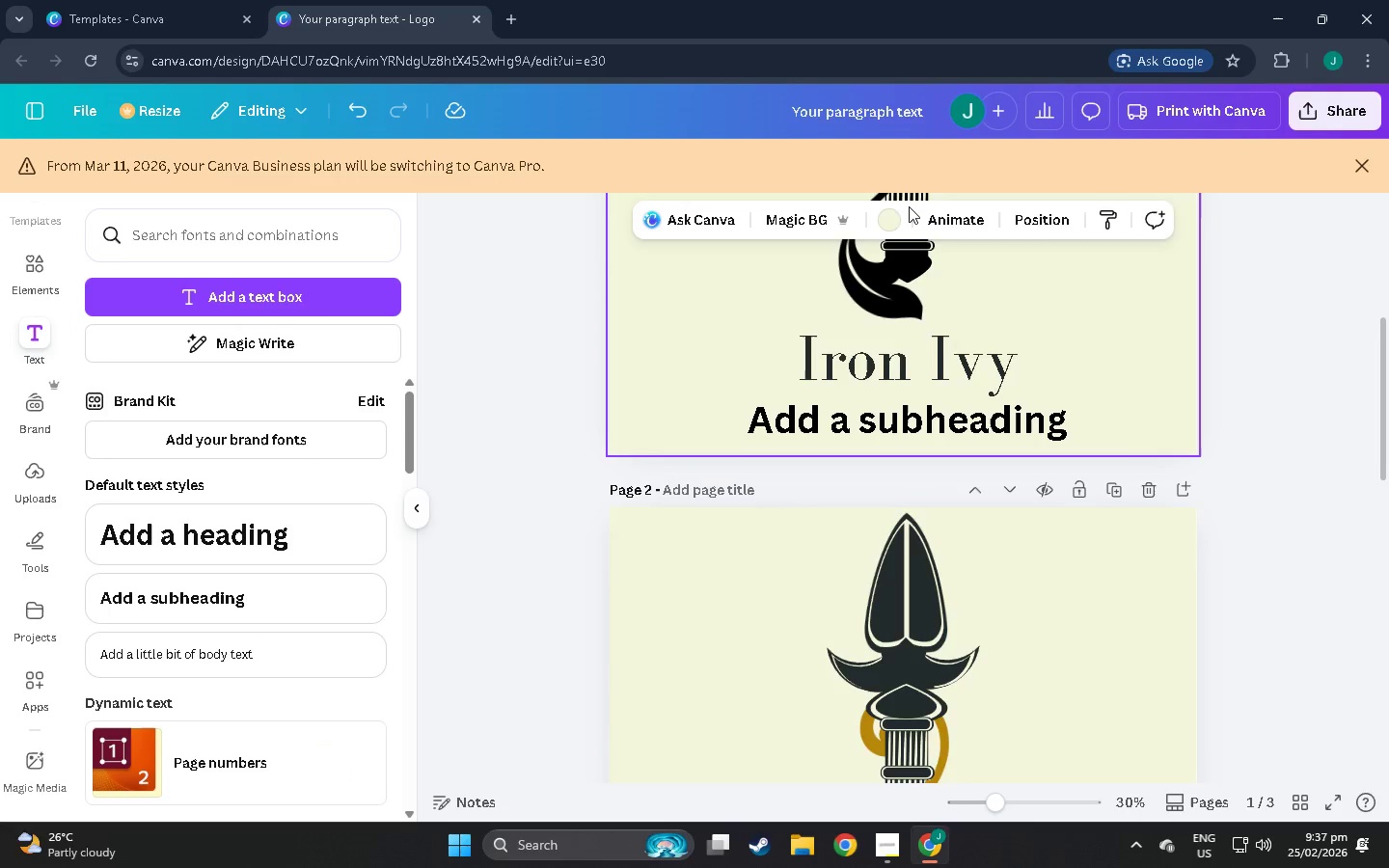 
left_click([890, 212])
 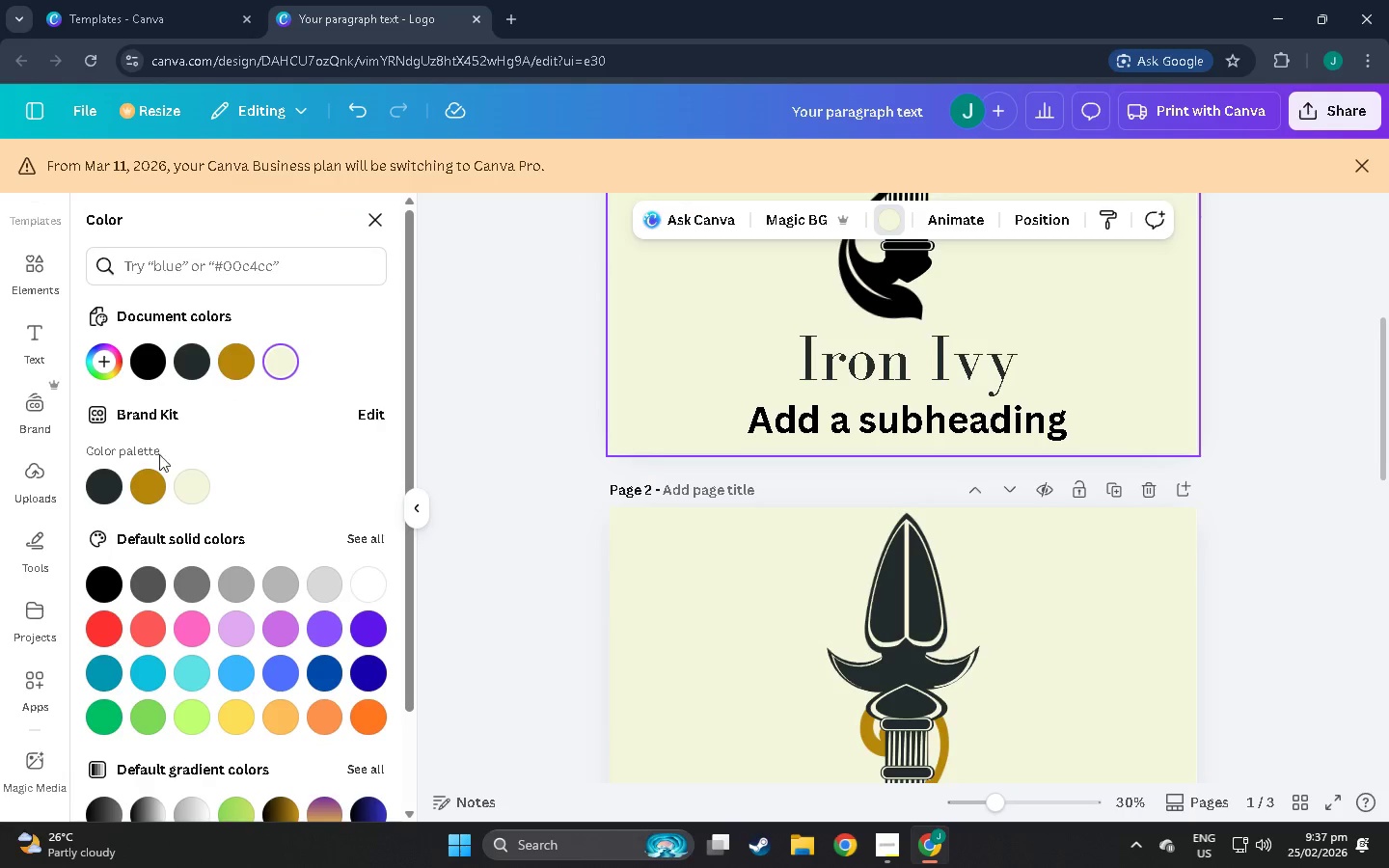 
left_click([194, 491])
 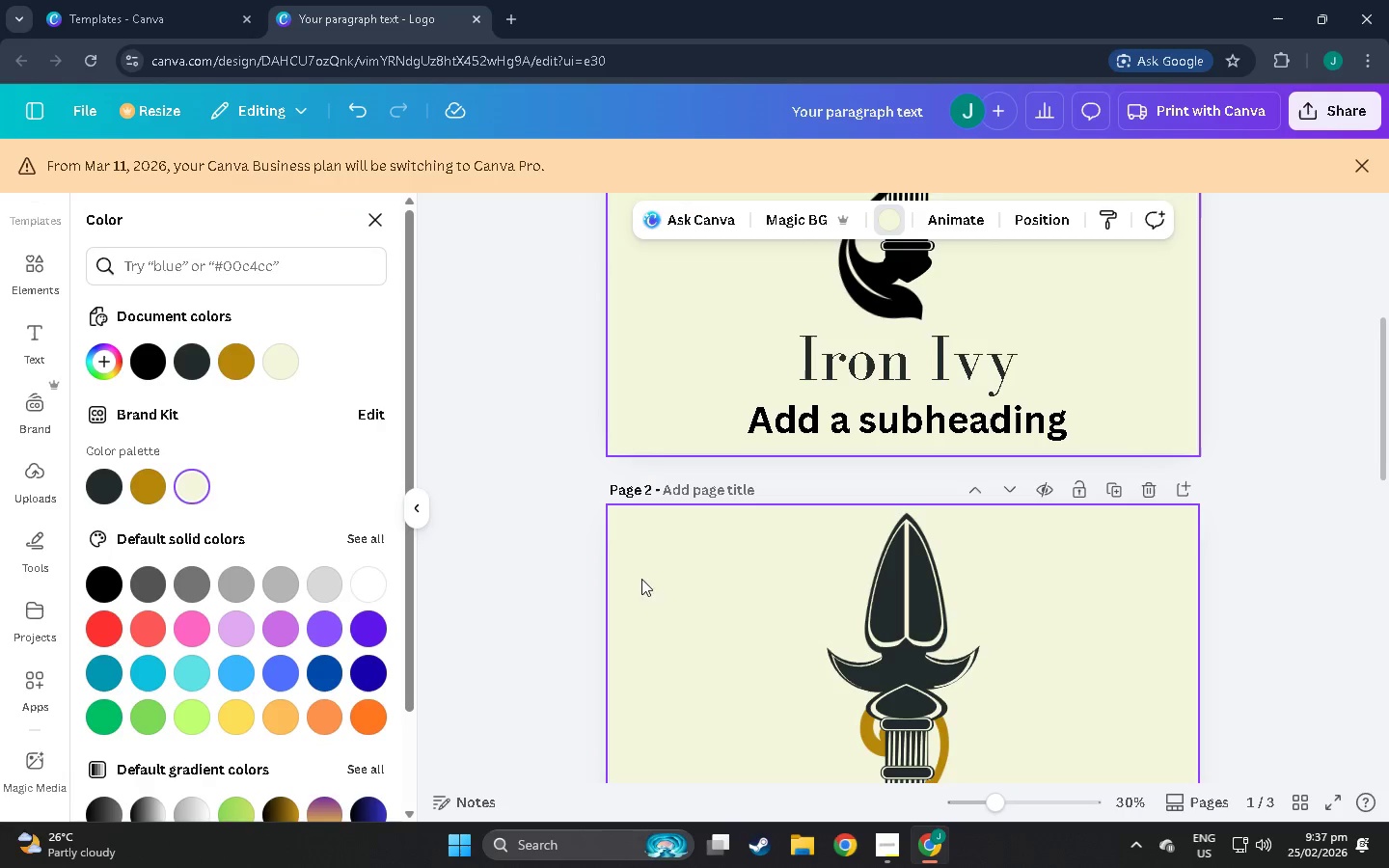 
left_click([634, 610])
 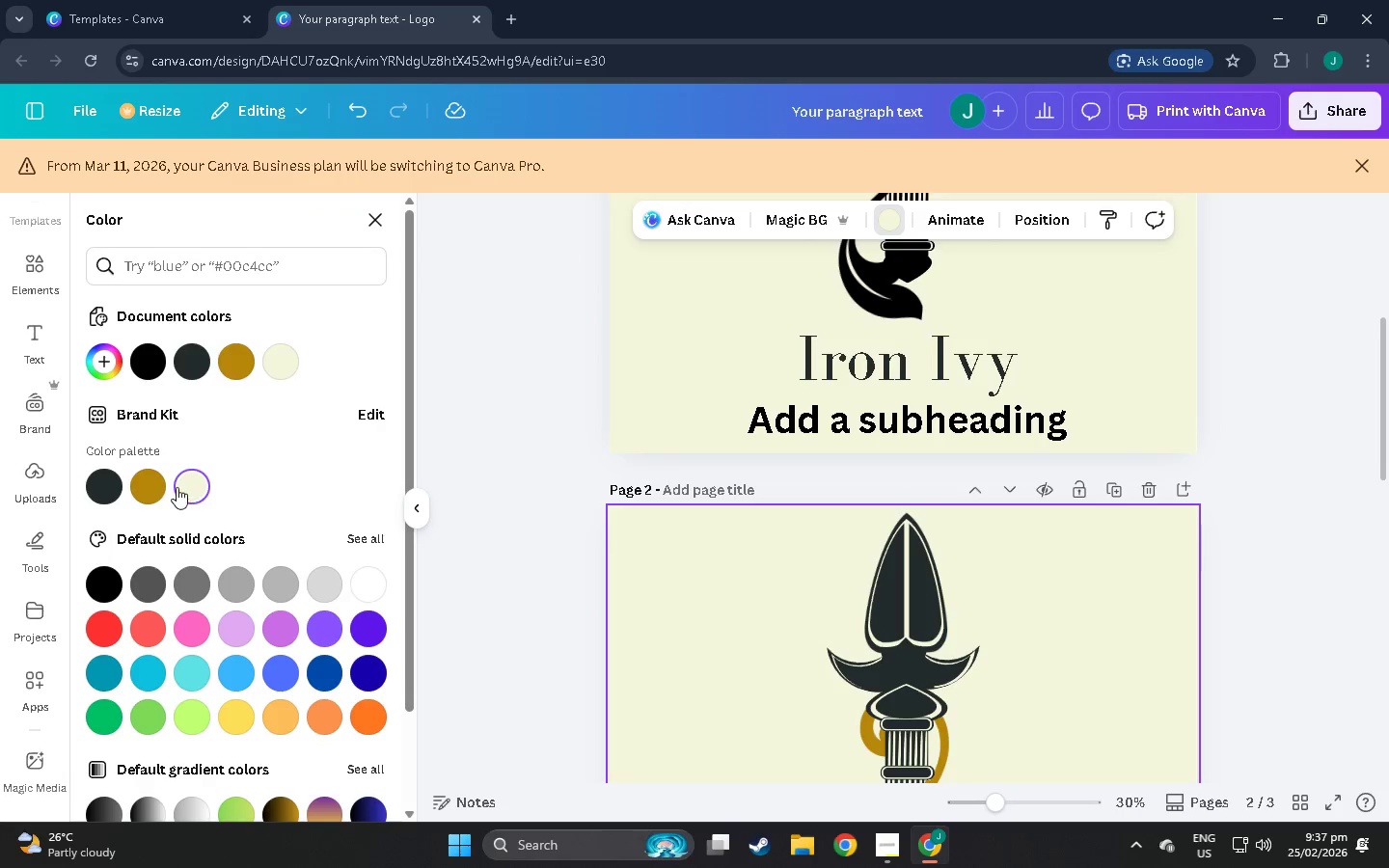 
left_click([189, 488])
 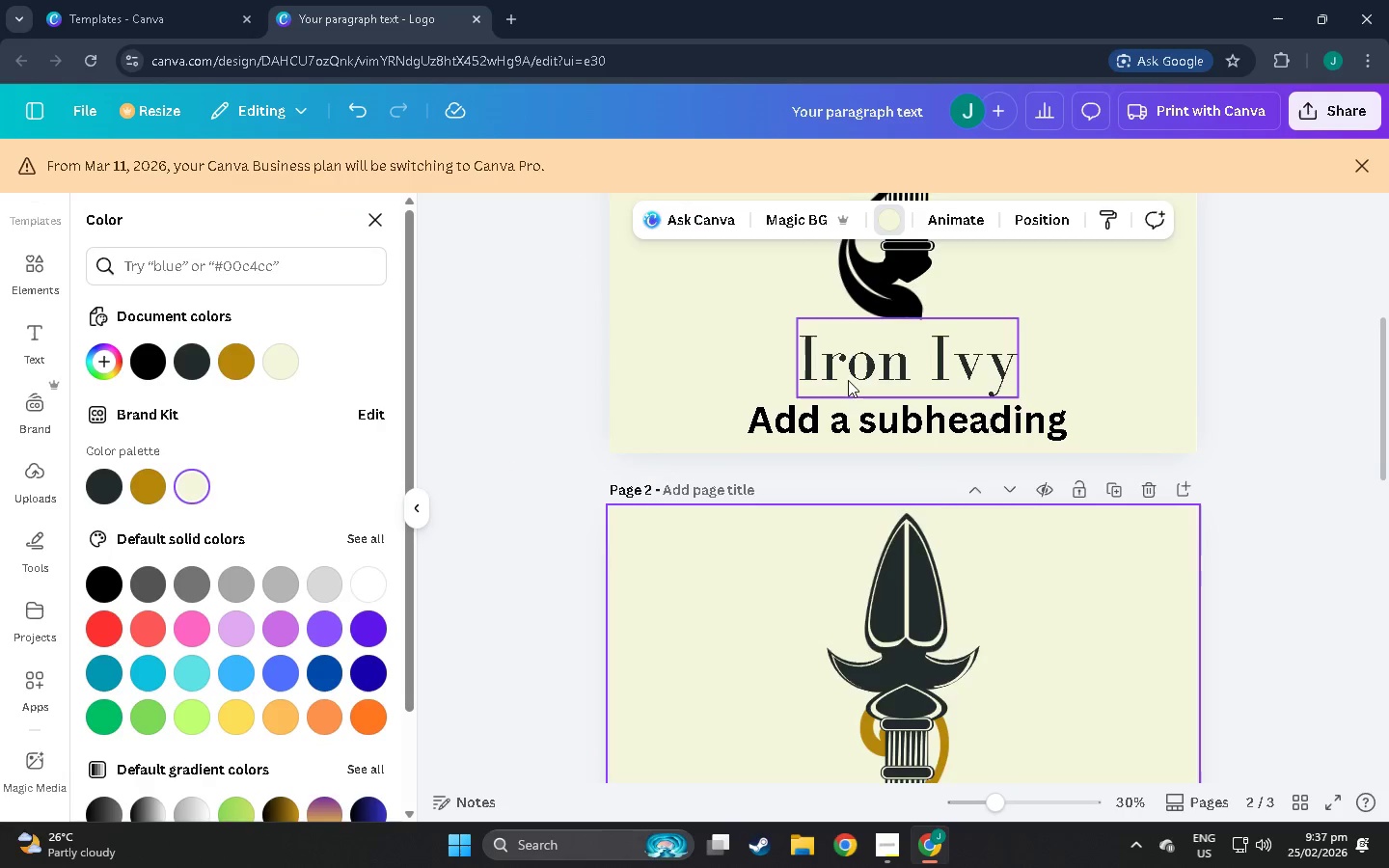 
scroll: coordinate [838, 429], scroll_direction: up, amount: 3.0
 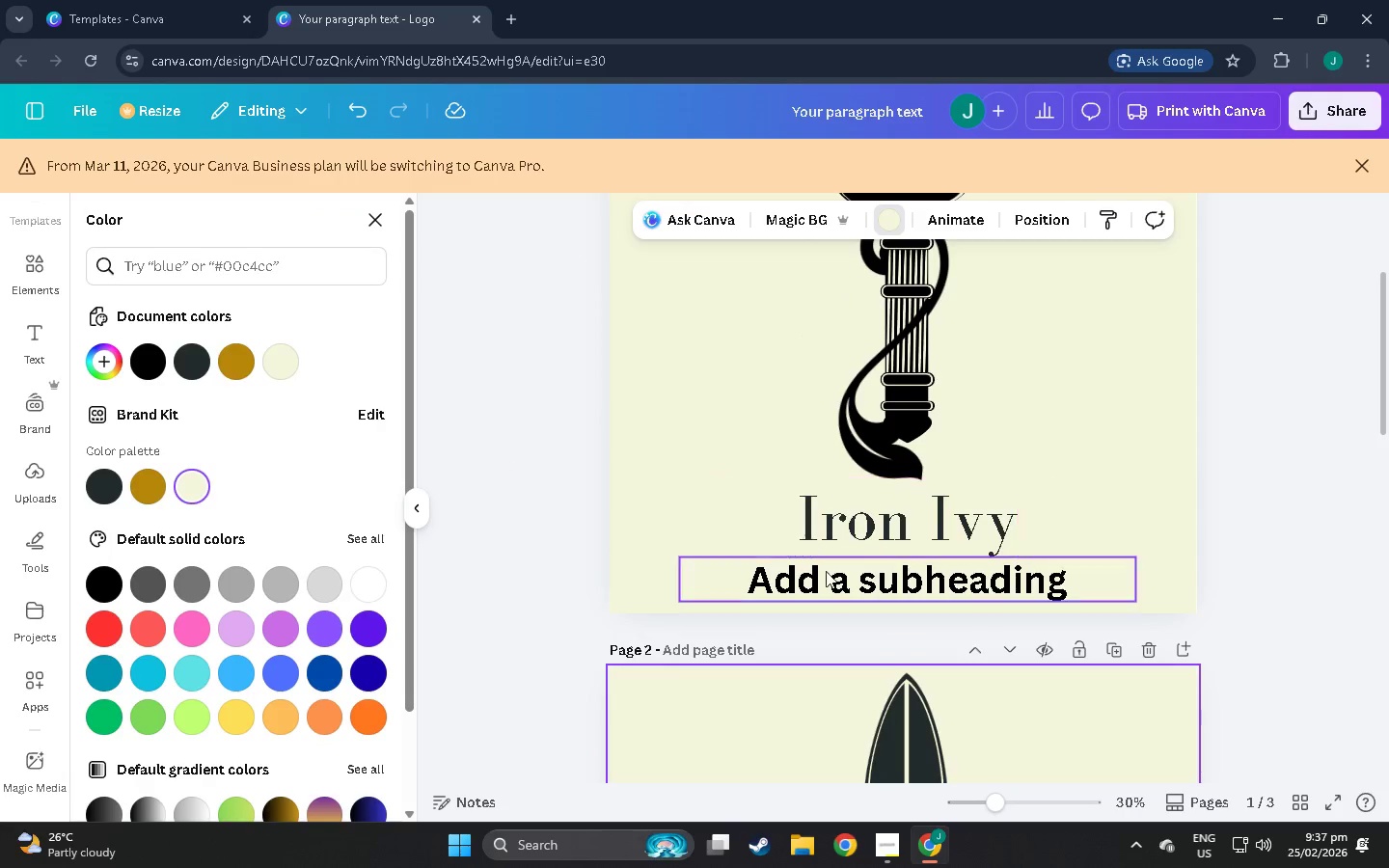 
left_click([828, 577])
 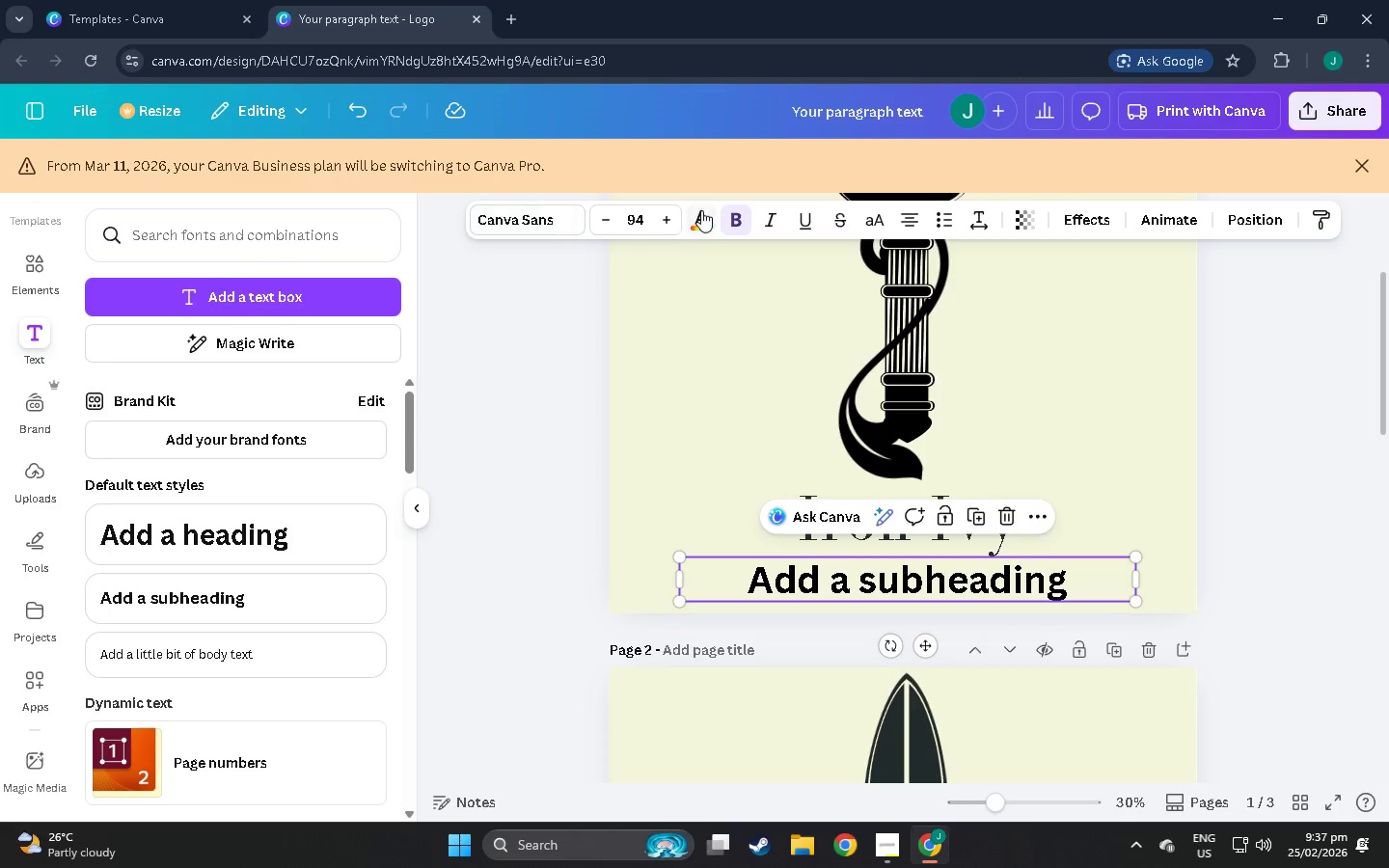 
left_click([706, 208])
 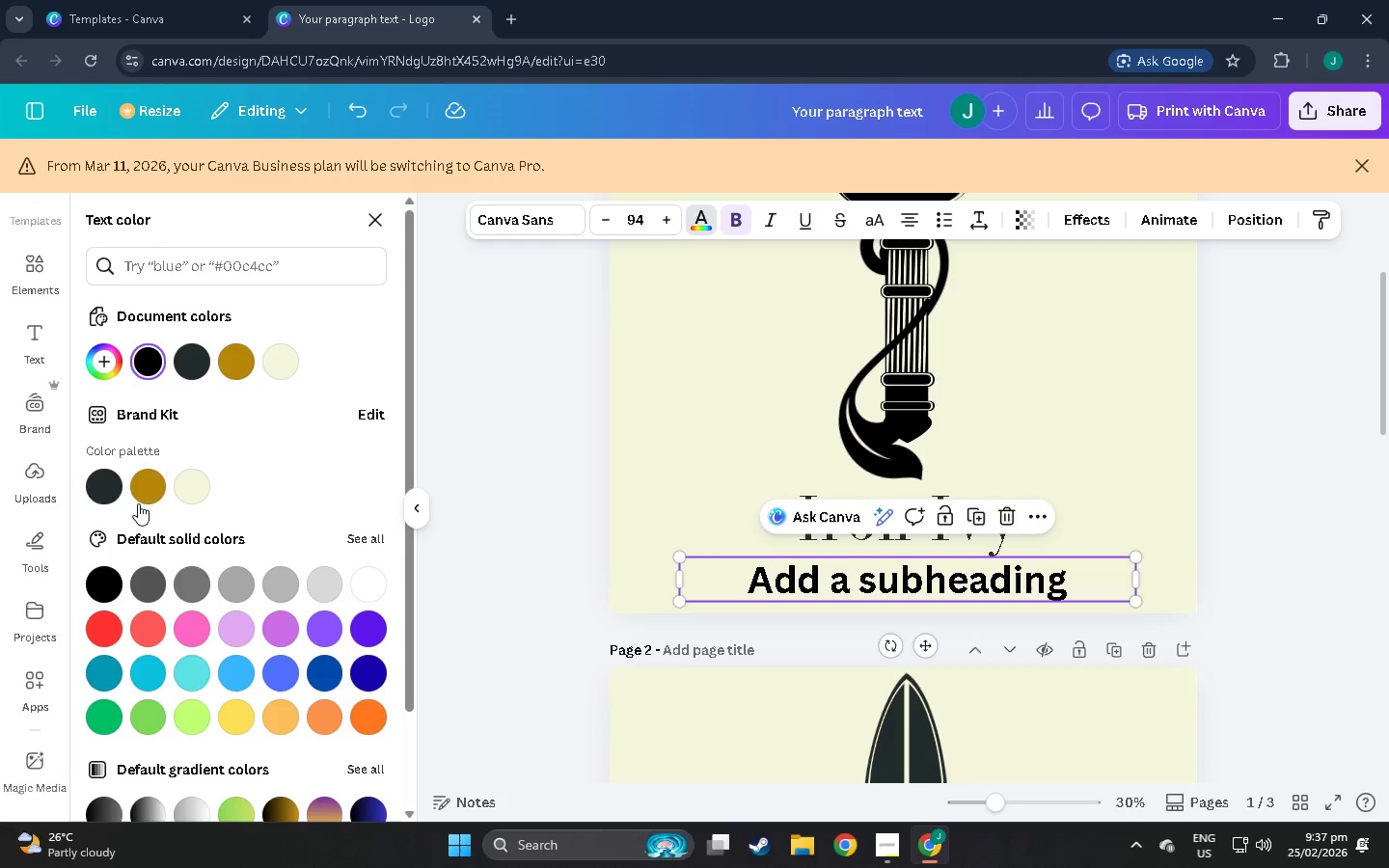 
left_click([108, 494])
 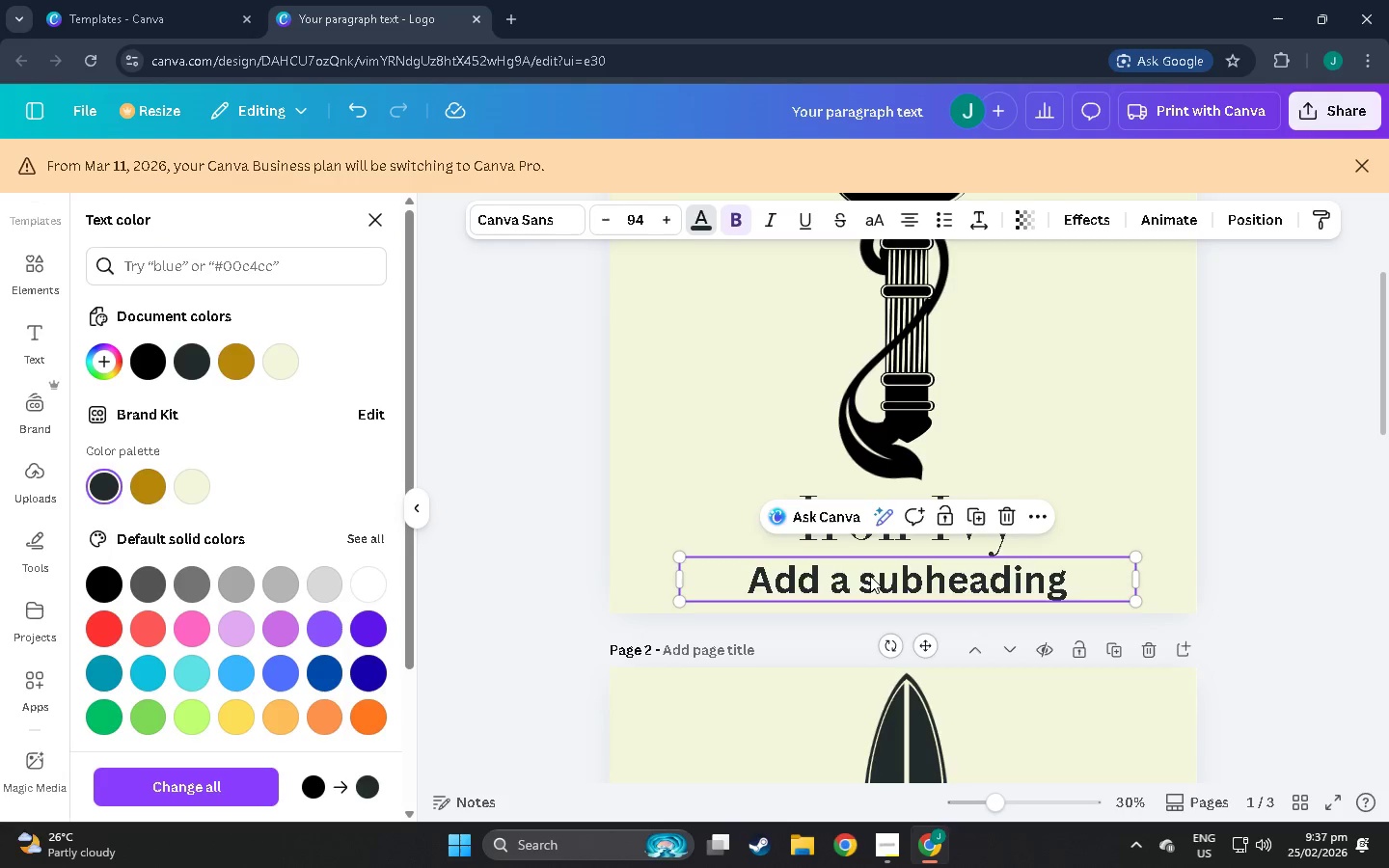 
double_click([870, 575])
 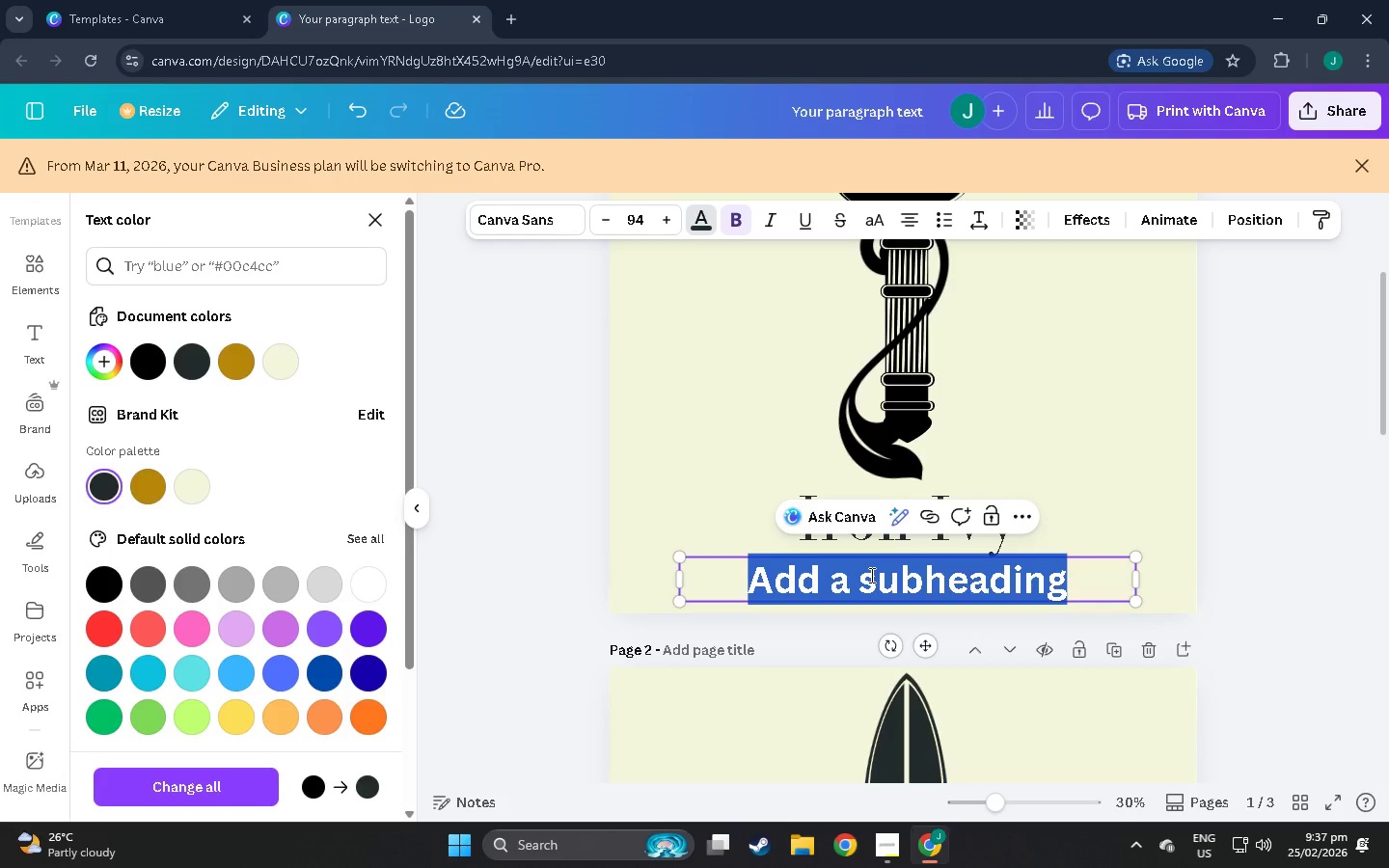 
triple_click([870, 575])
 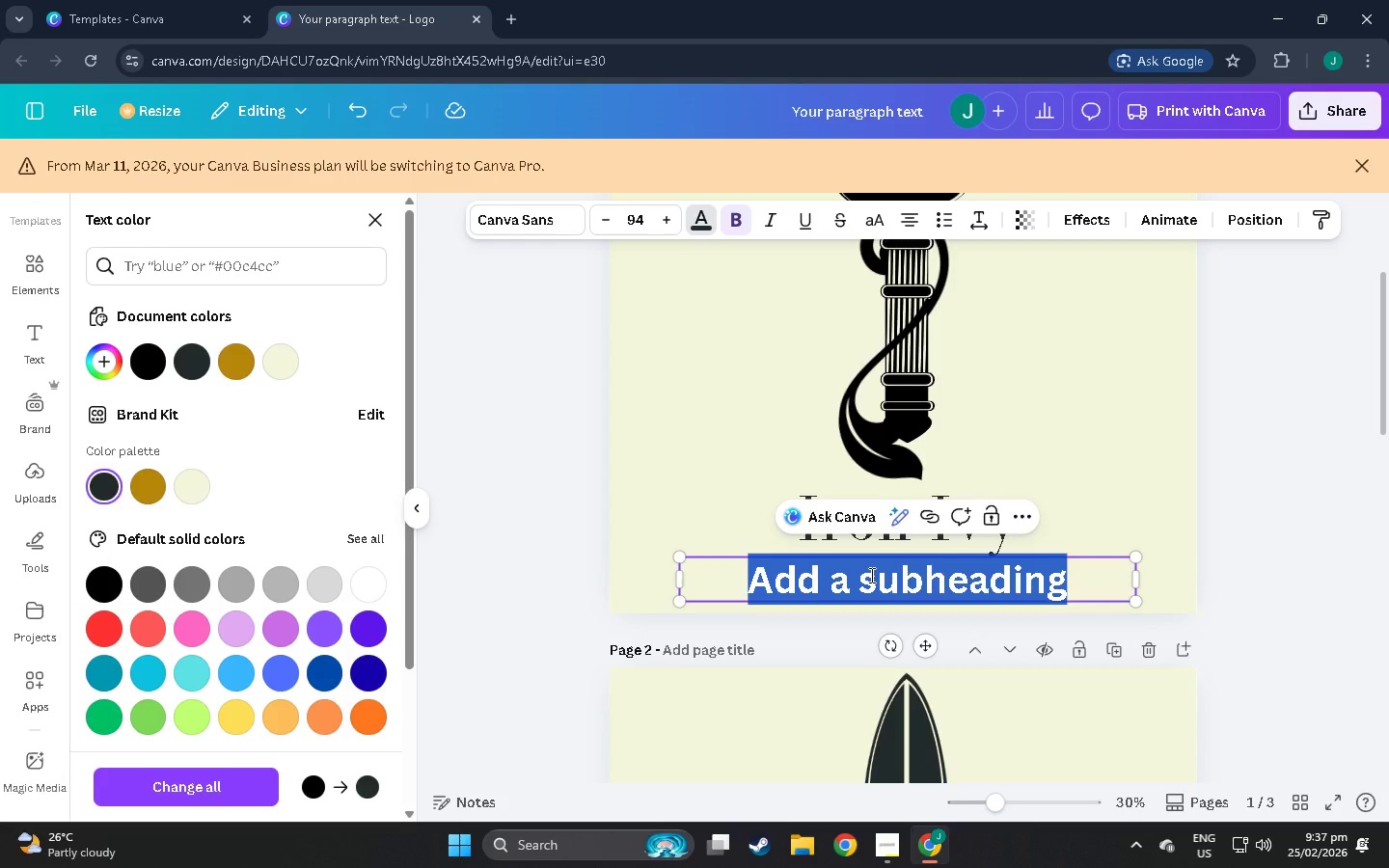 
key(Shift+R)
 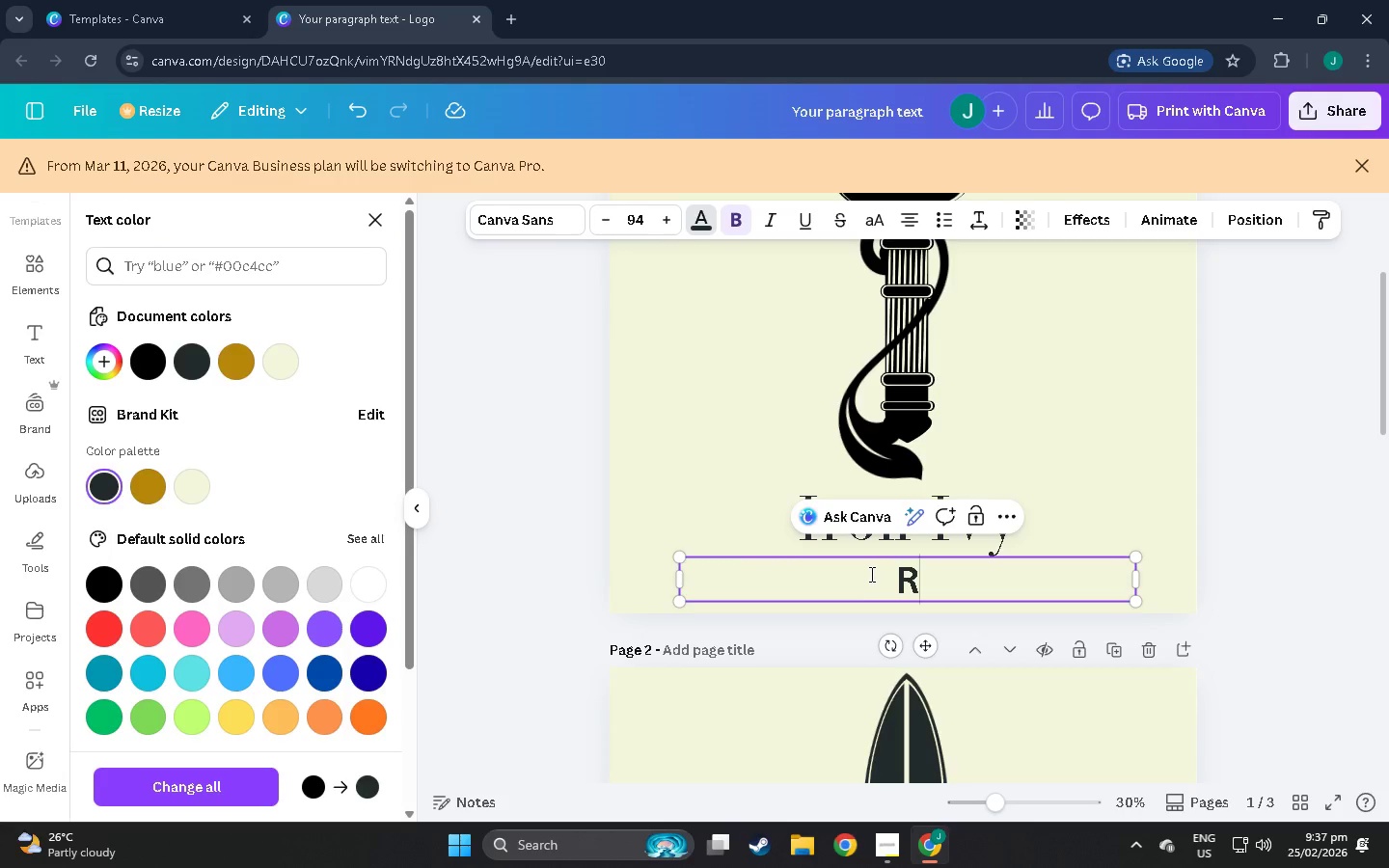 
key(CapsLock)
 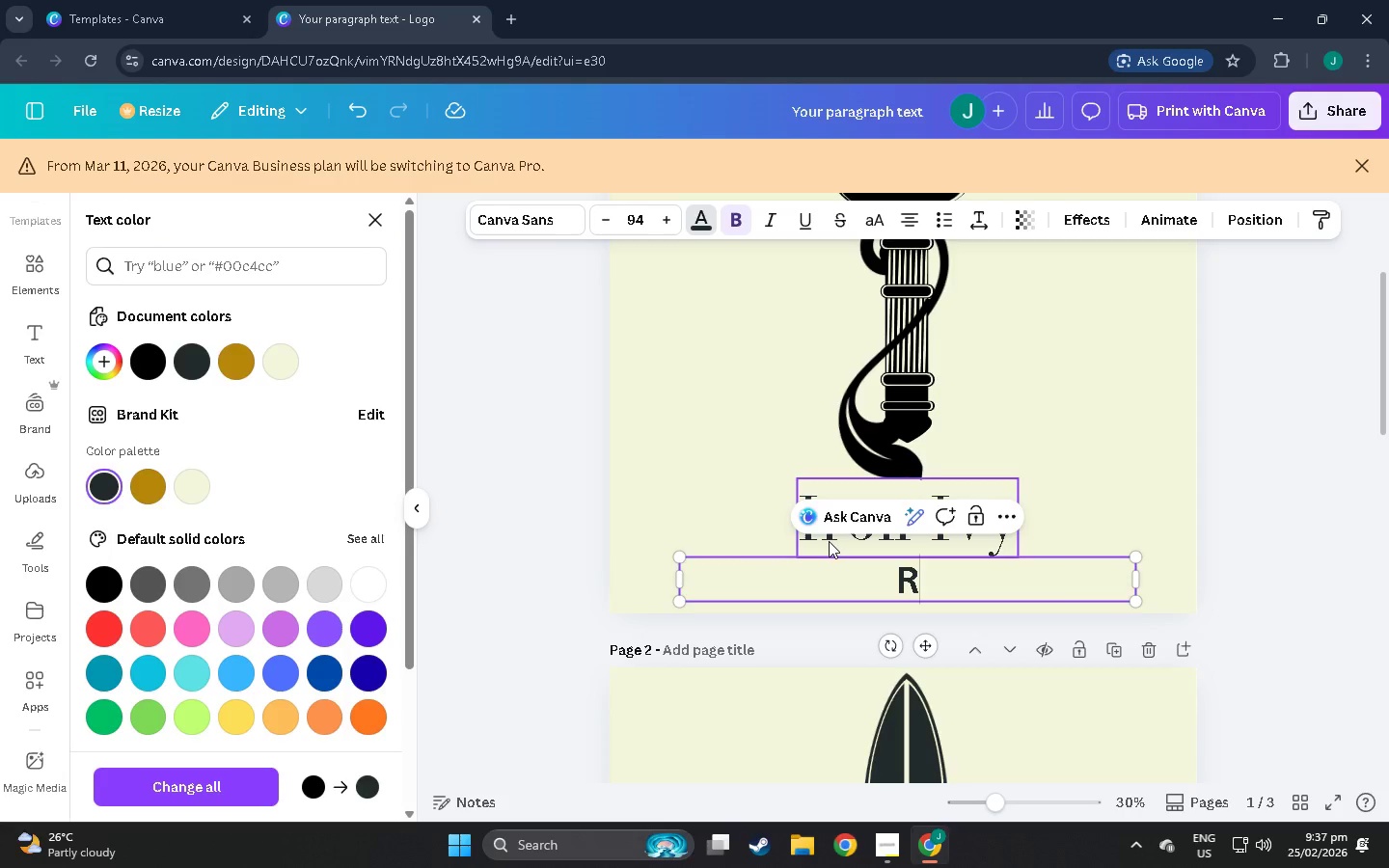 
left_click([829, 541])
 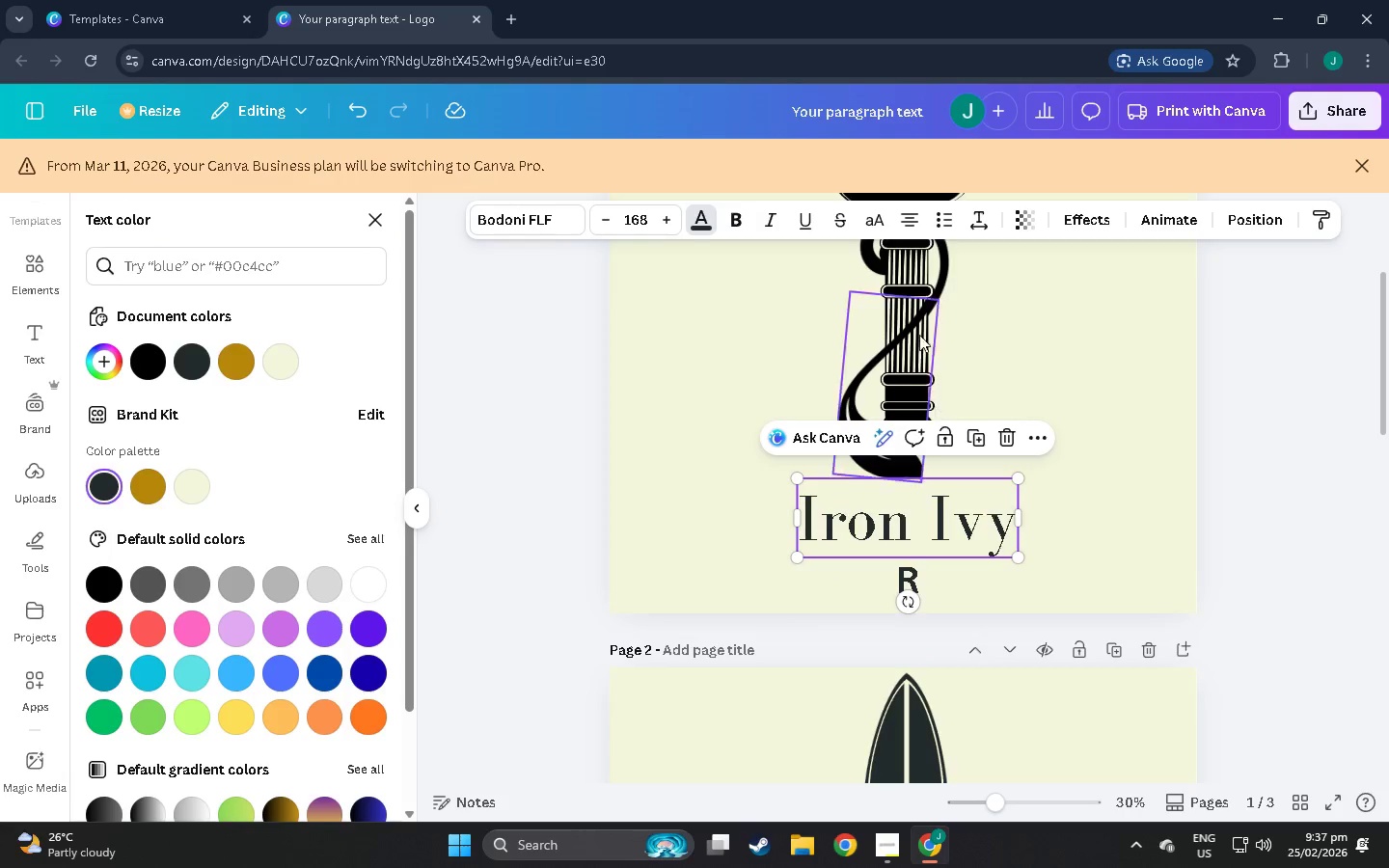 
left_click([883, 218])
 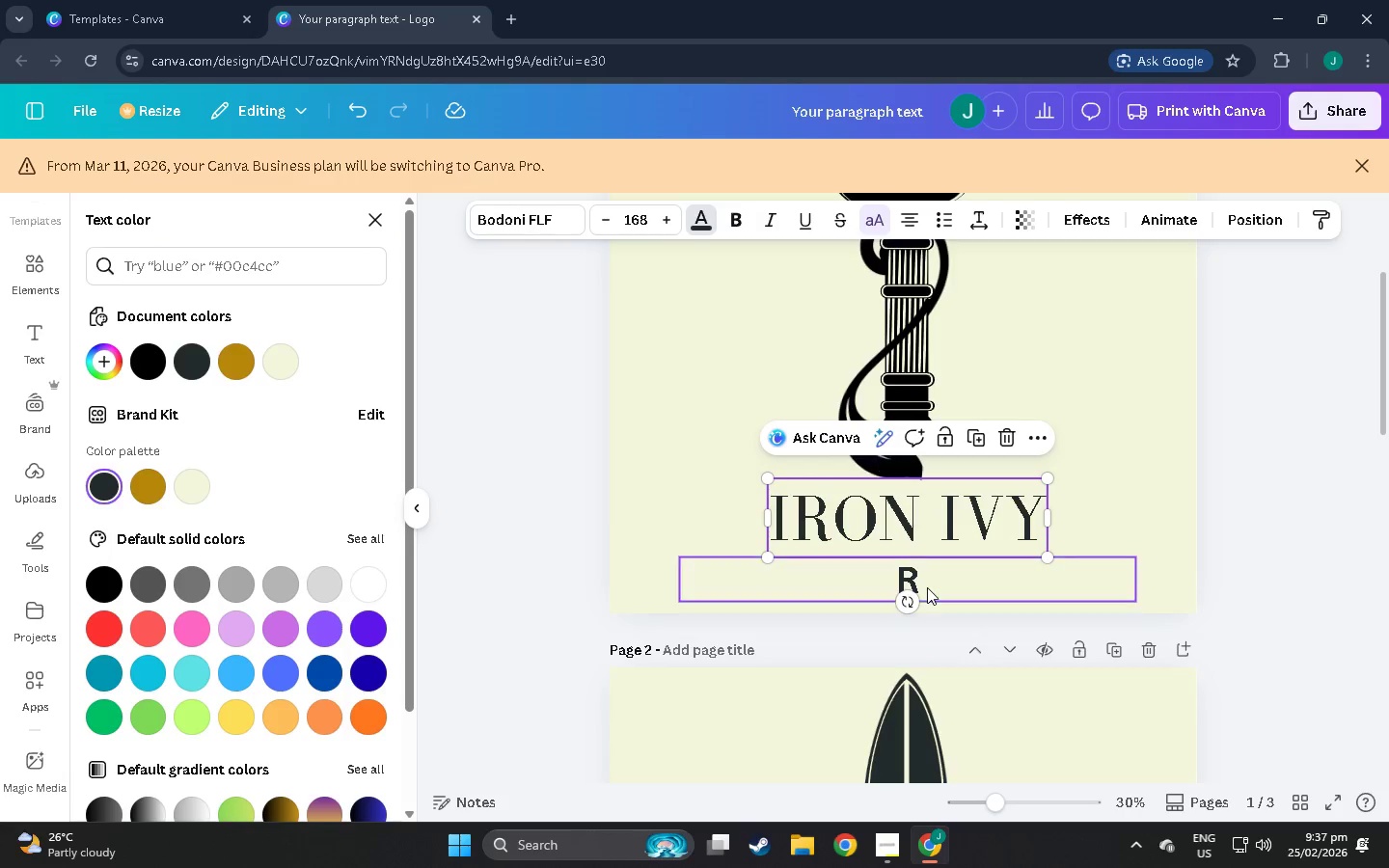 
left_click([927, 587])
 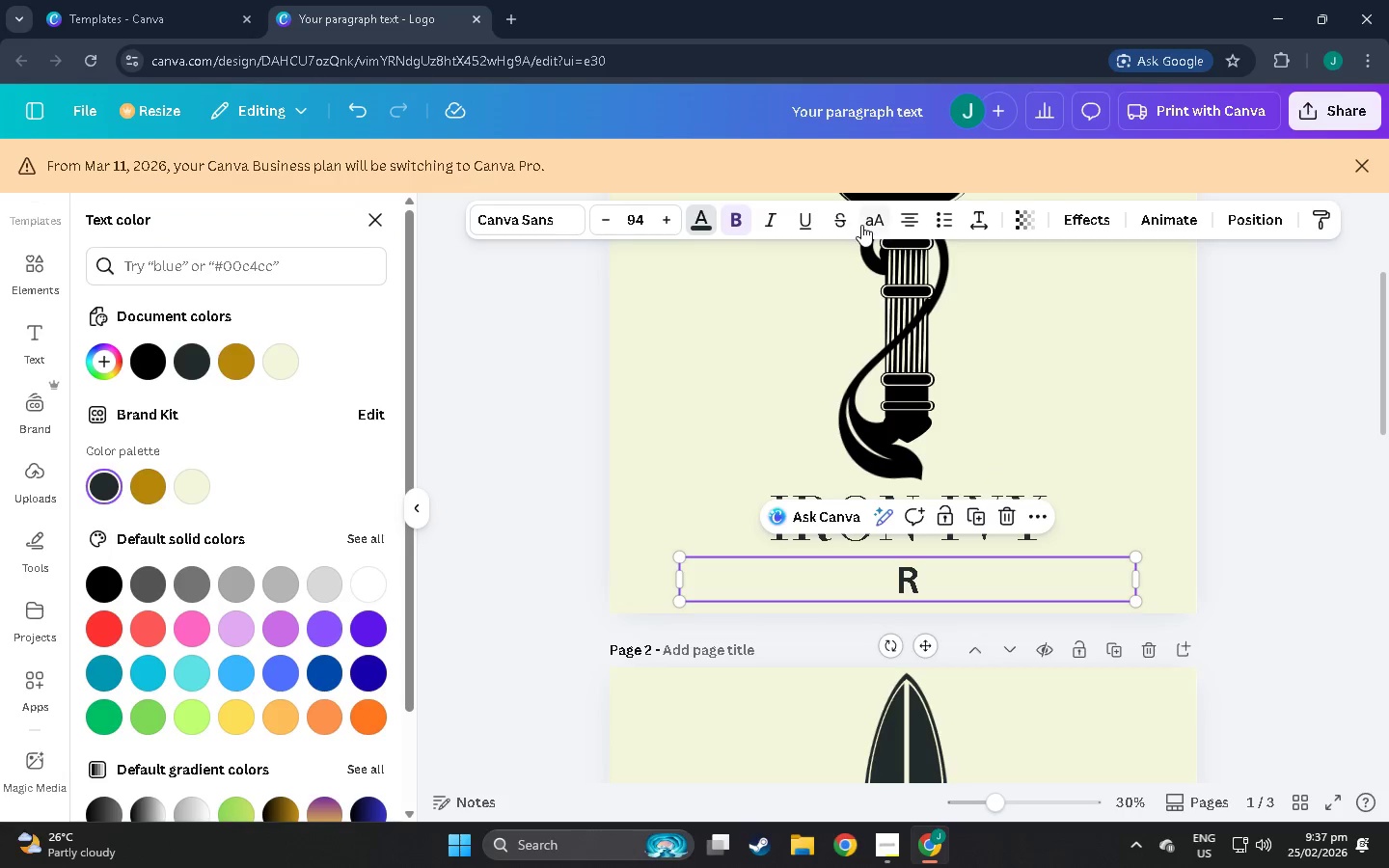 
left_click([880, 216])
 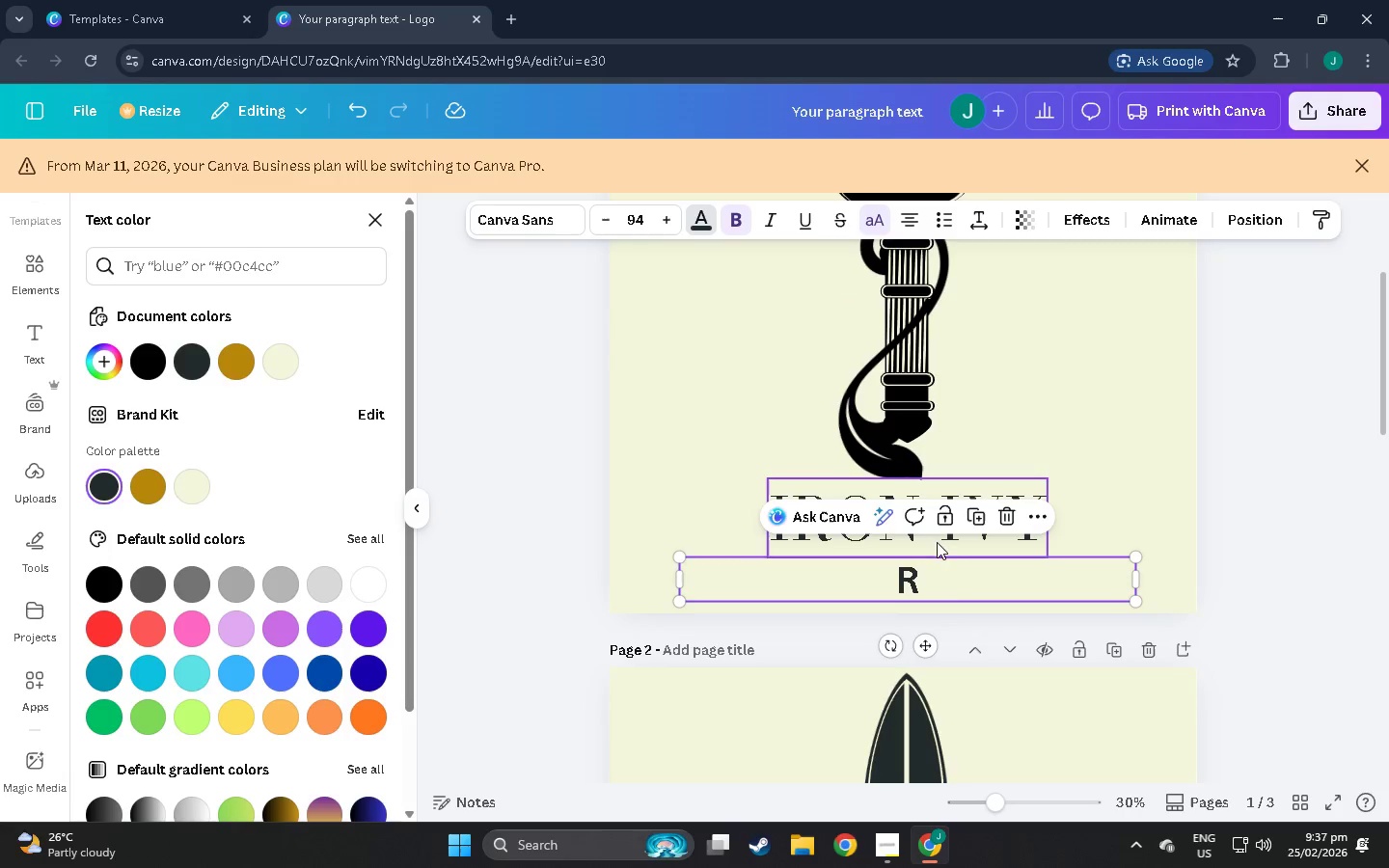 
double_click([957, 588])
 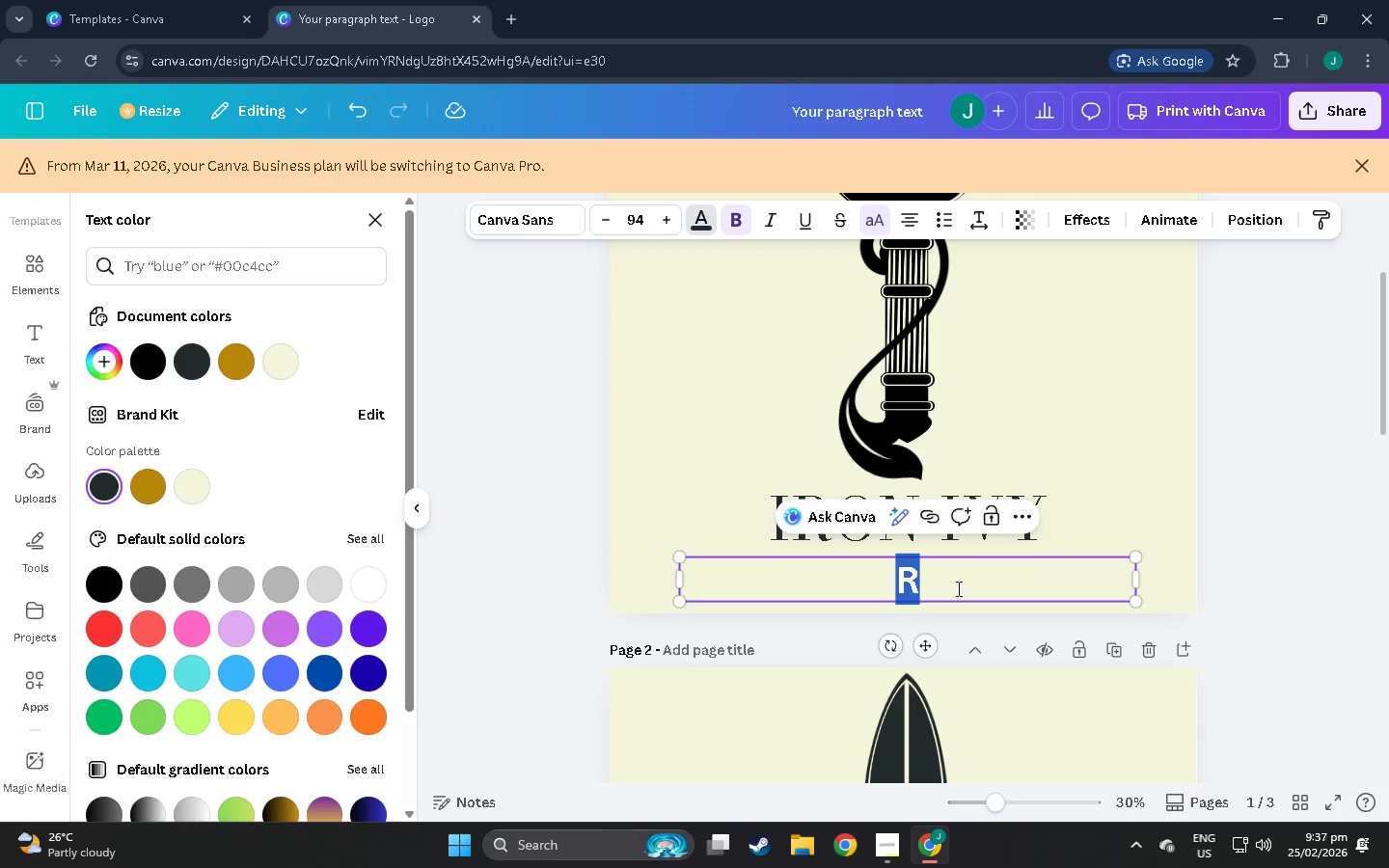 
type(Restoration)
 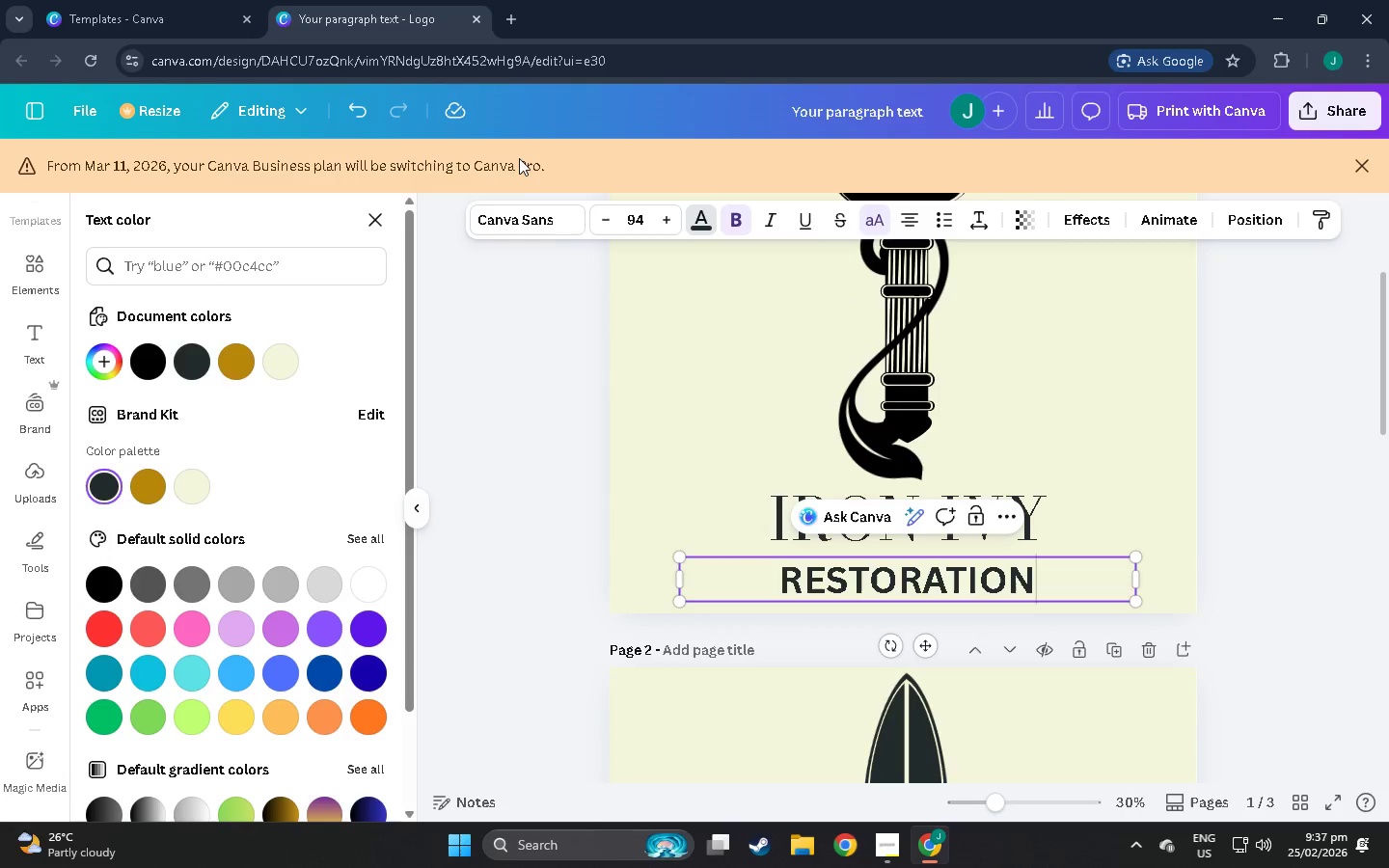 
left_click([531, 210])
 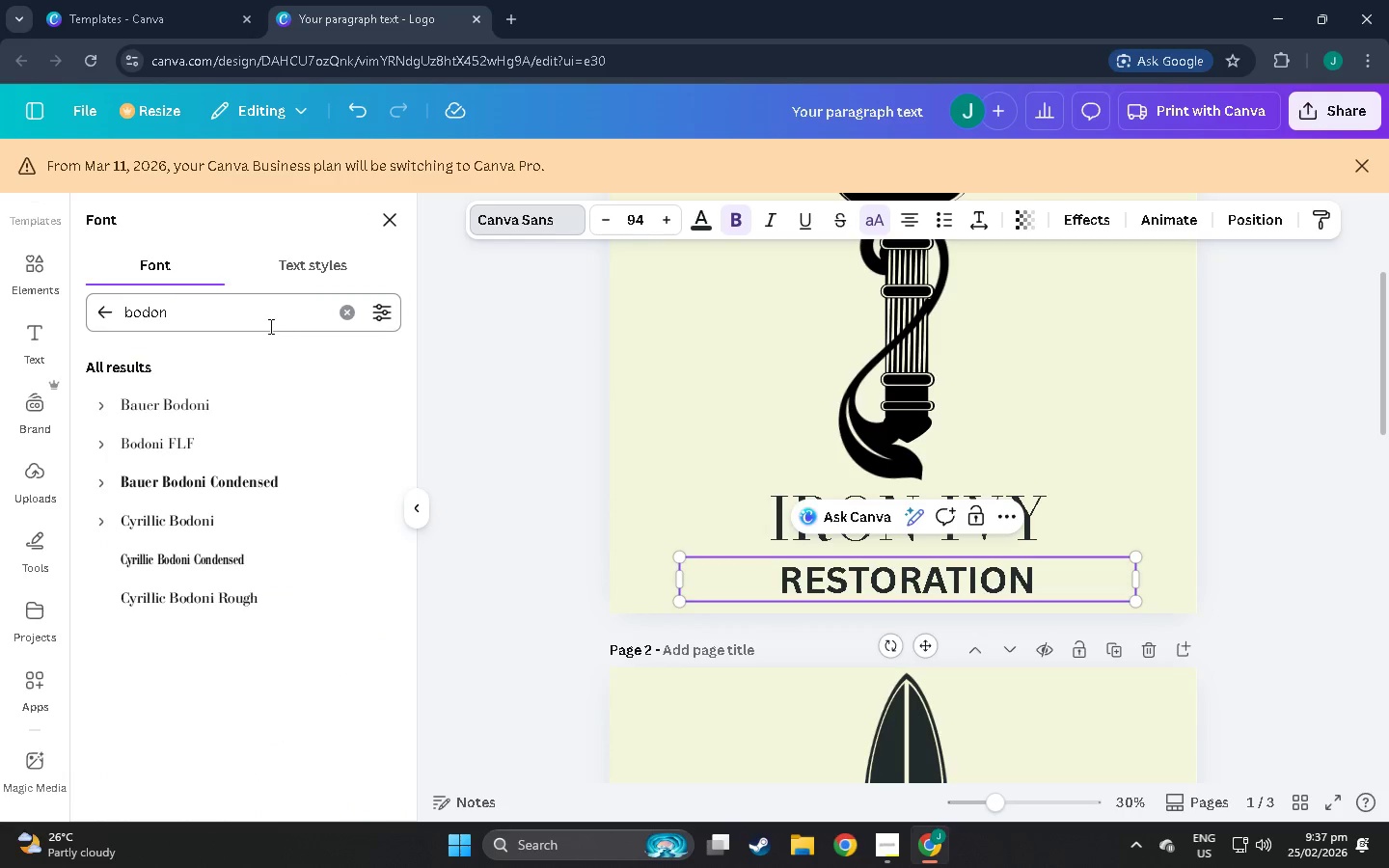 
double_click([269, 326])
 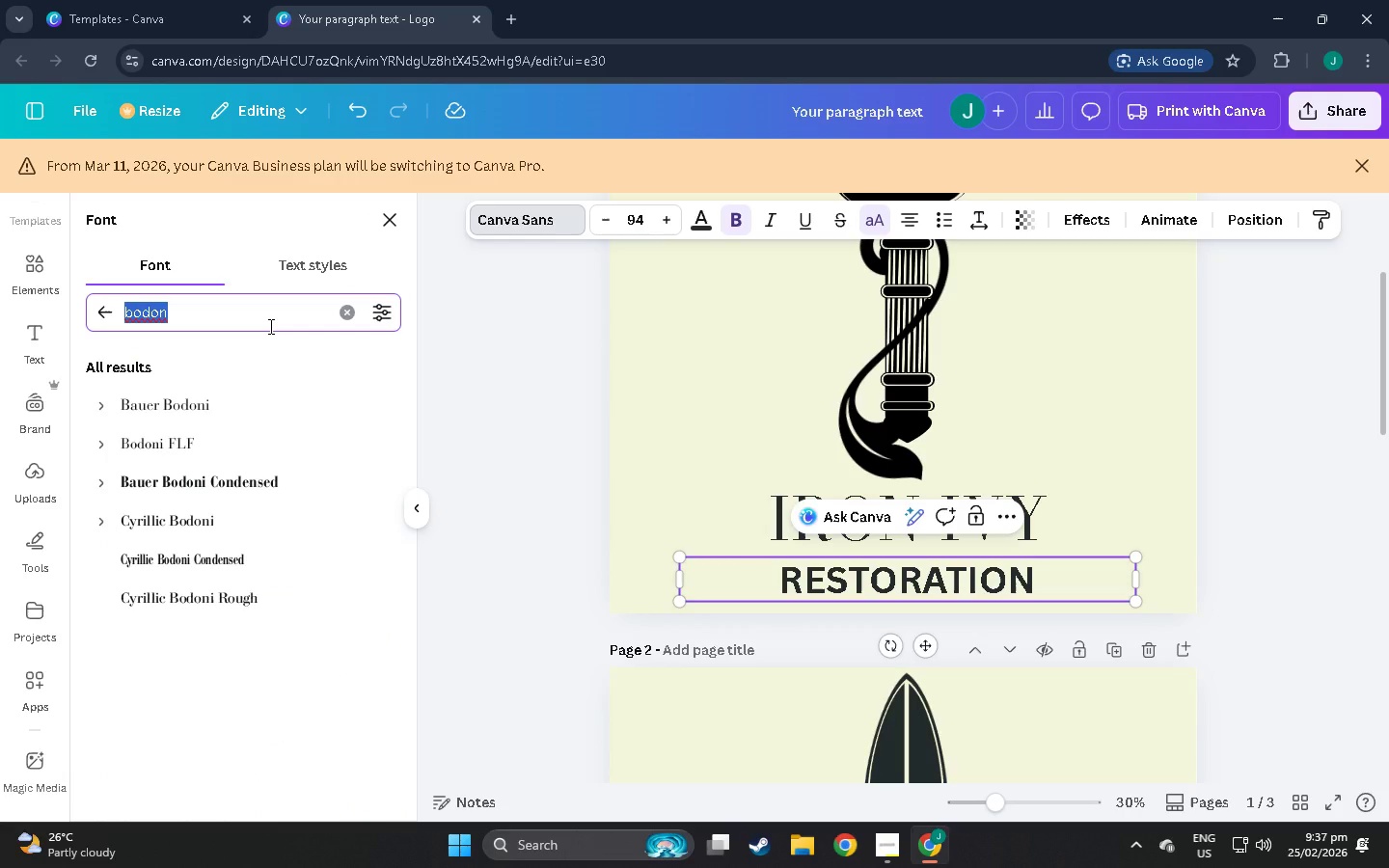 
key(Backspace)
 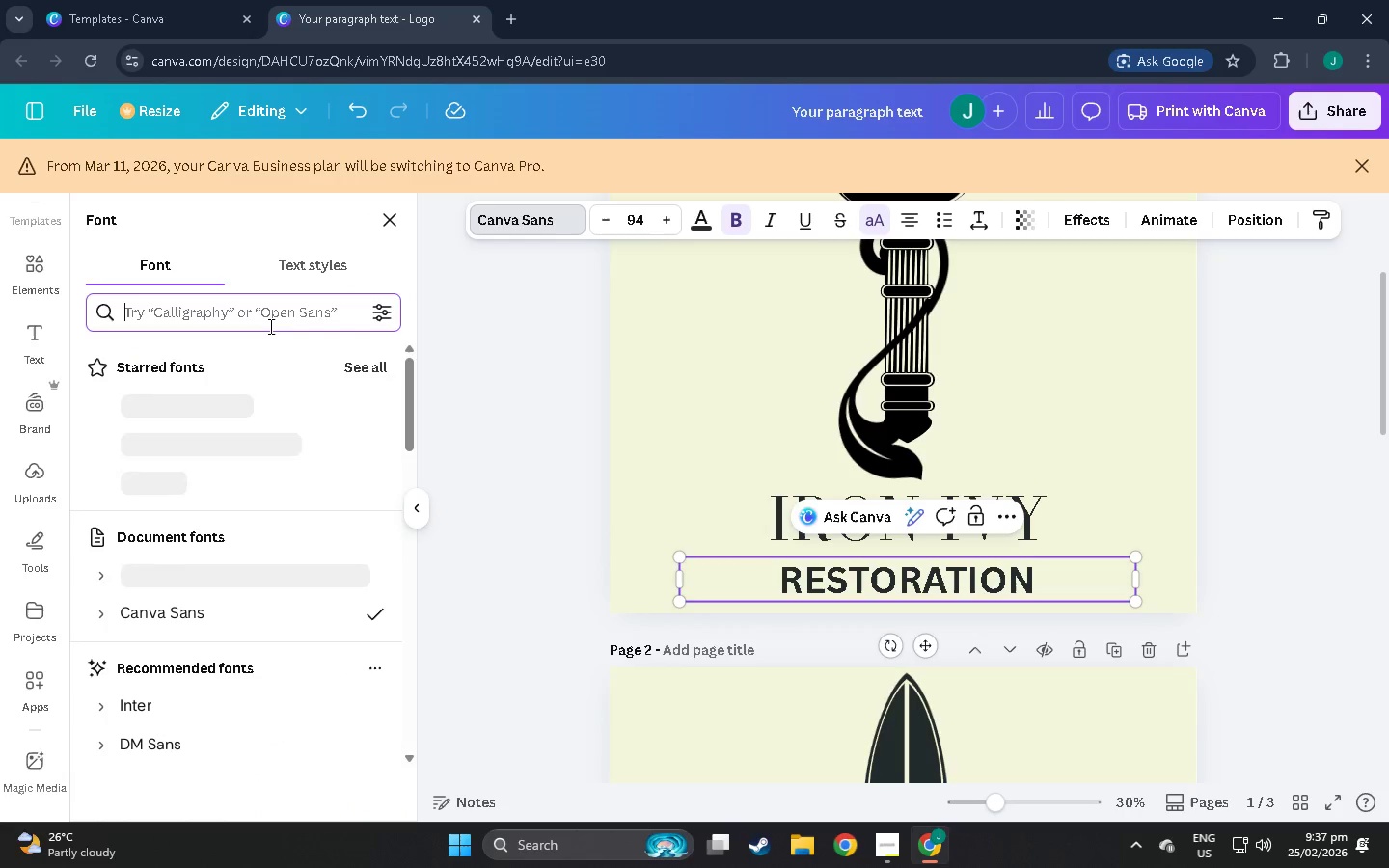 
key(Backspace)
 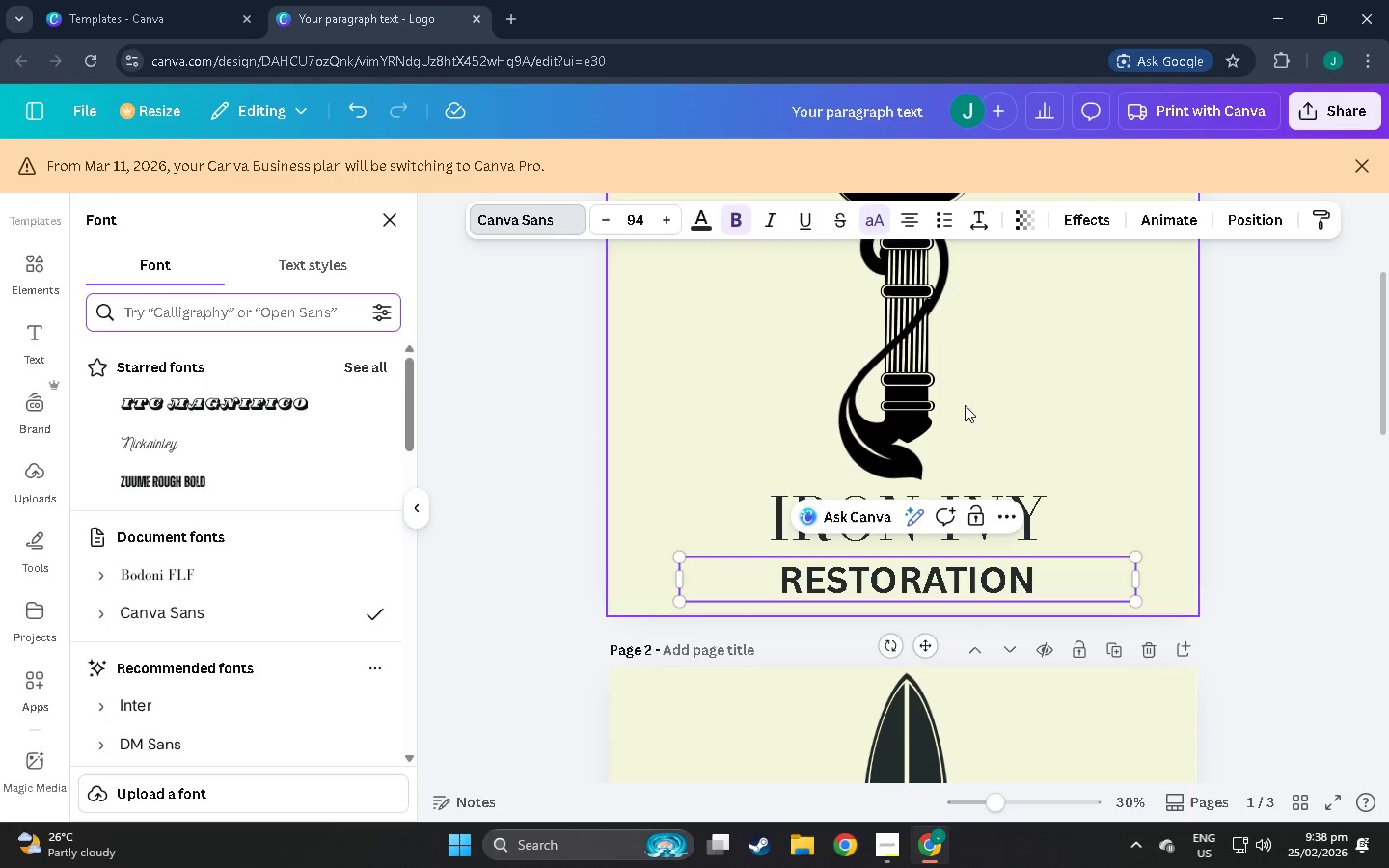 
wait(44.92)
 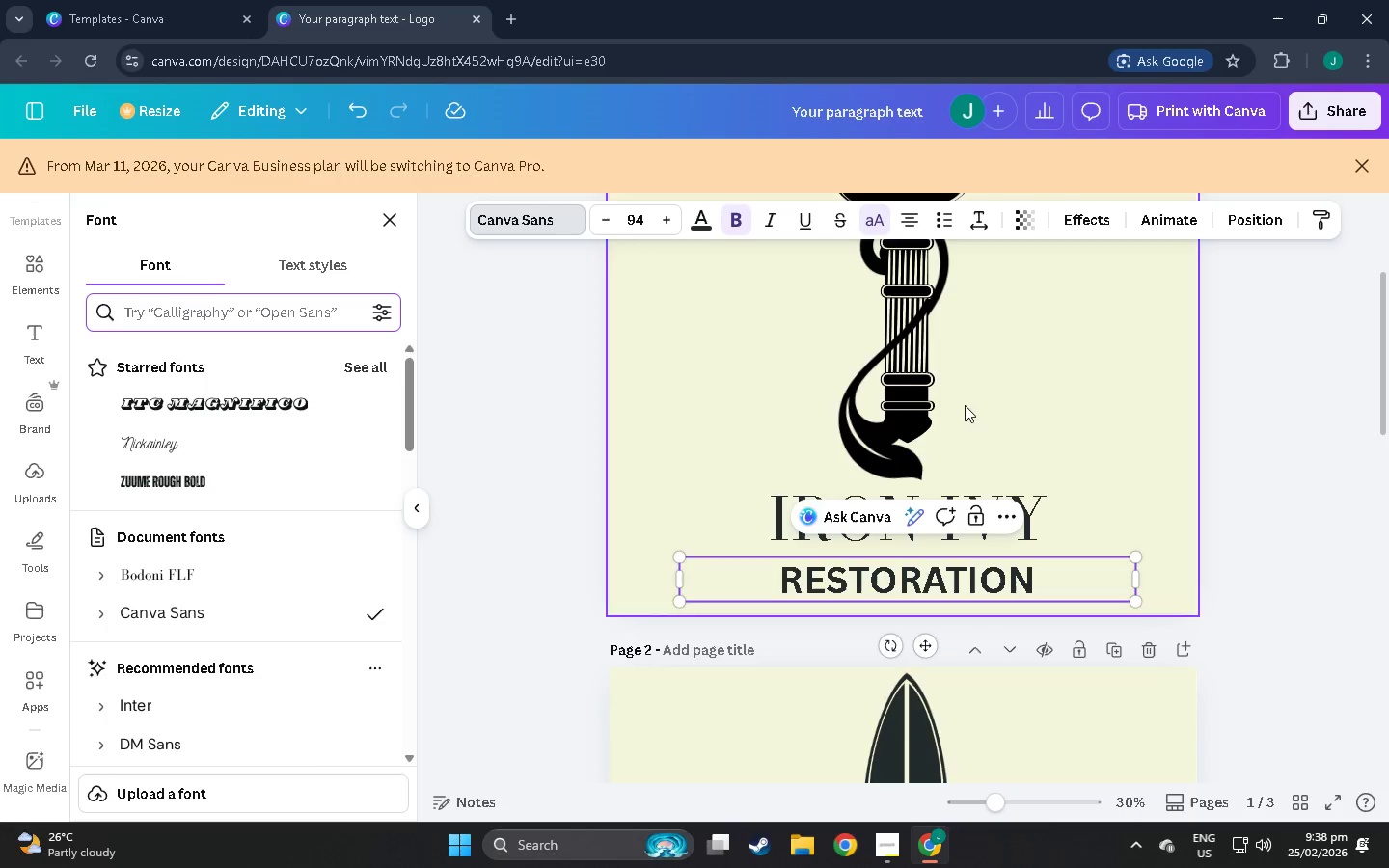 
left_click([531, 221])
 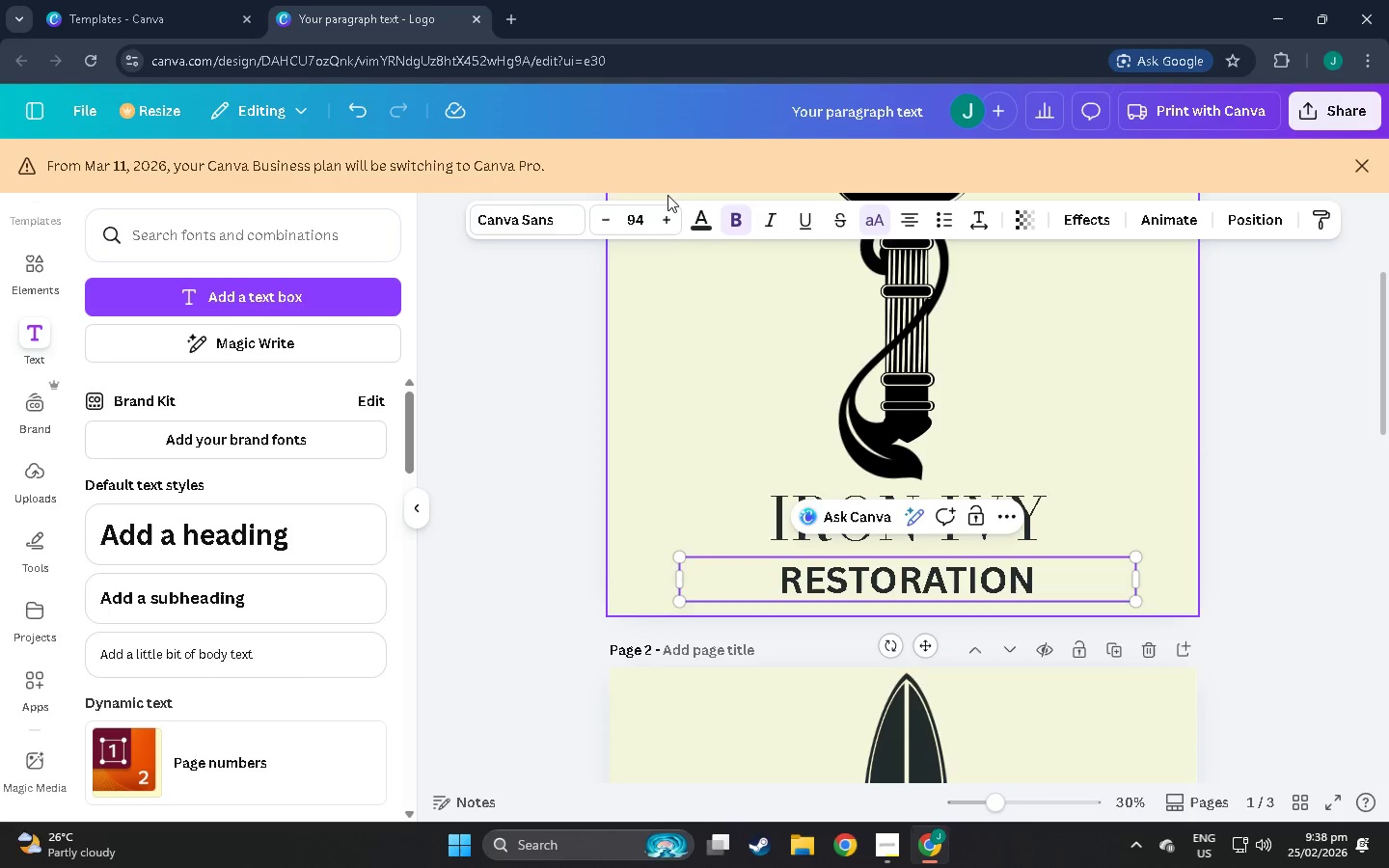 
left_click([565, 219])
 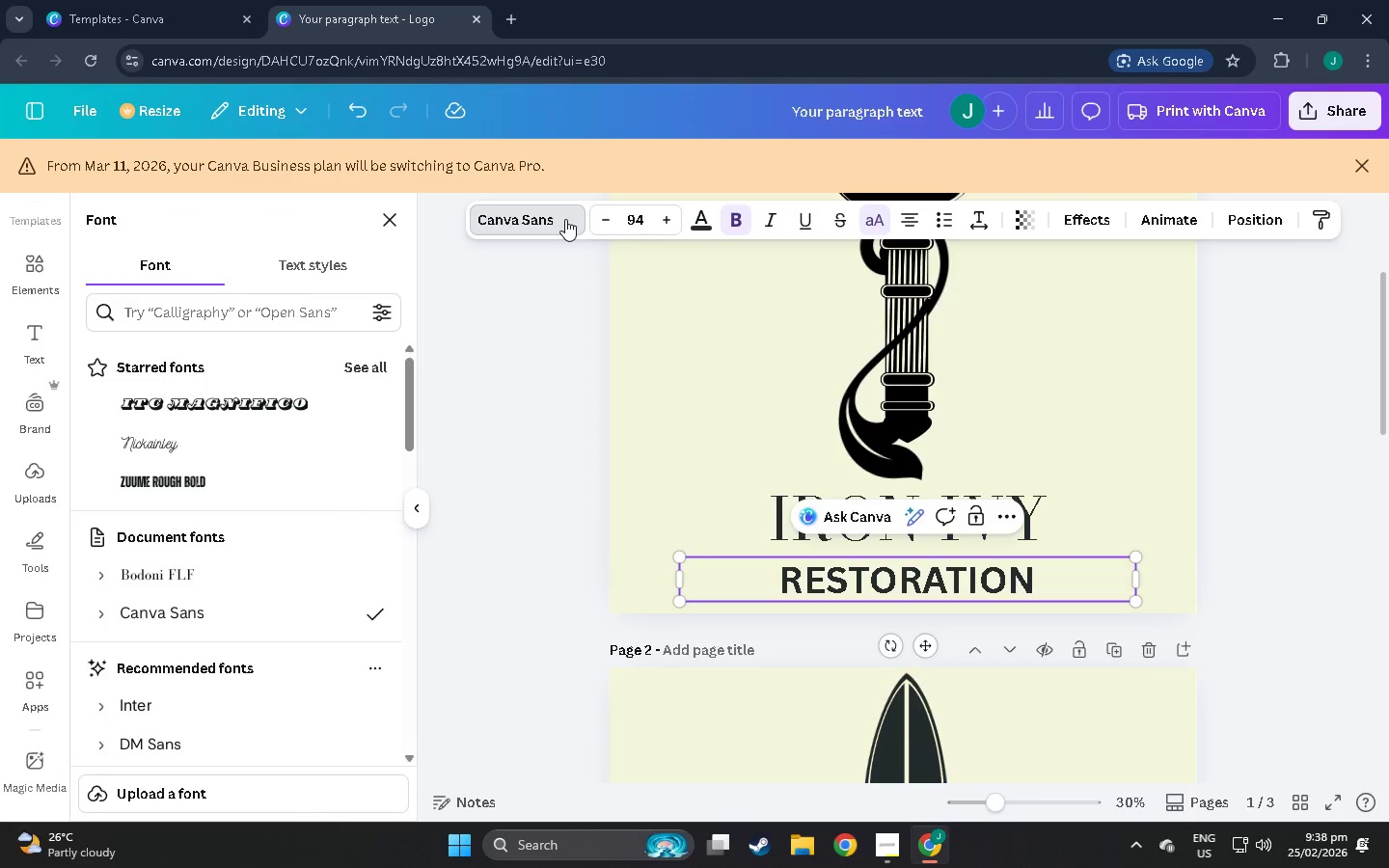 
key(L)
 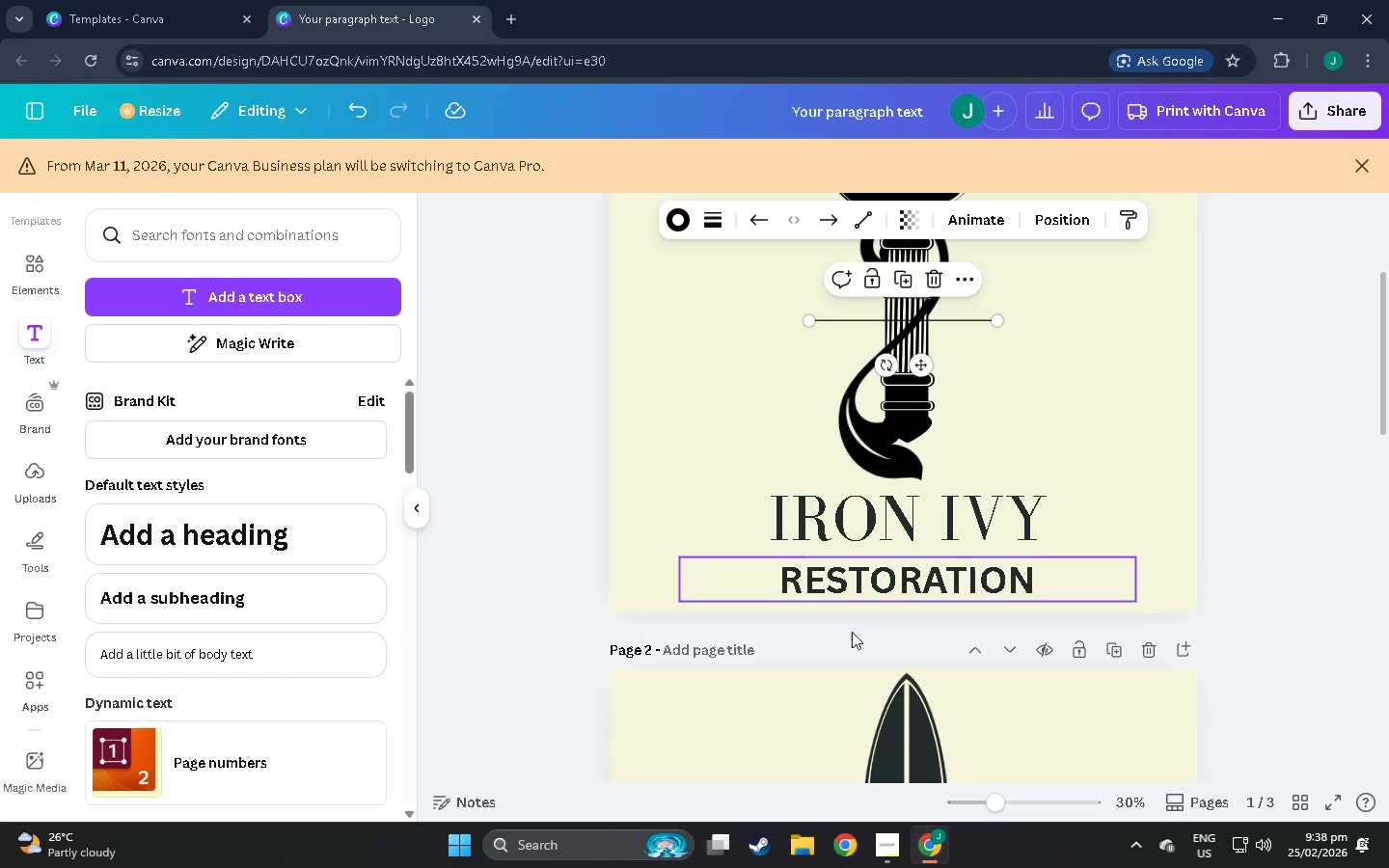 
key(Control+Z)
 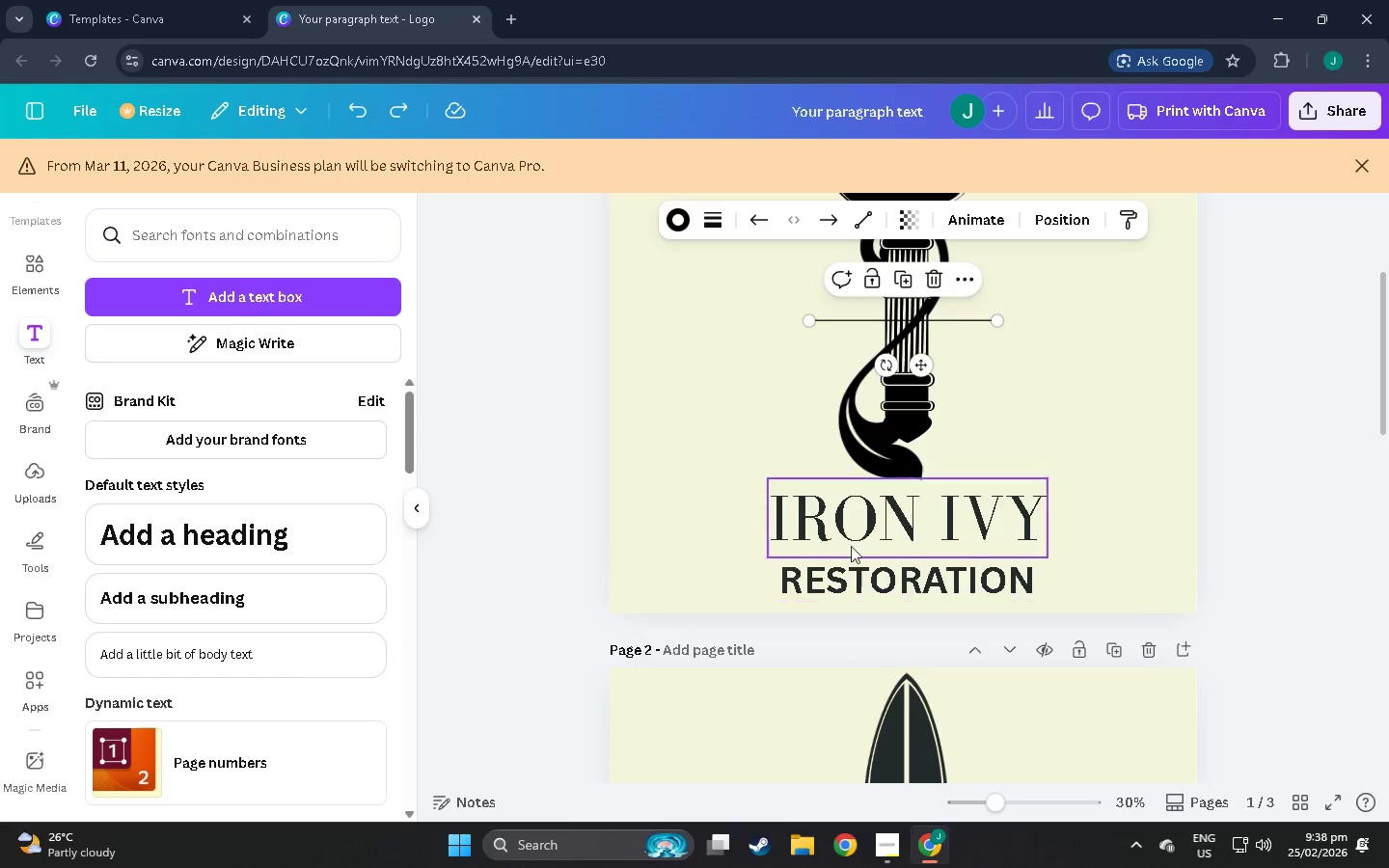 
key(Control+Z)
 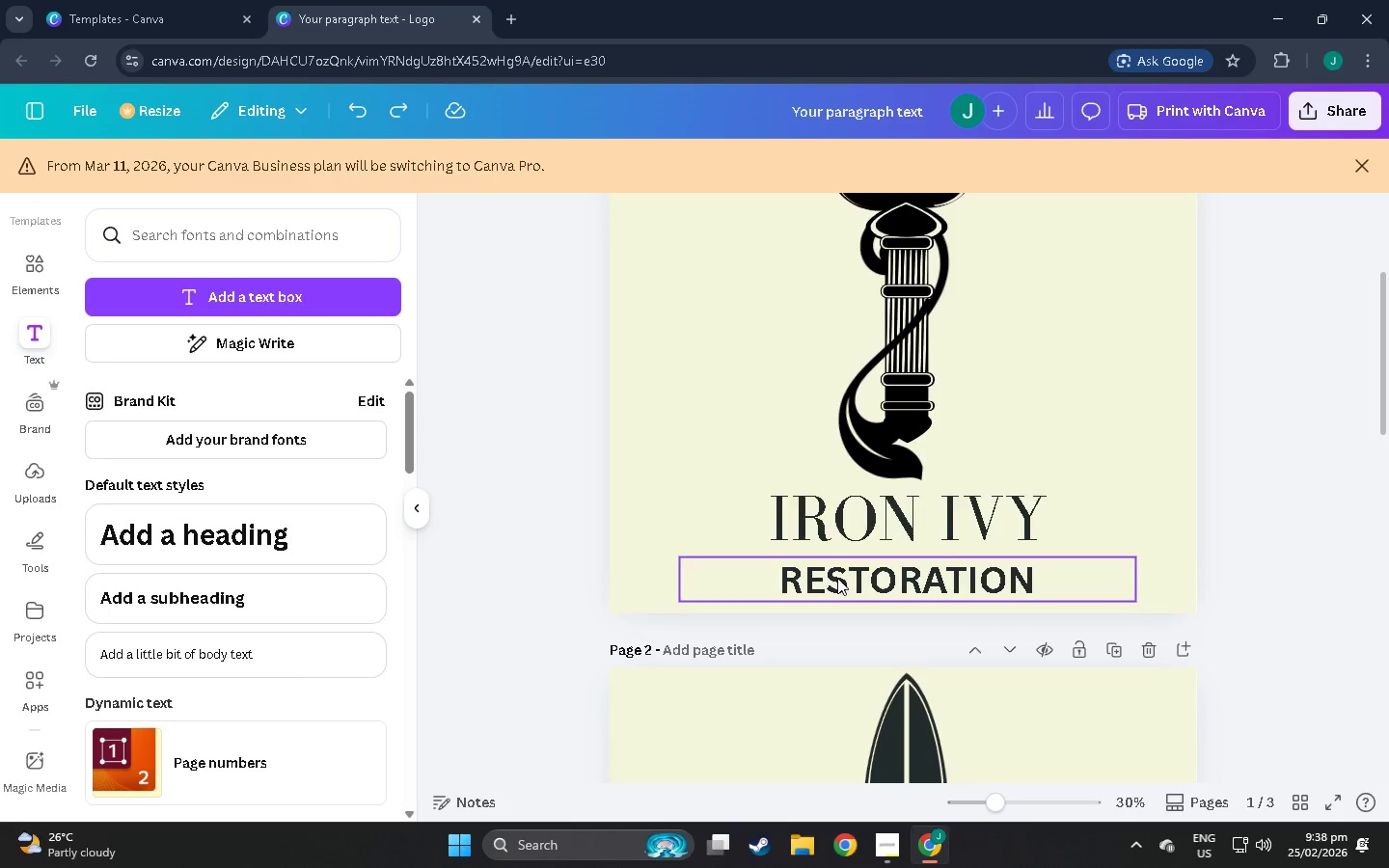 
left_click([837, 578])
 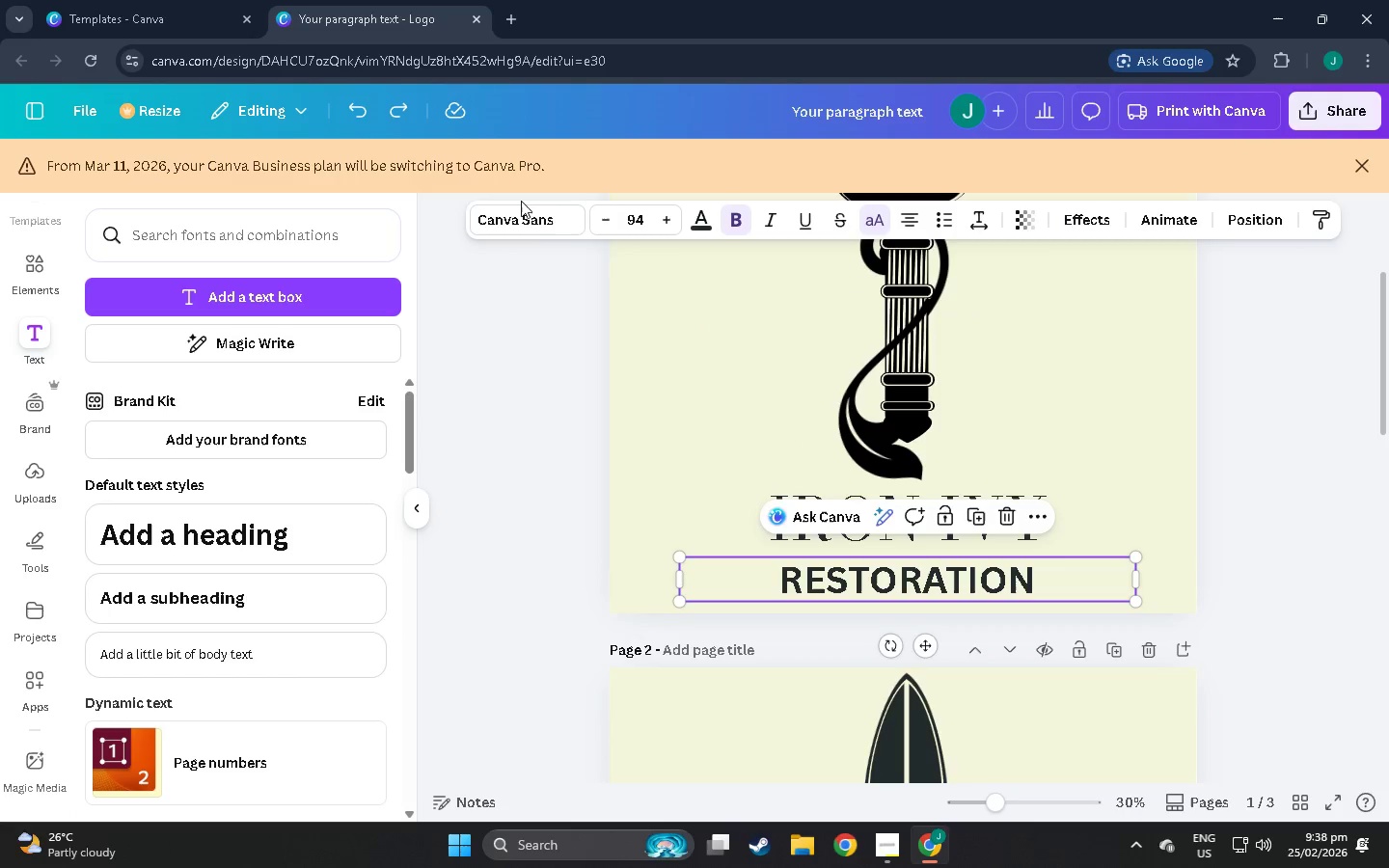 
left_click([539, 216])
 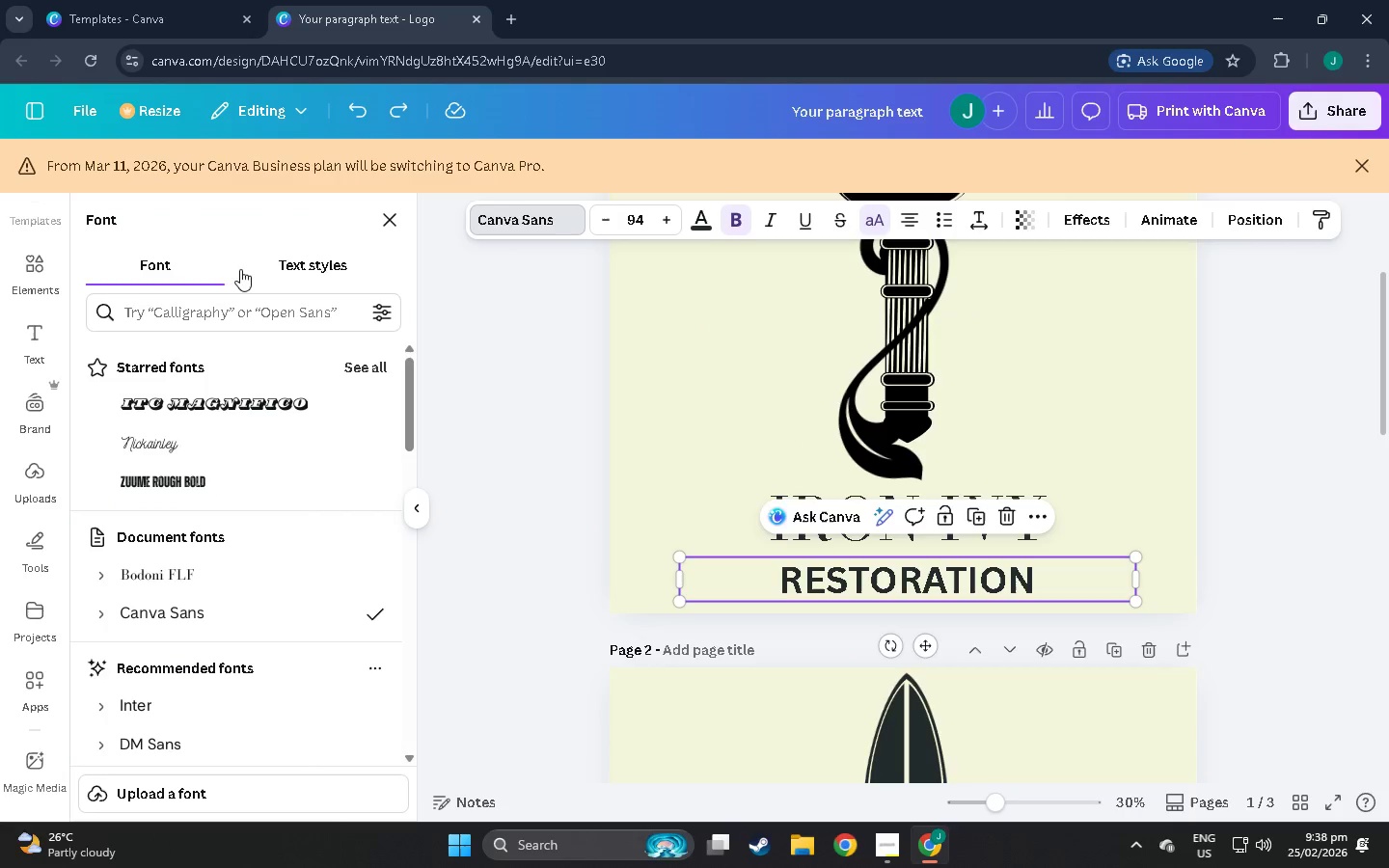 
left_click([259, 324])
 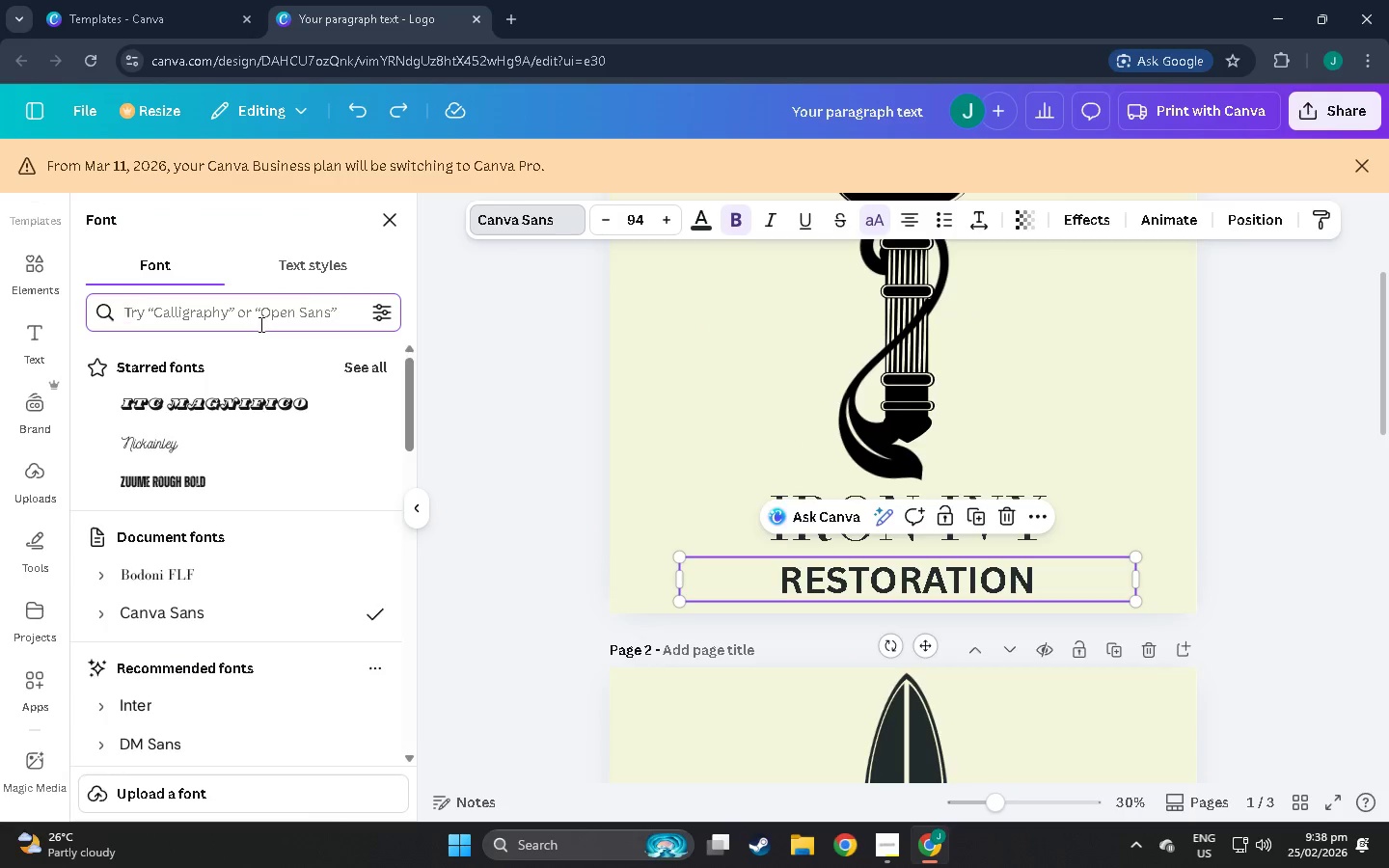 
type(leag)
 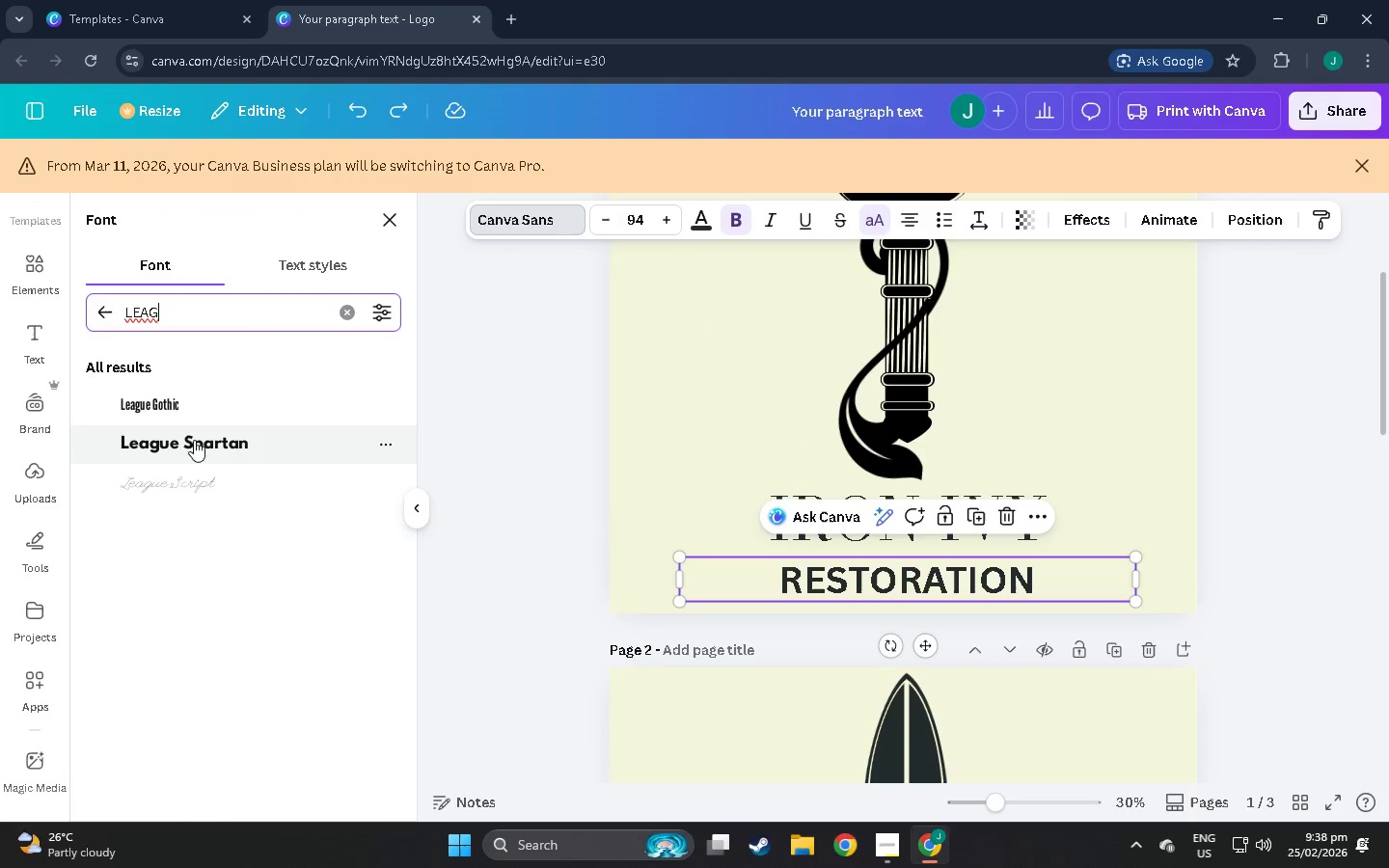 
left_click([199, 425])
 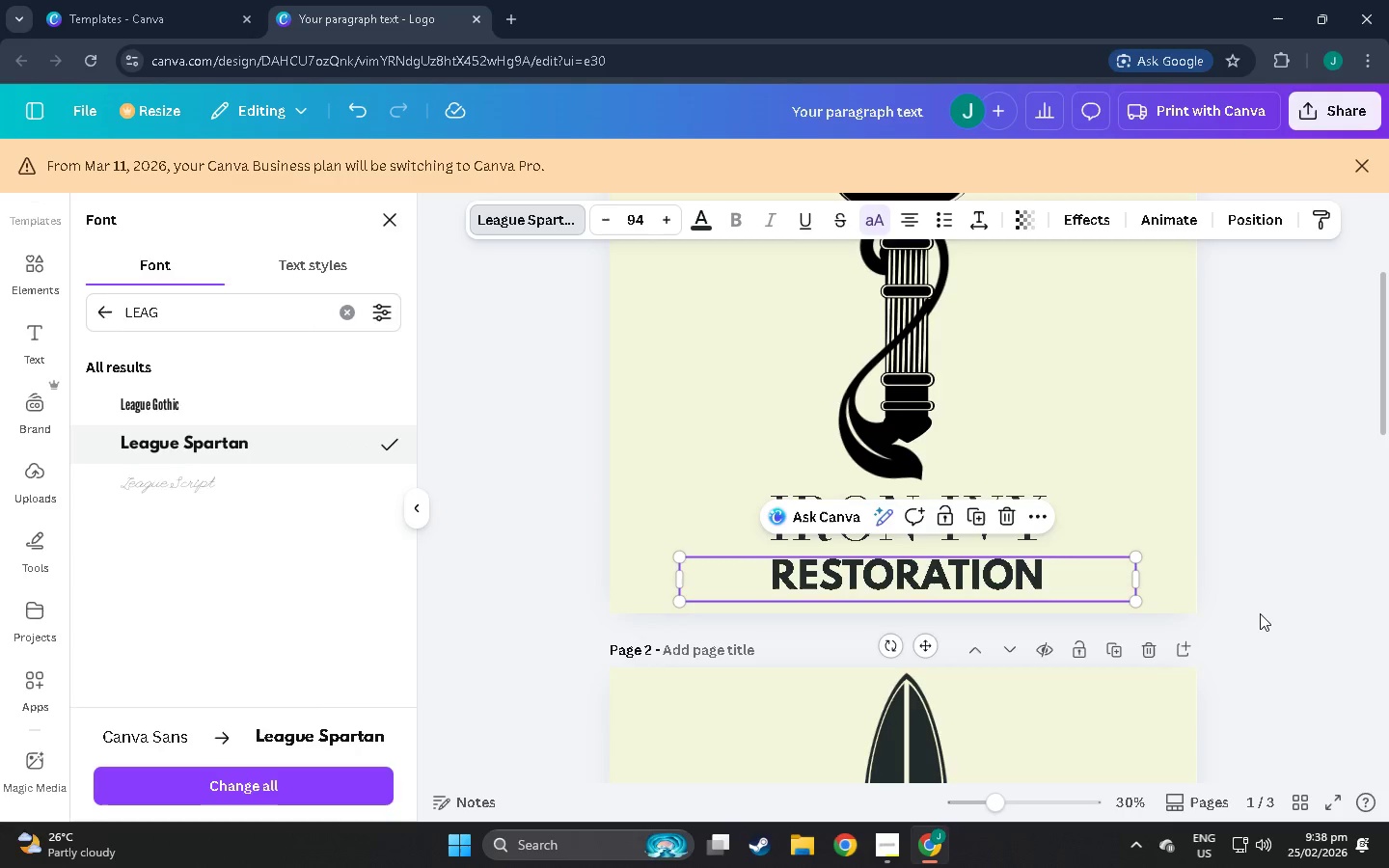 
double_click([1150, 557])
 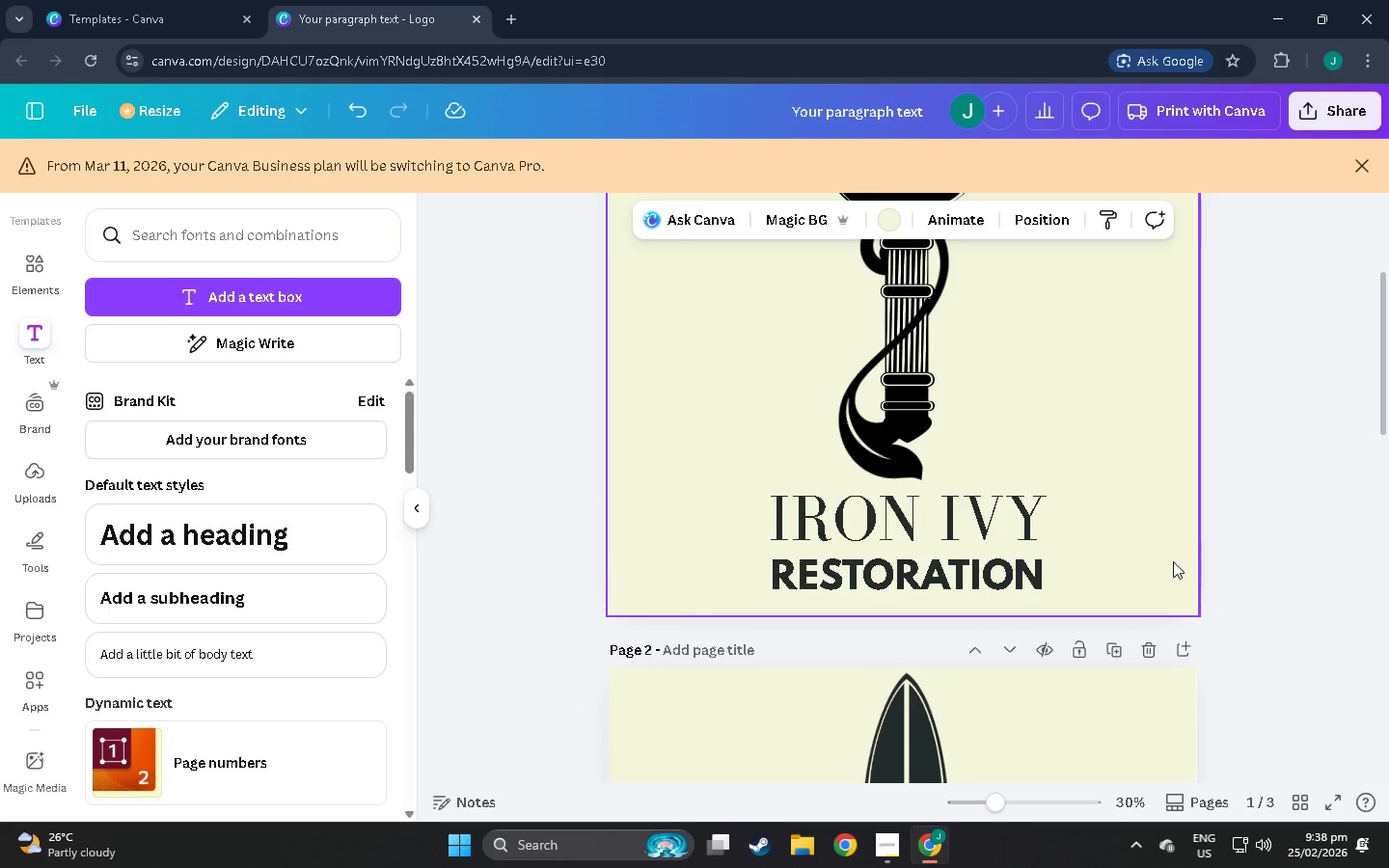 
scroll: coordinate [1167, 563], scroll_direction: down, amount: 3.0
 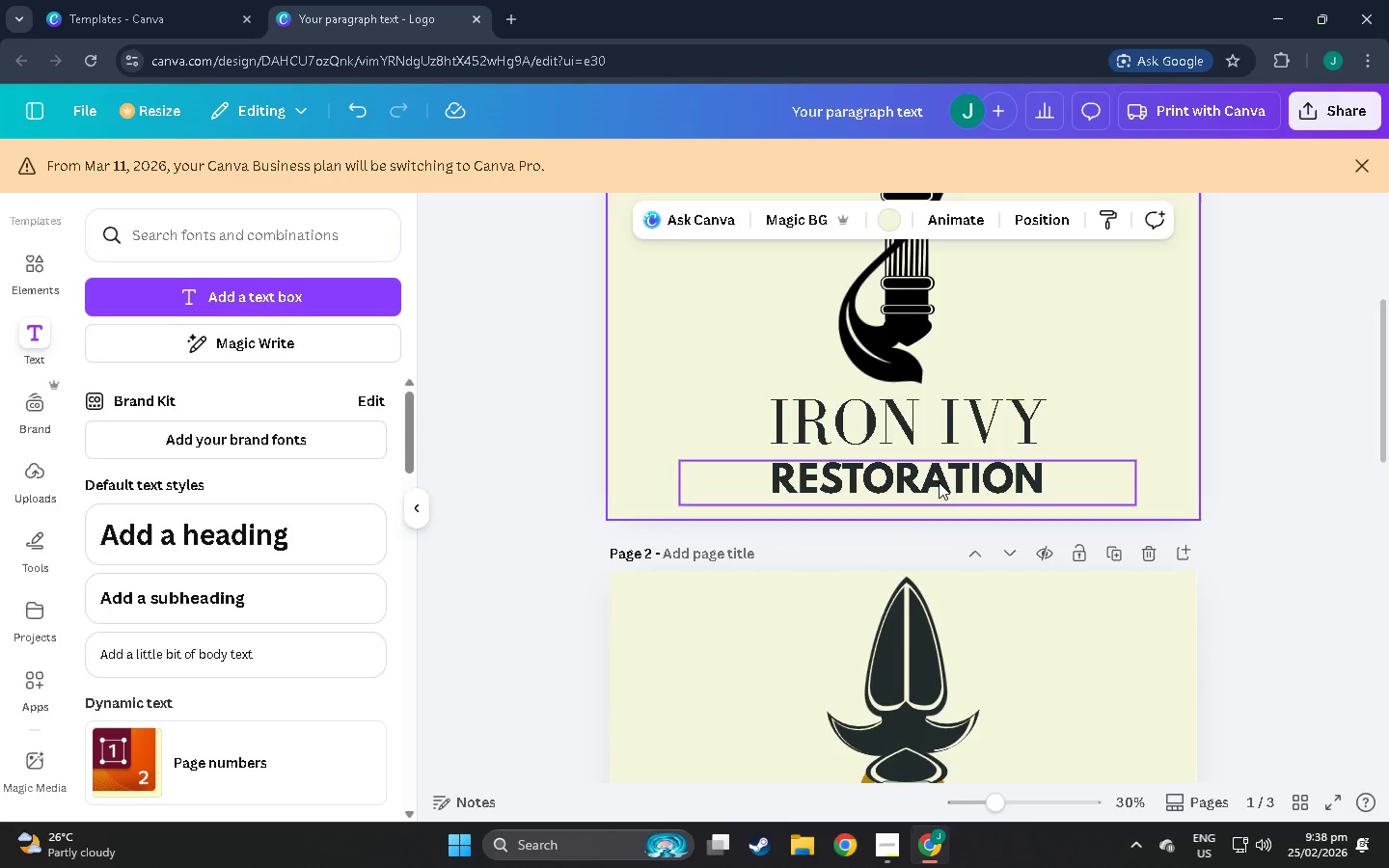 
left_click([939, 482])
 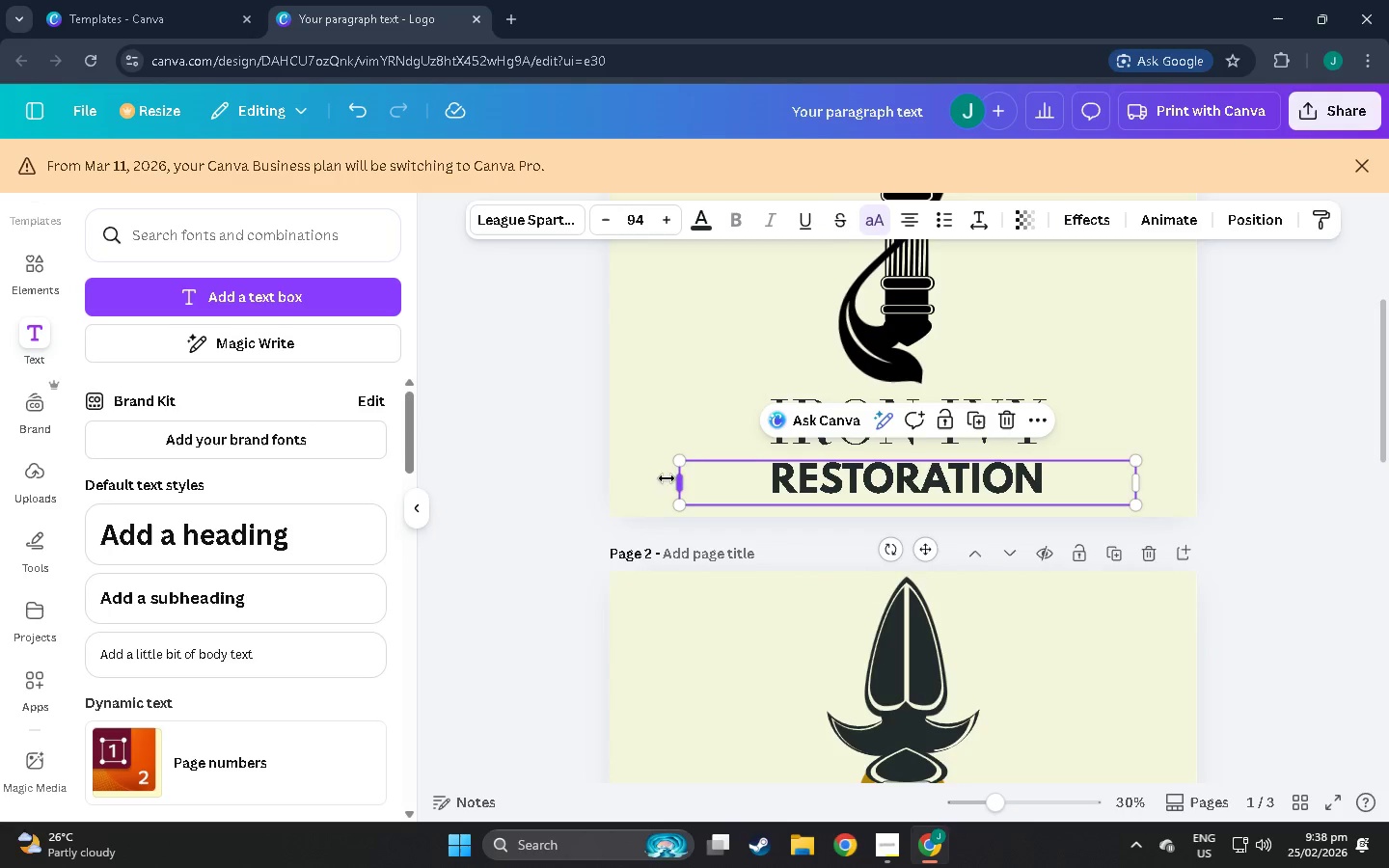 
left_click([648, 476])
 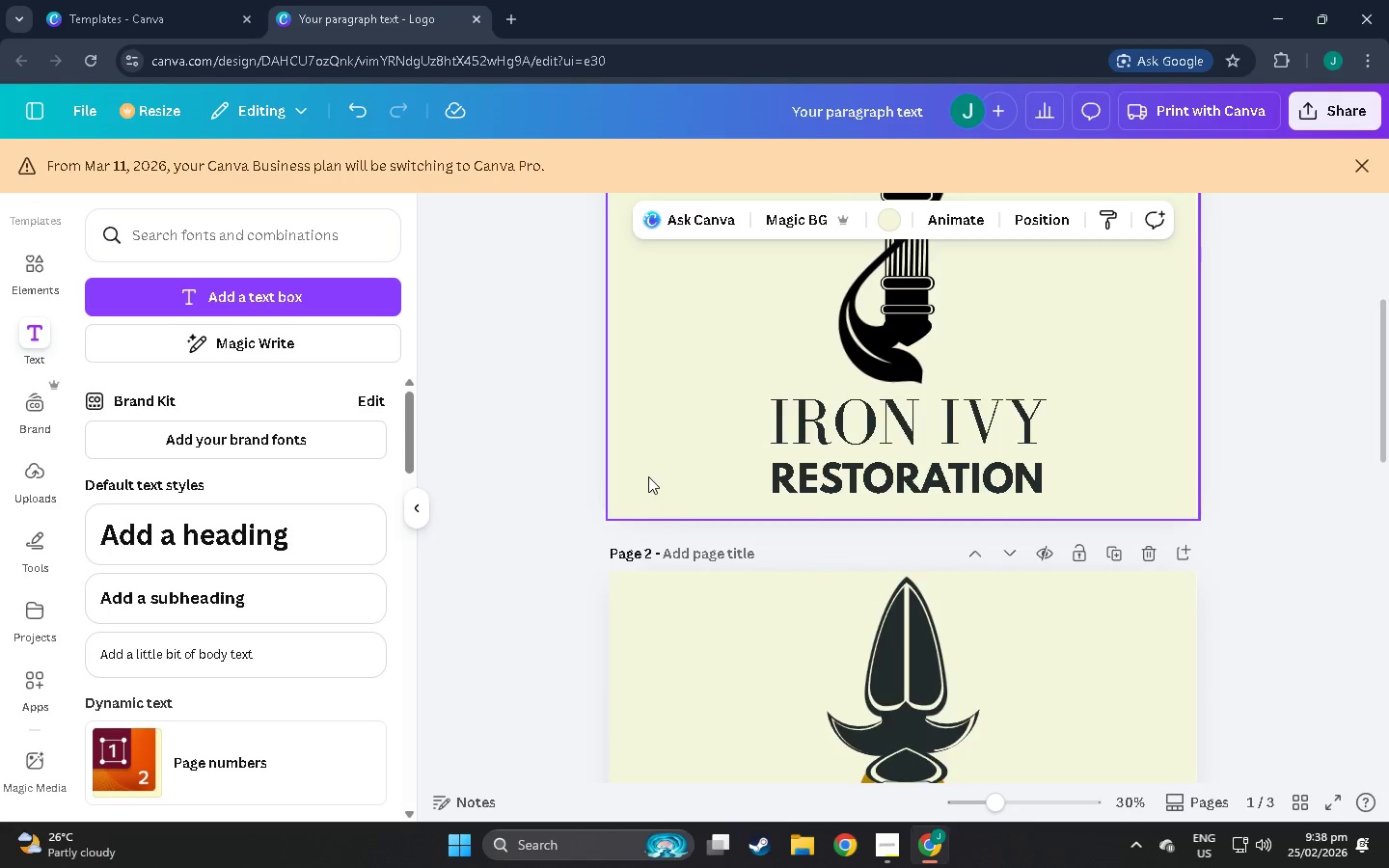 
left_click_drag(start_coordinate=[648, 476], to_coordinate=[1033, 420])
 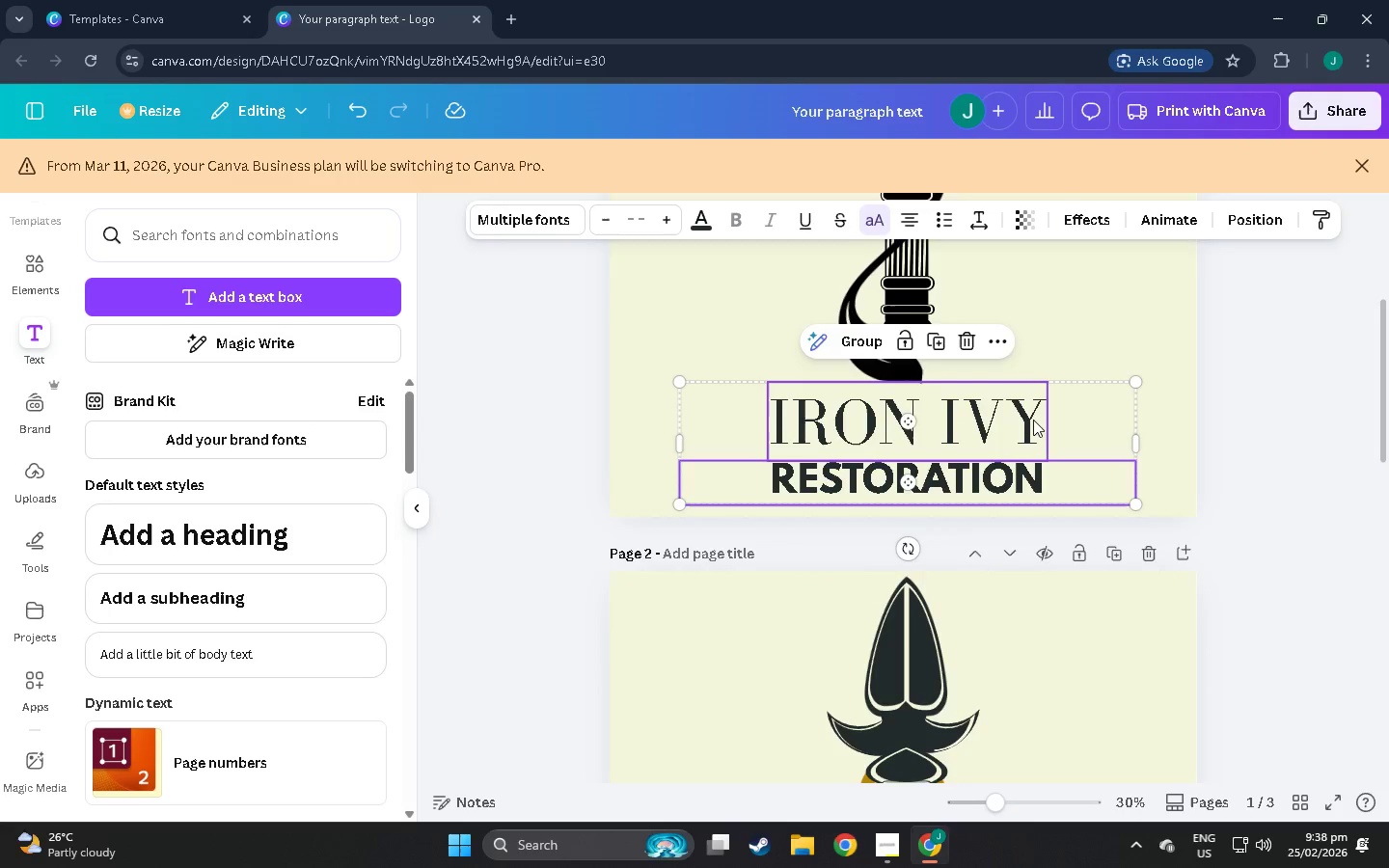 
key(Control+C)
 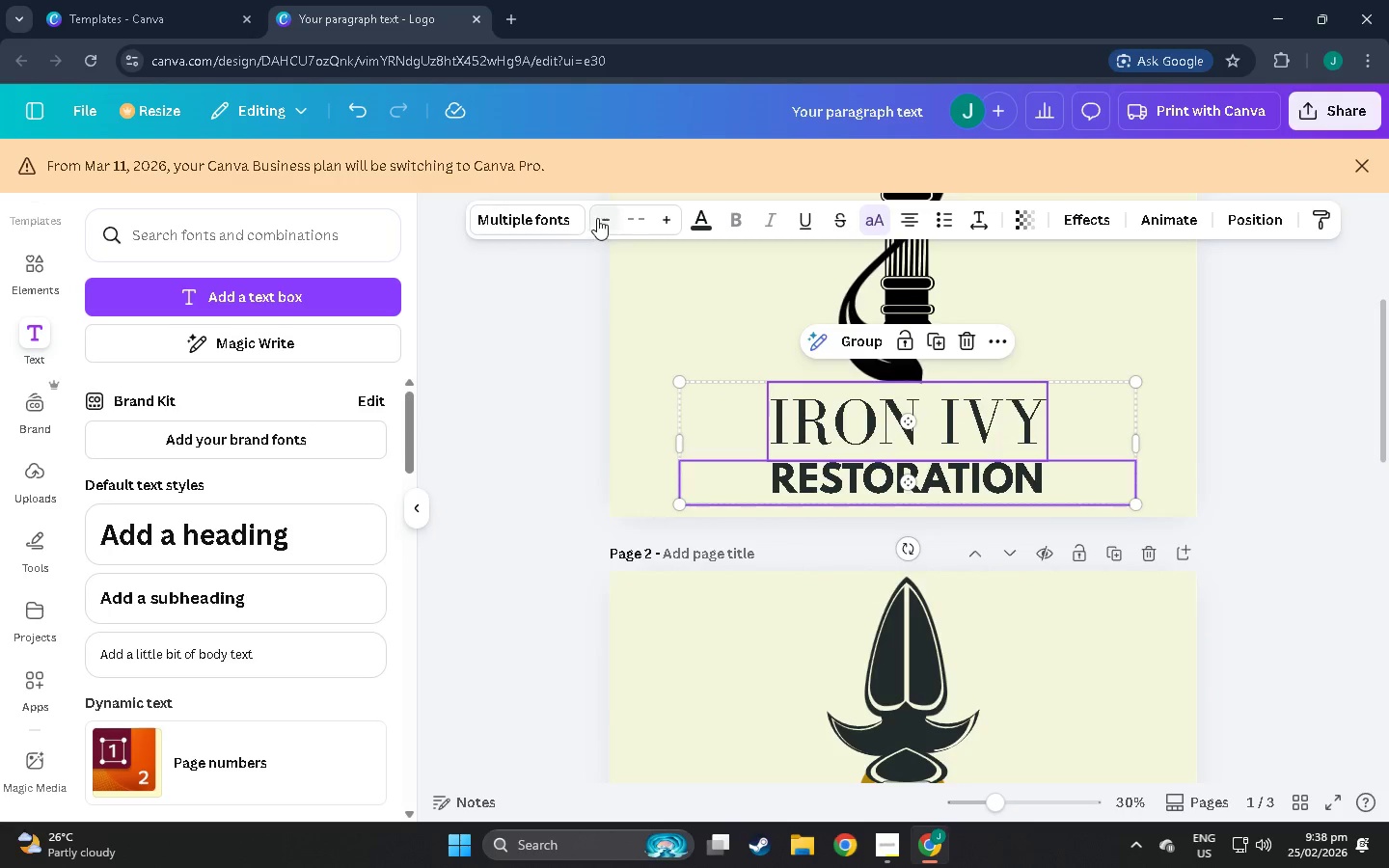 
left_click([694, 222])
 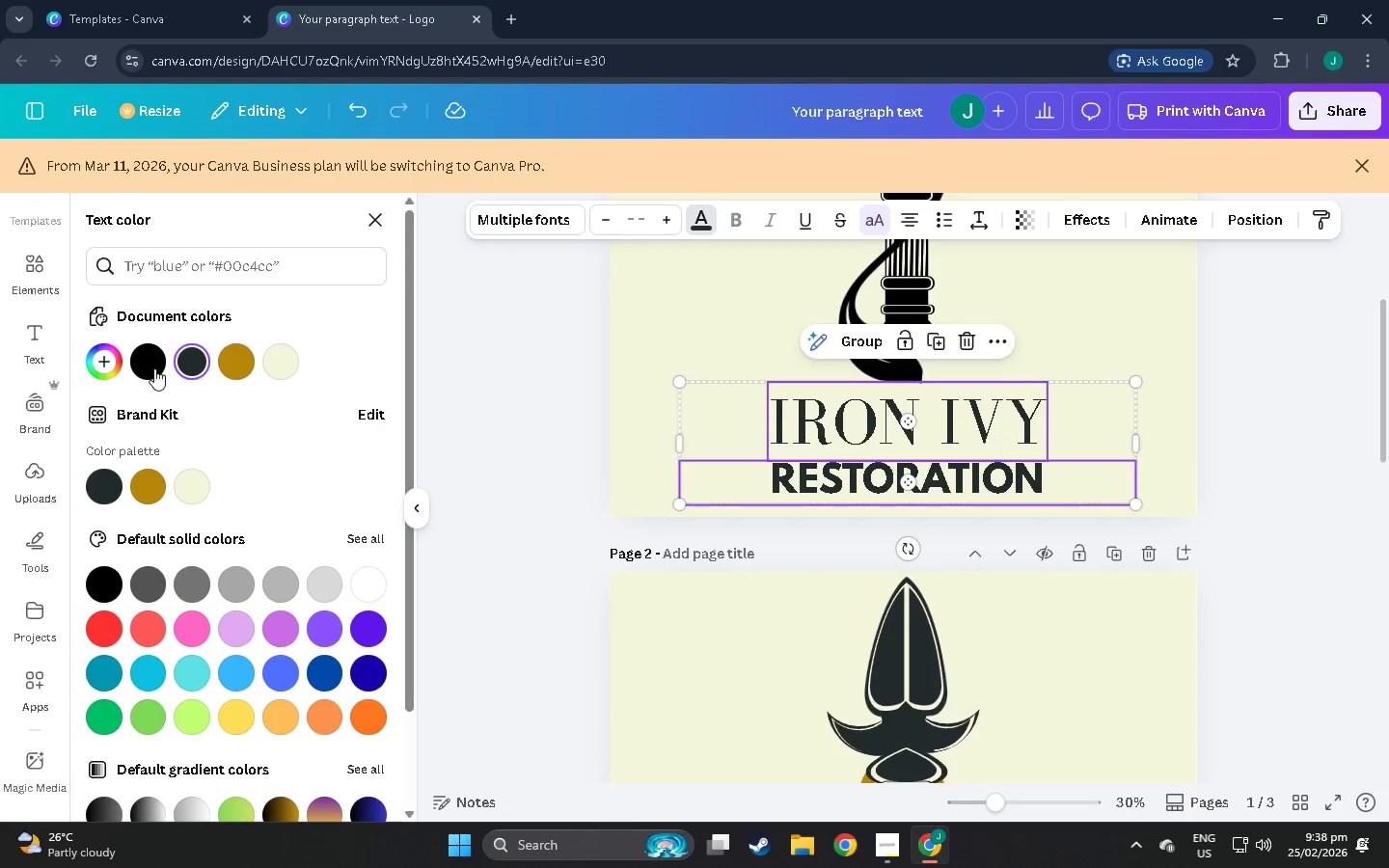 
left_click([149, 363])
 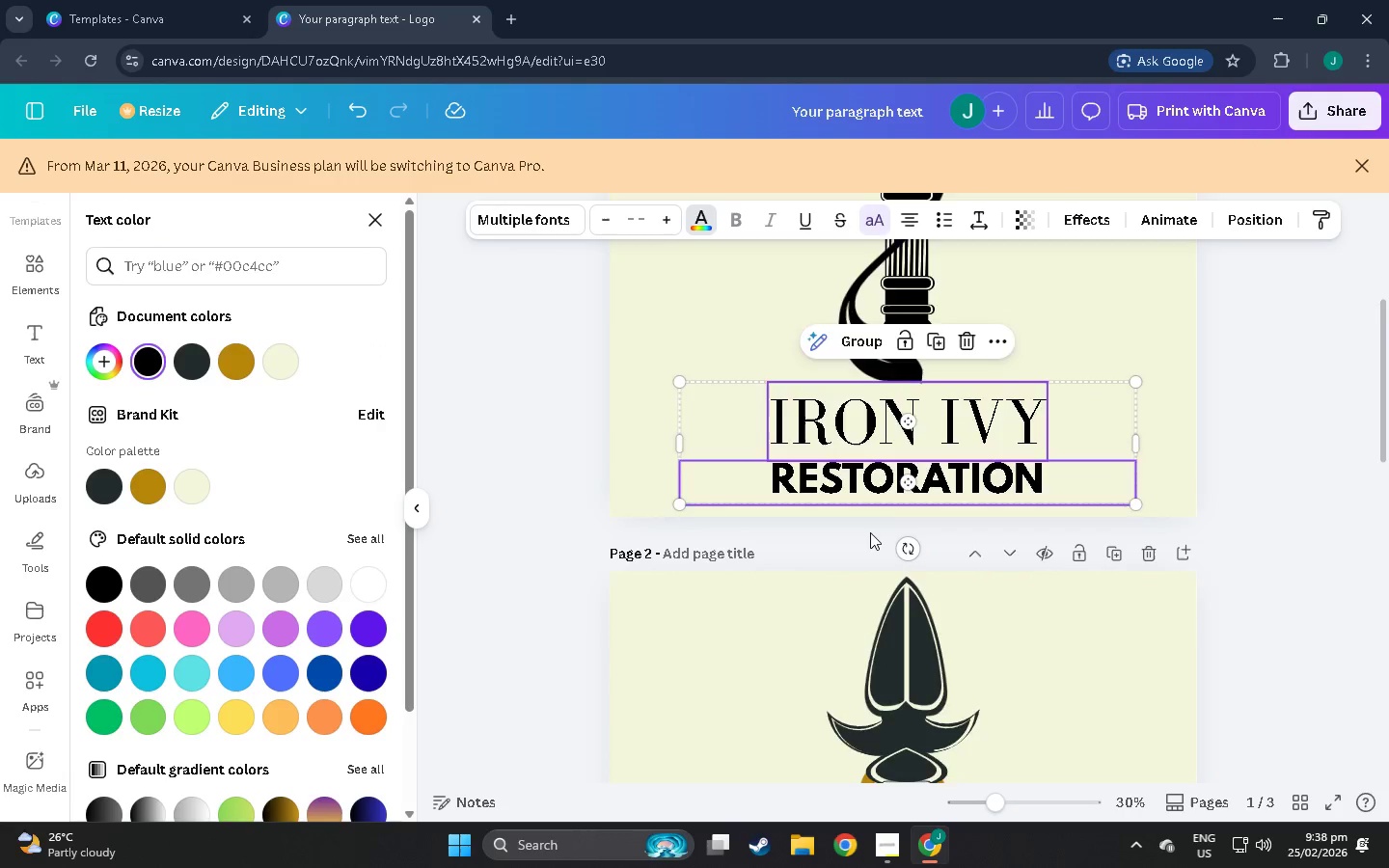 
scroll: coordinate [837, 686], scroll_direction: down, amount: 15.0
 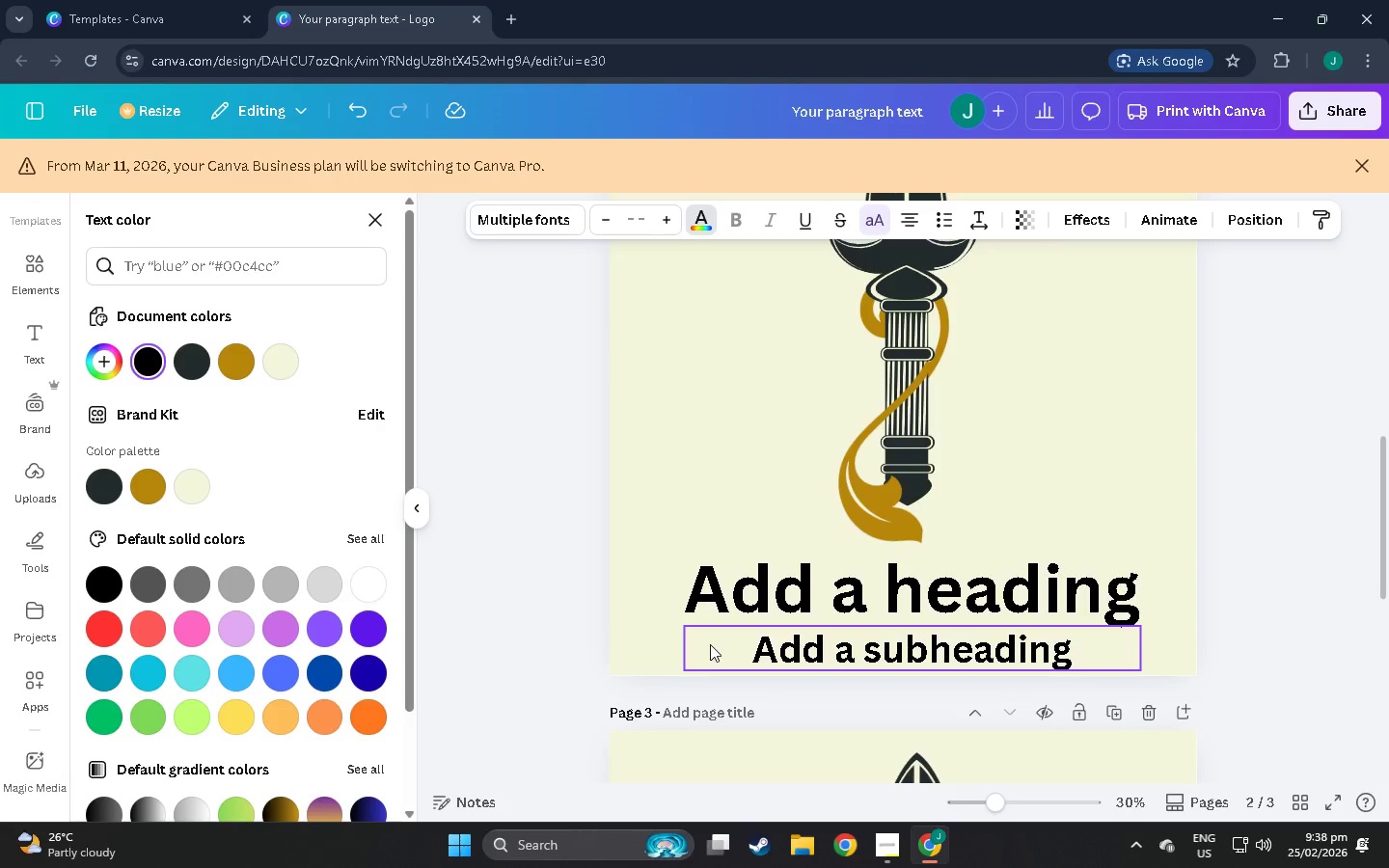 
left_click_drag(start_coordinate=[694, 643], to_coordinate=[787, 592])
 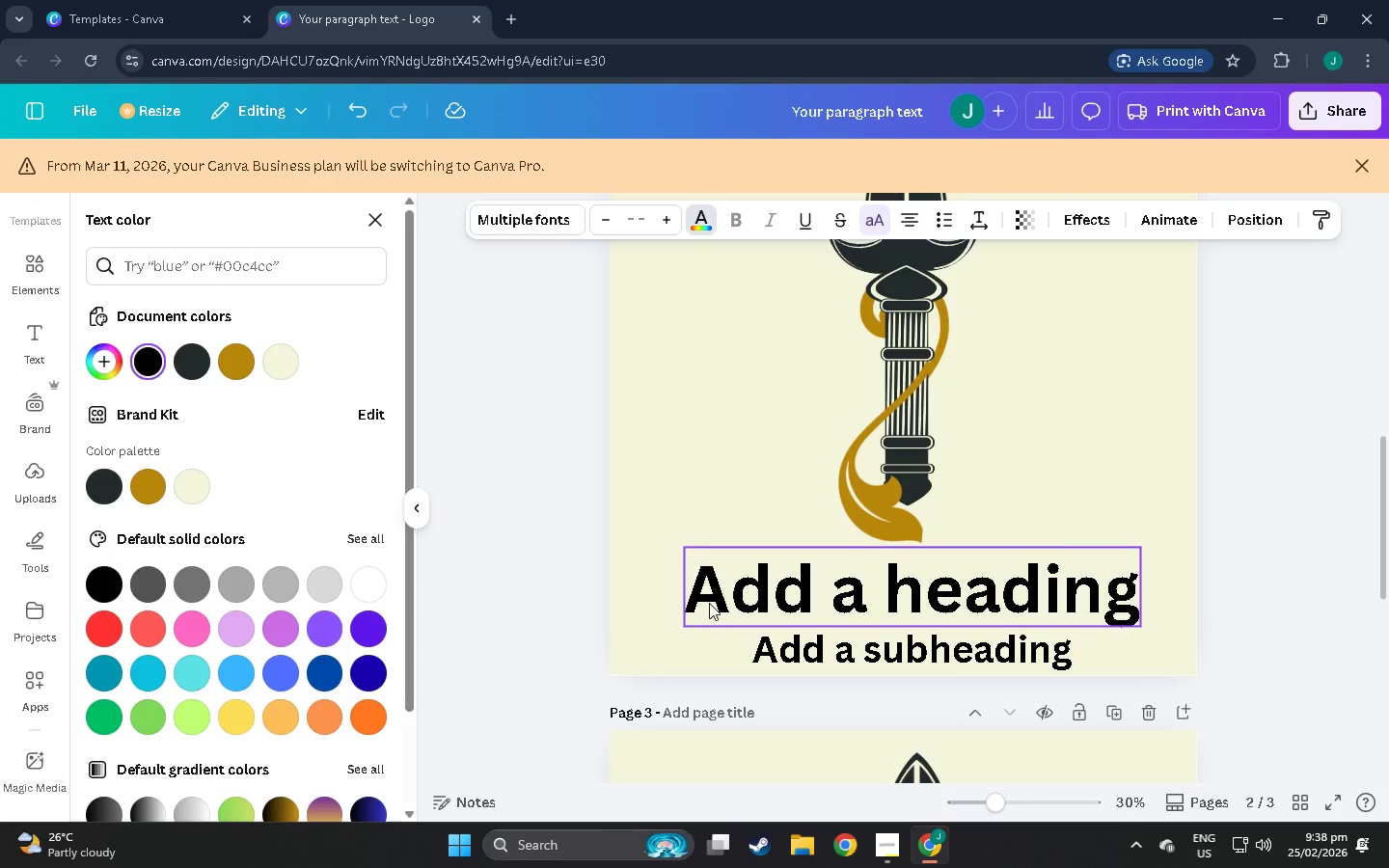 
left_click([738, 598])
 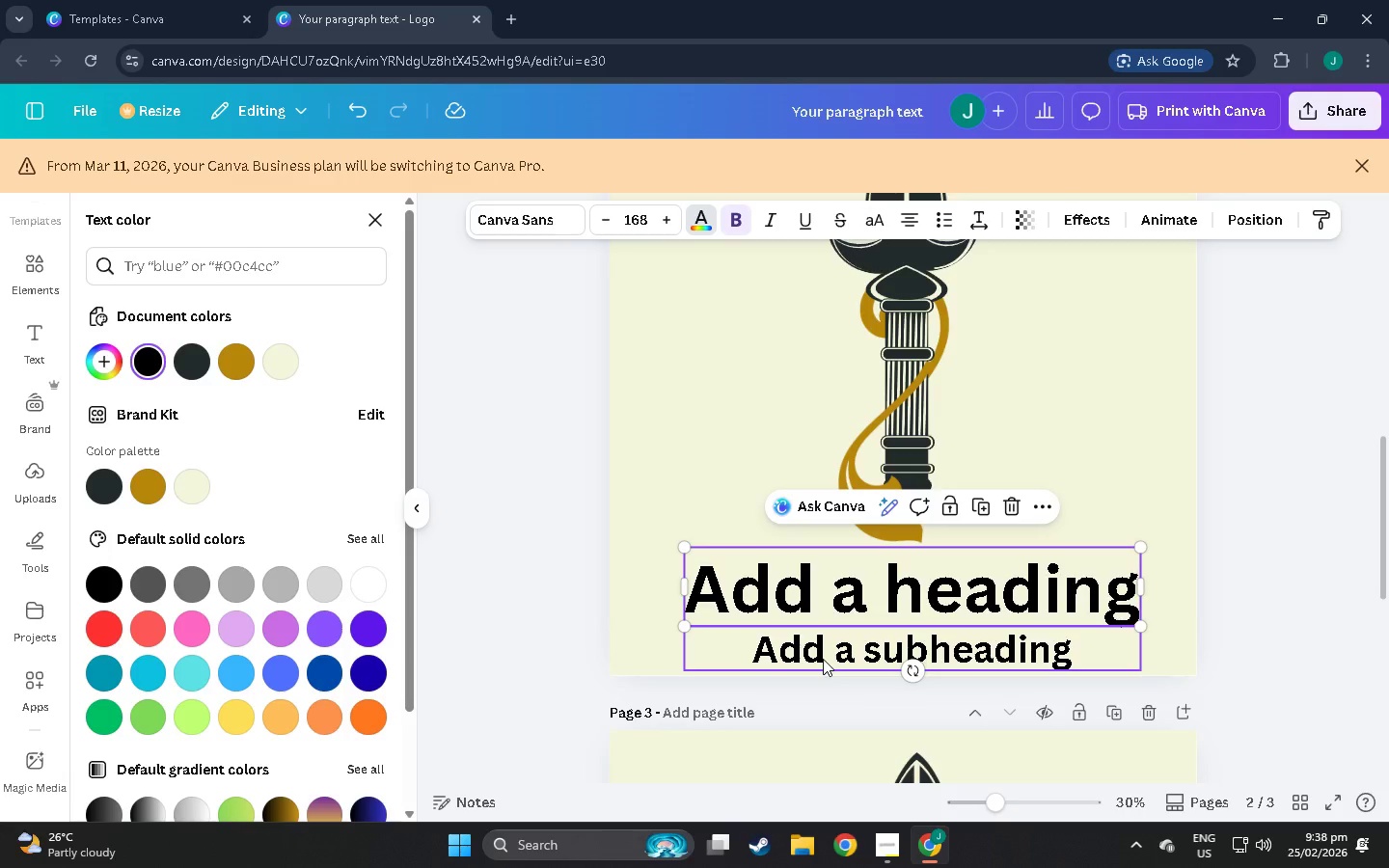 
key(Delete)
 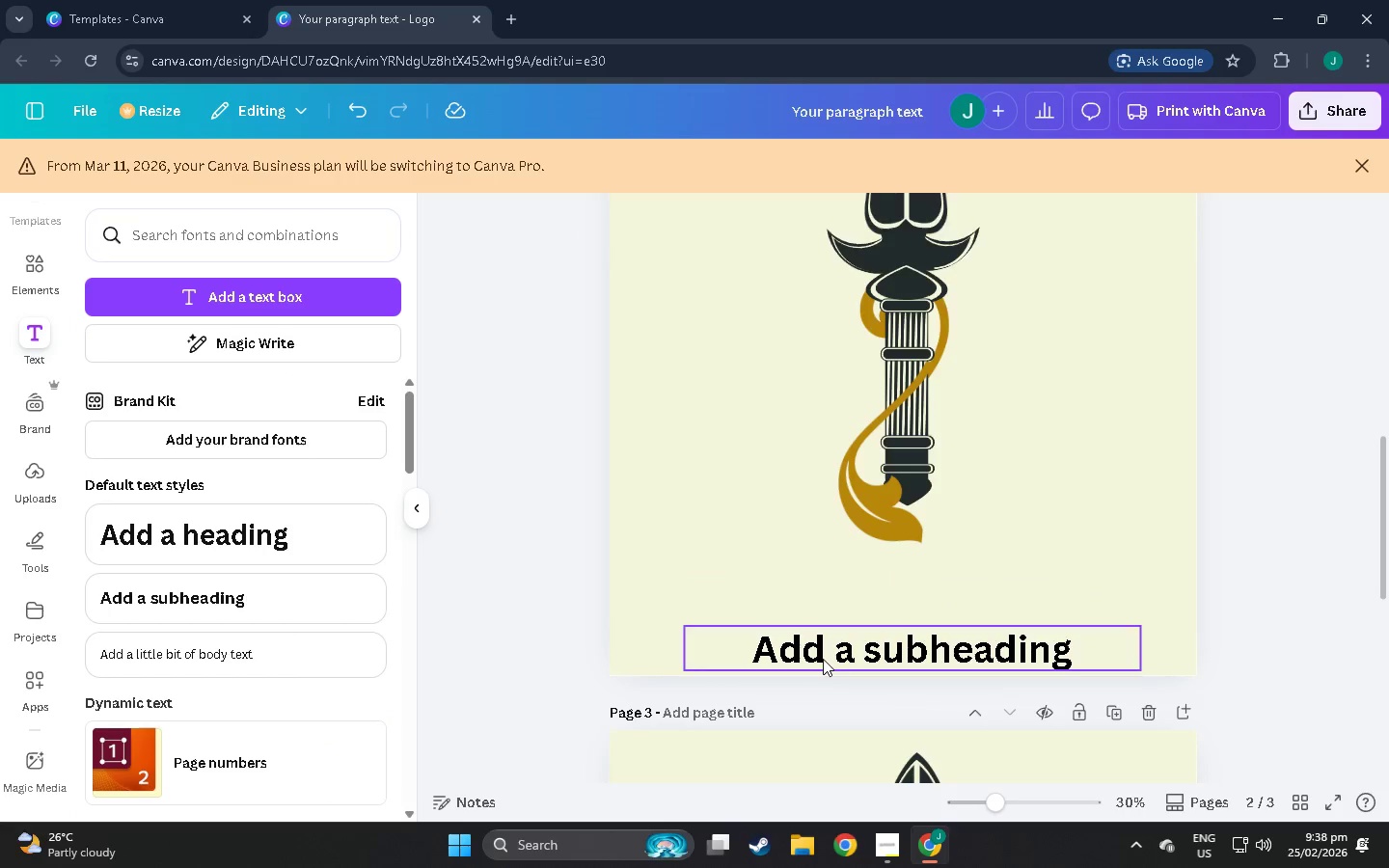 
left_click([823, 659])
 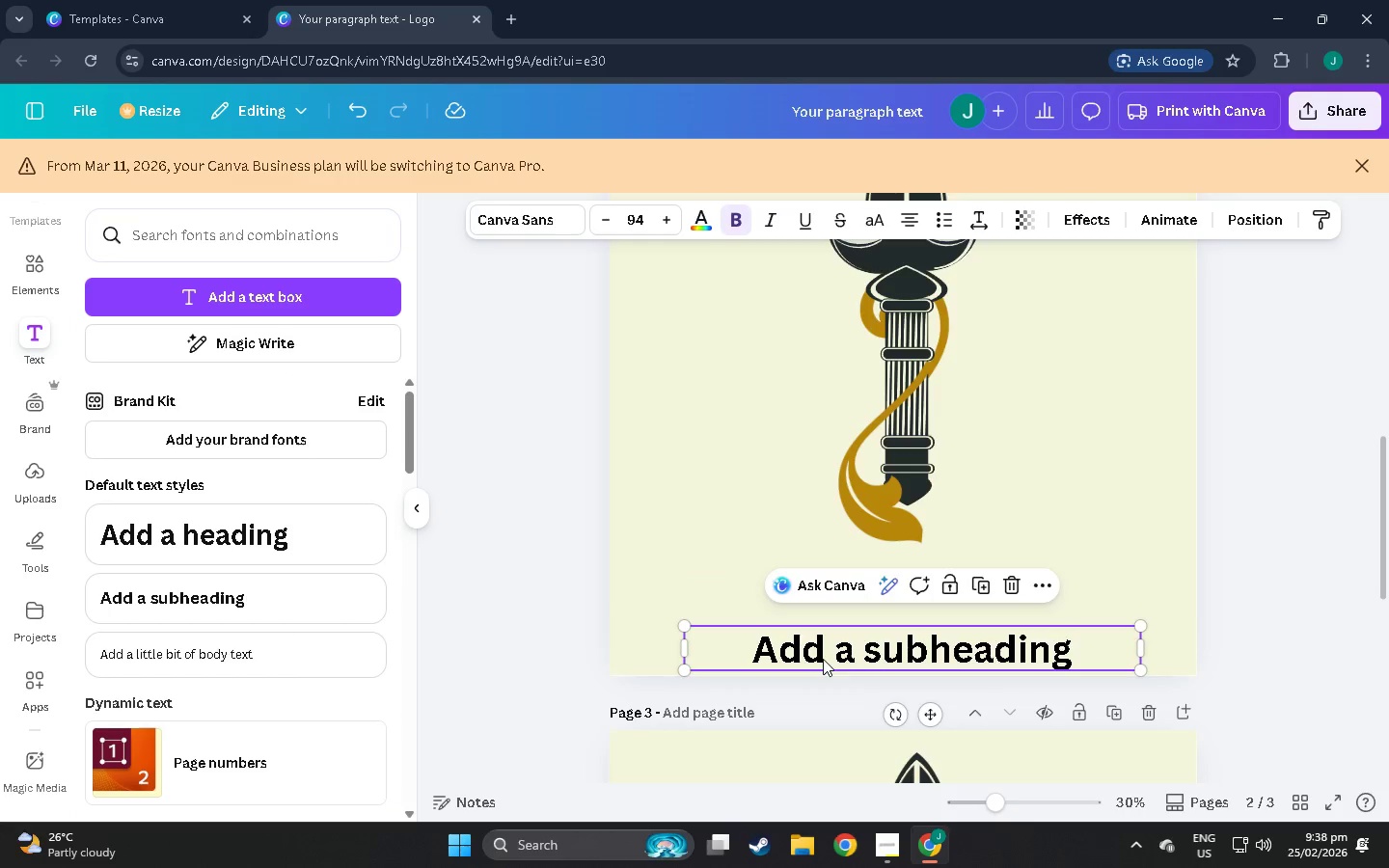 
key(Delete)
 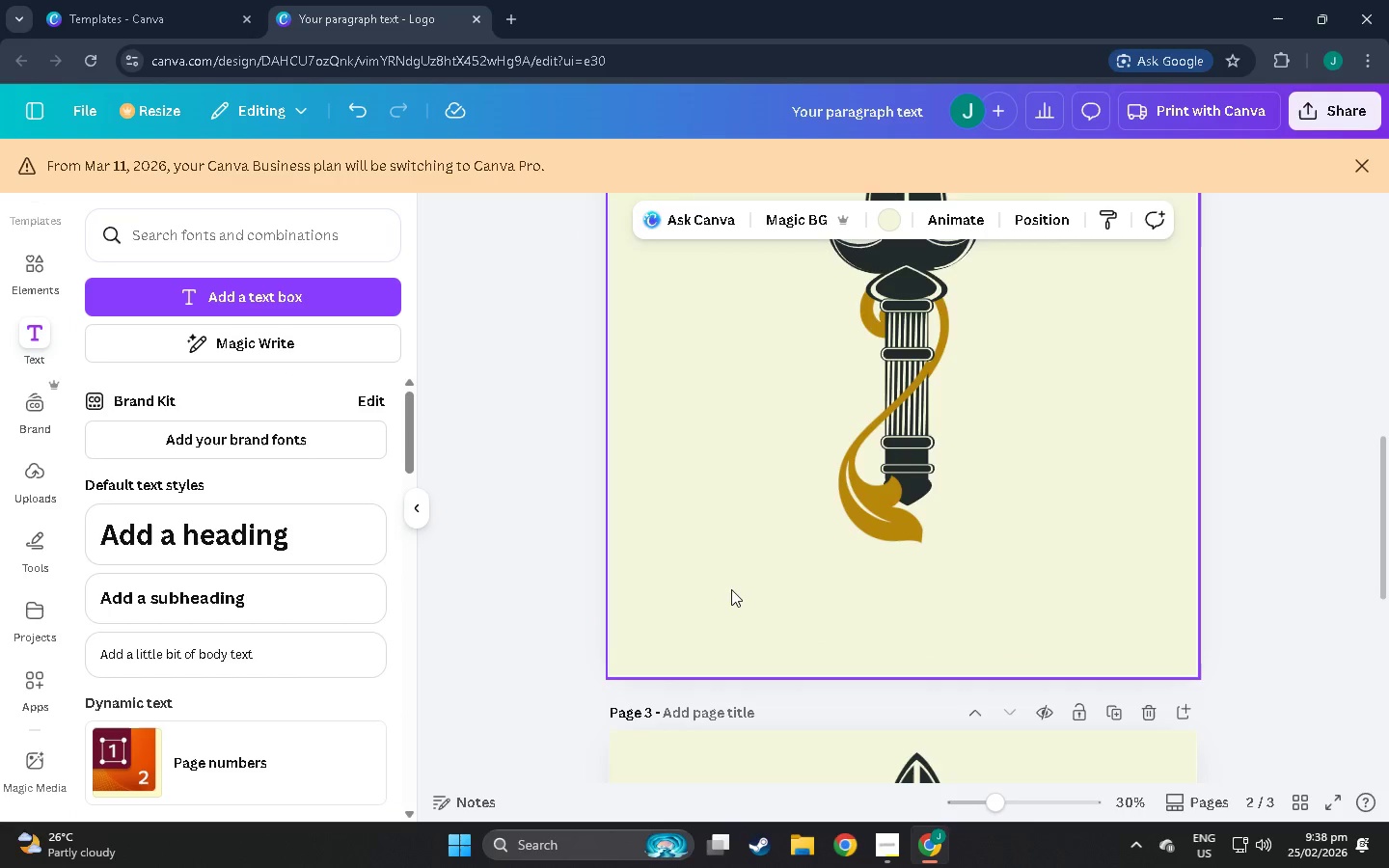 
key(Control+V)
 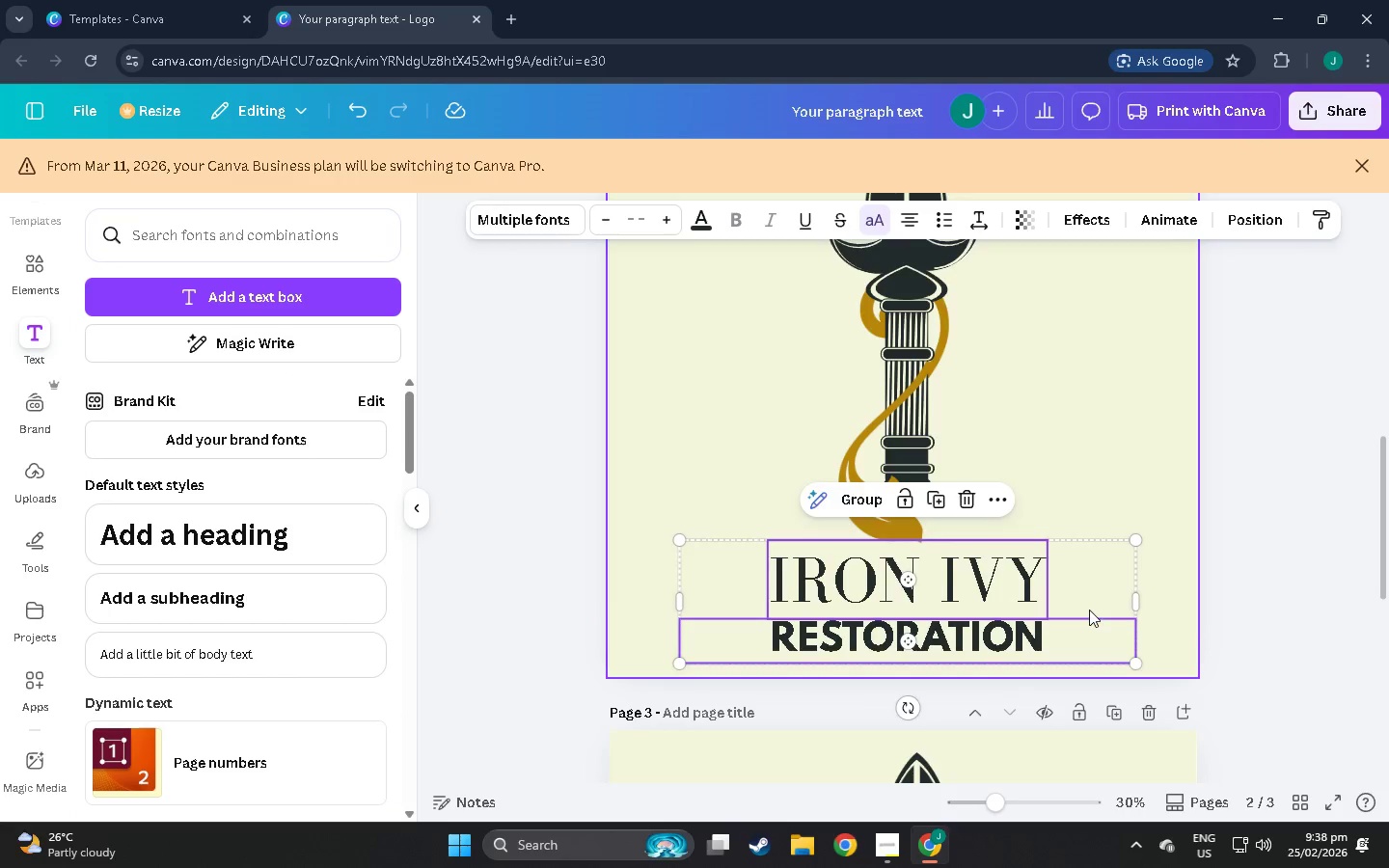 
left_click([1331, 542])
 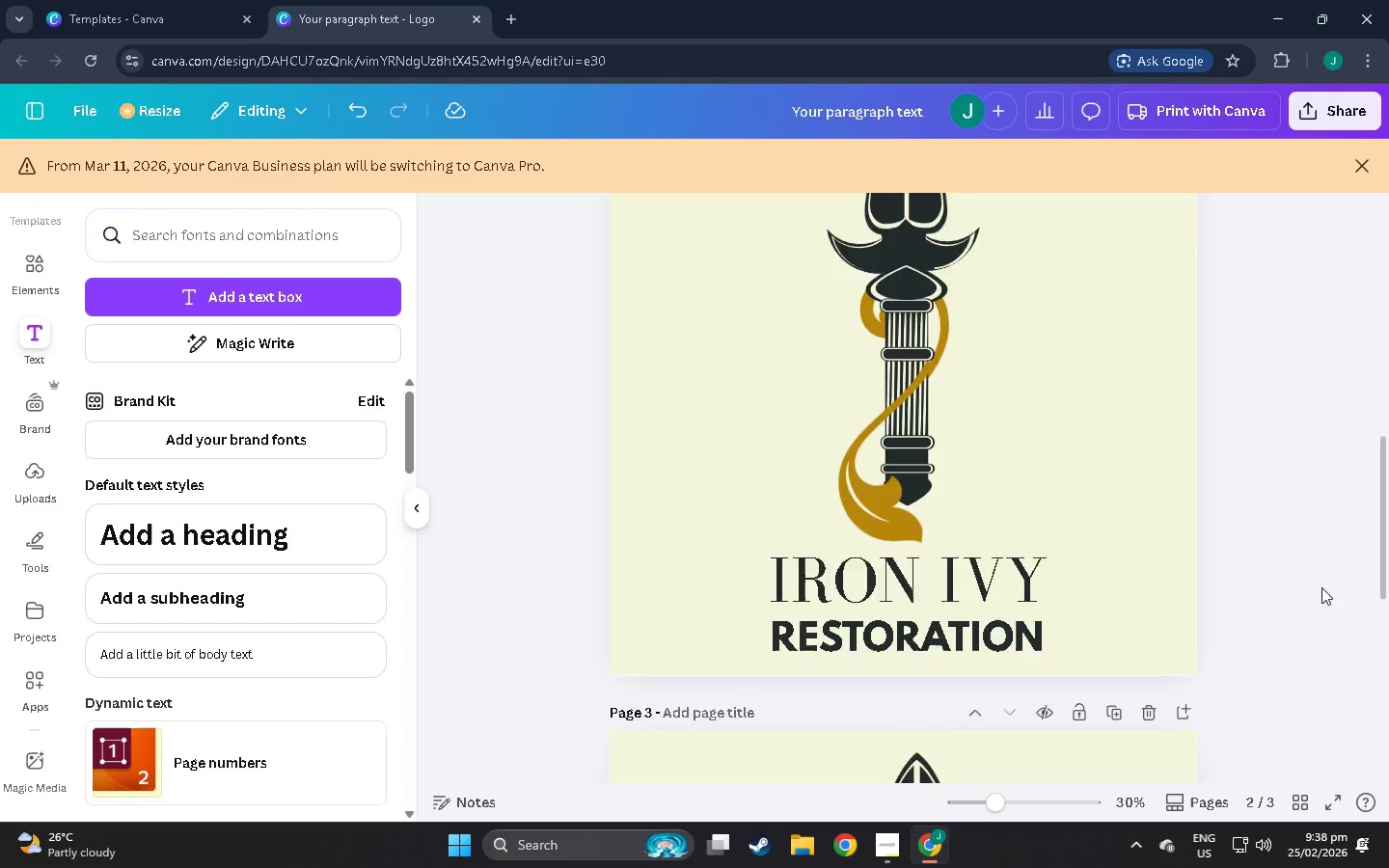 
scroll: coordinate [1184, 578], scroll_direction: up, amount: 31.0
 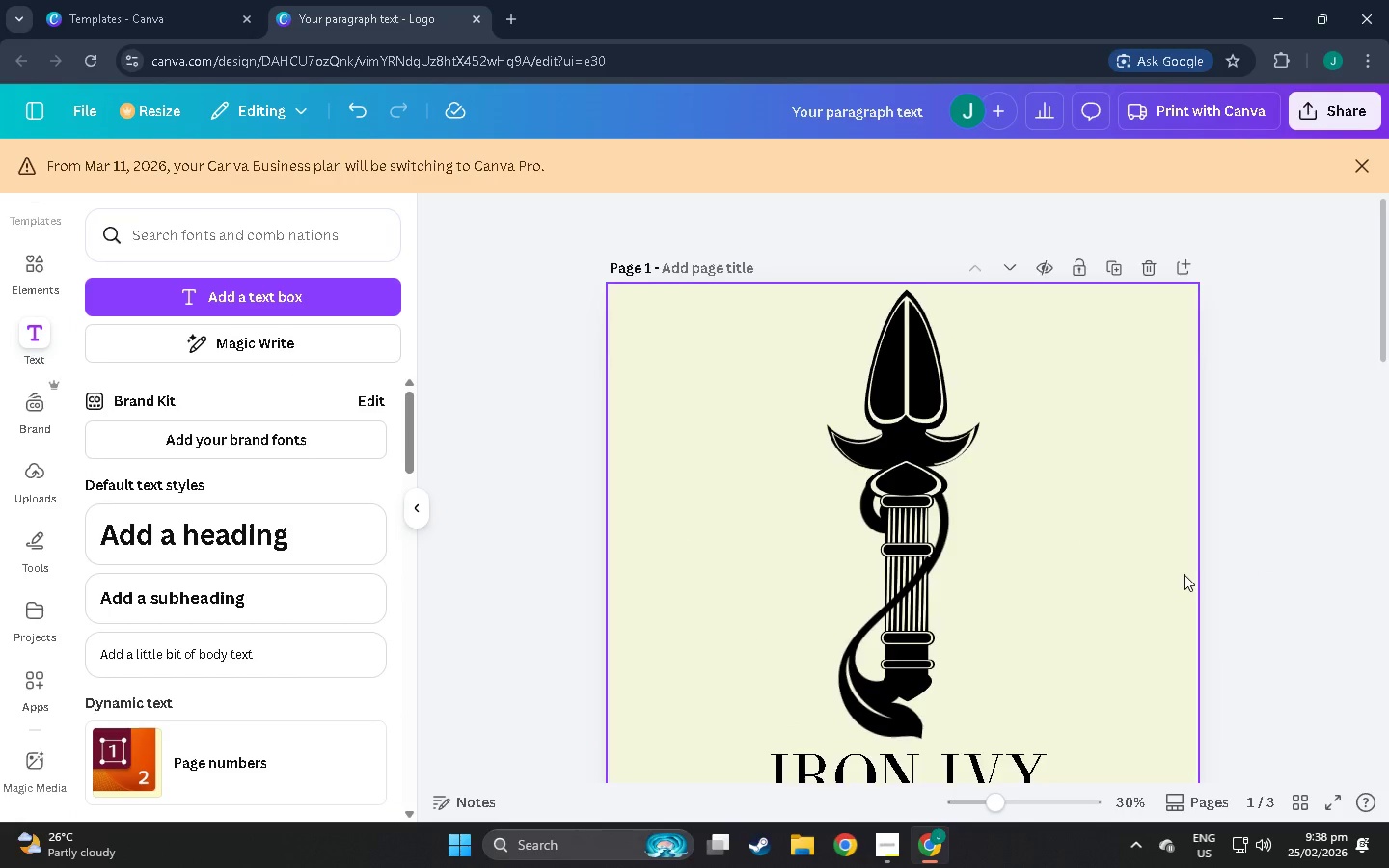 
scroll: coordinate [1179, 555], scroll_direction: down, amount: 49.0
 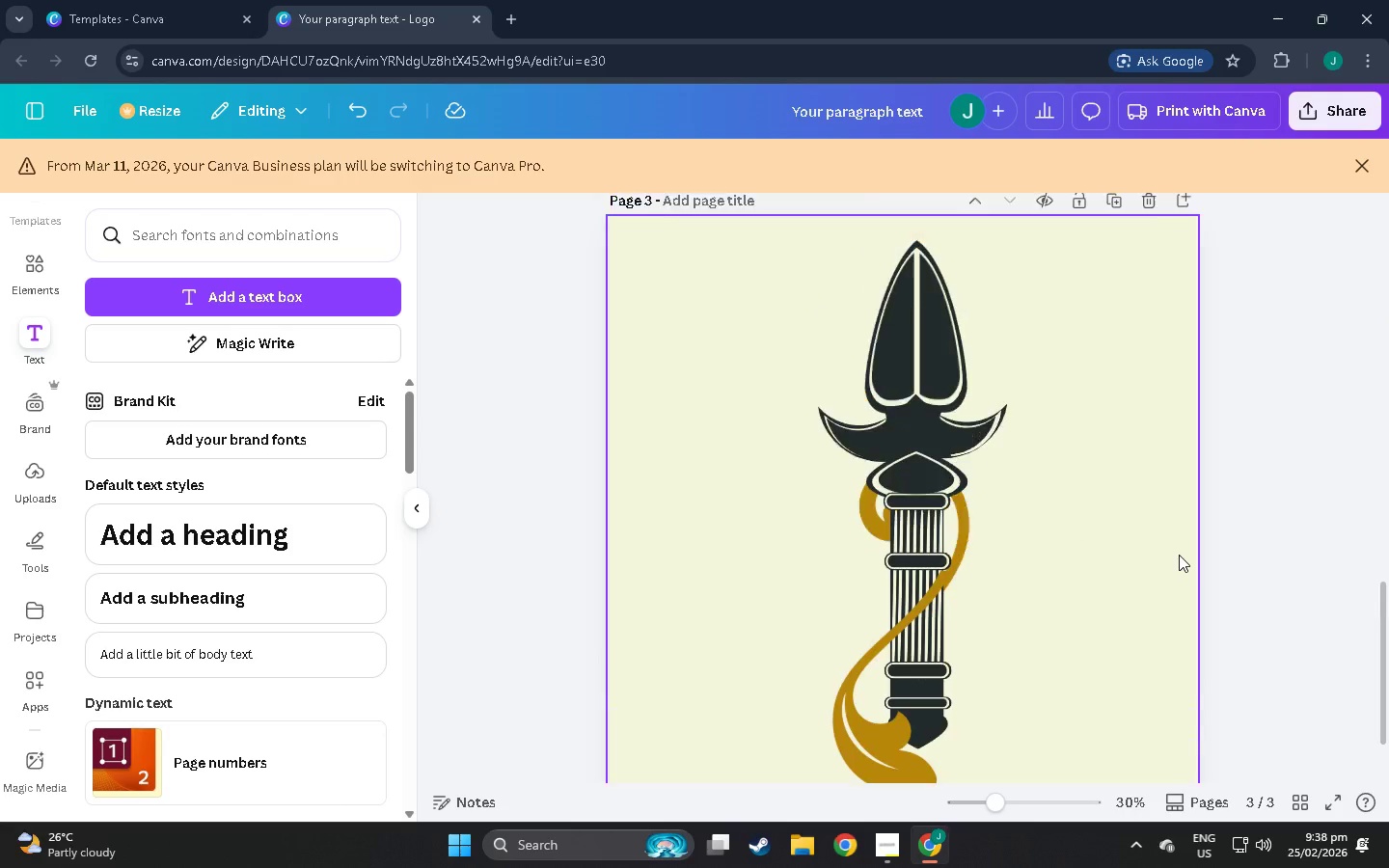 
scroll: coordinate [1176, 570], scroll_direction: up, amount: 53.0
 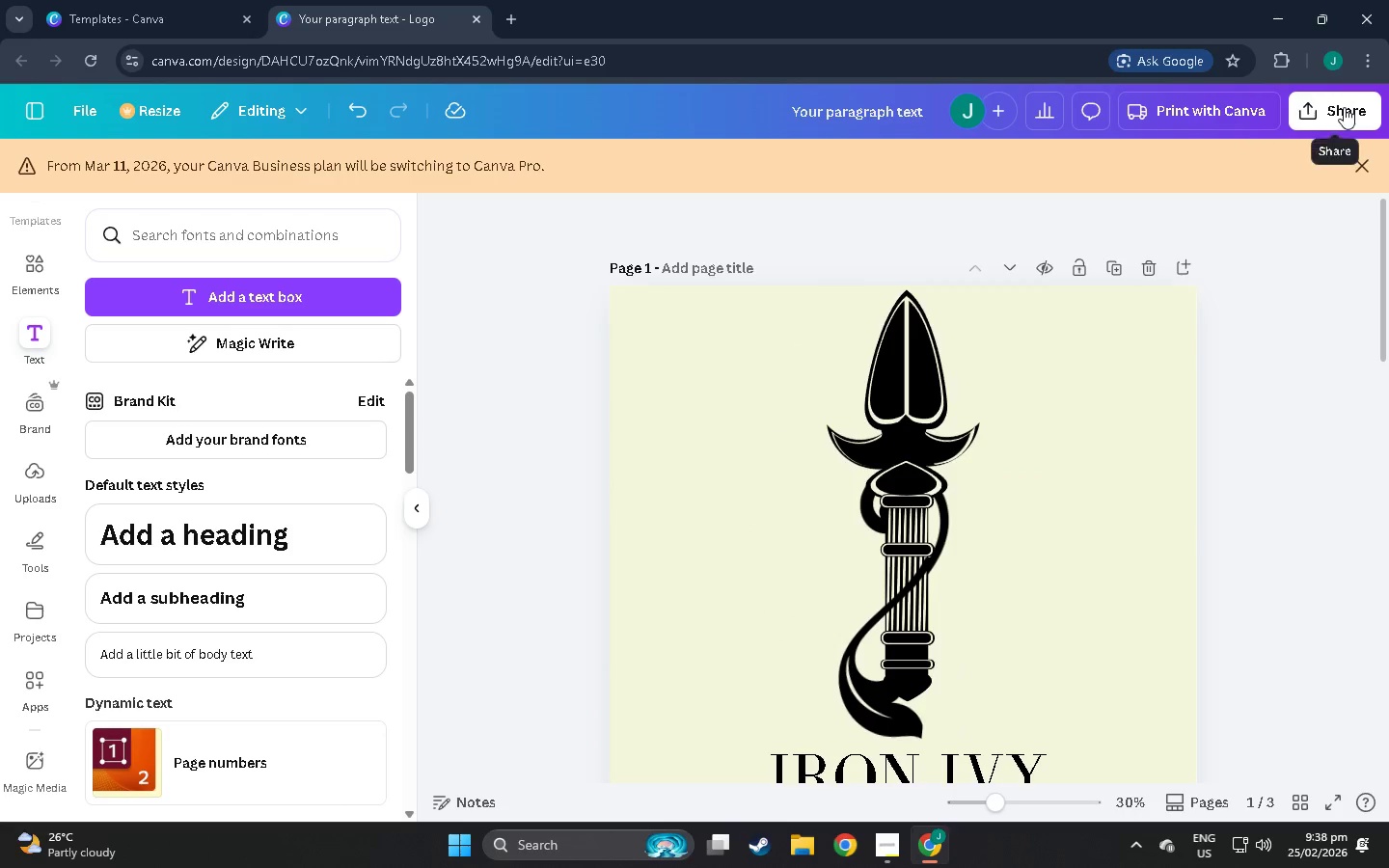 
left_click([1344, 107])
 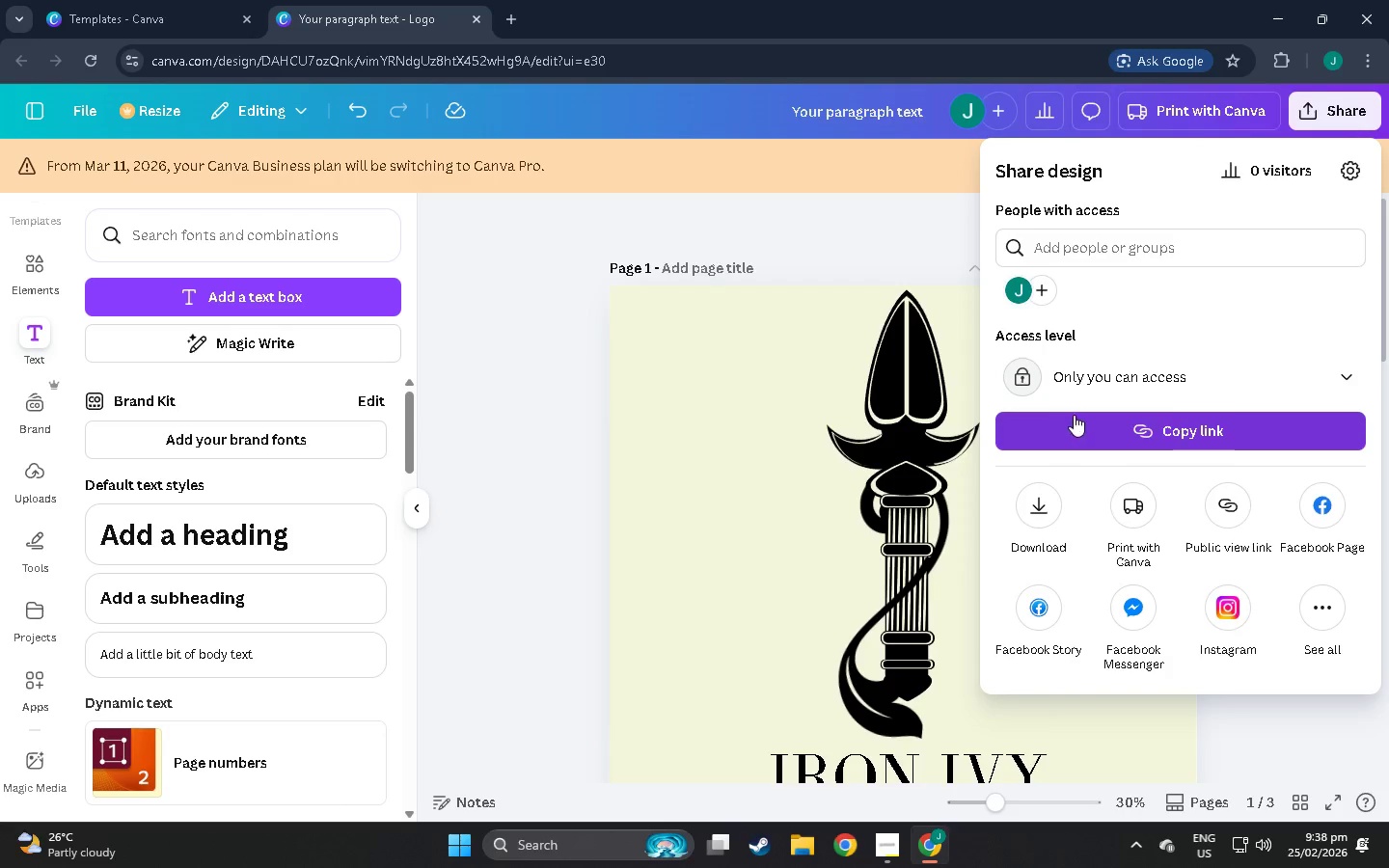 
left_click([1154, 377])
 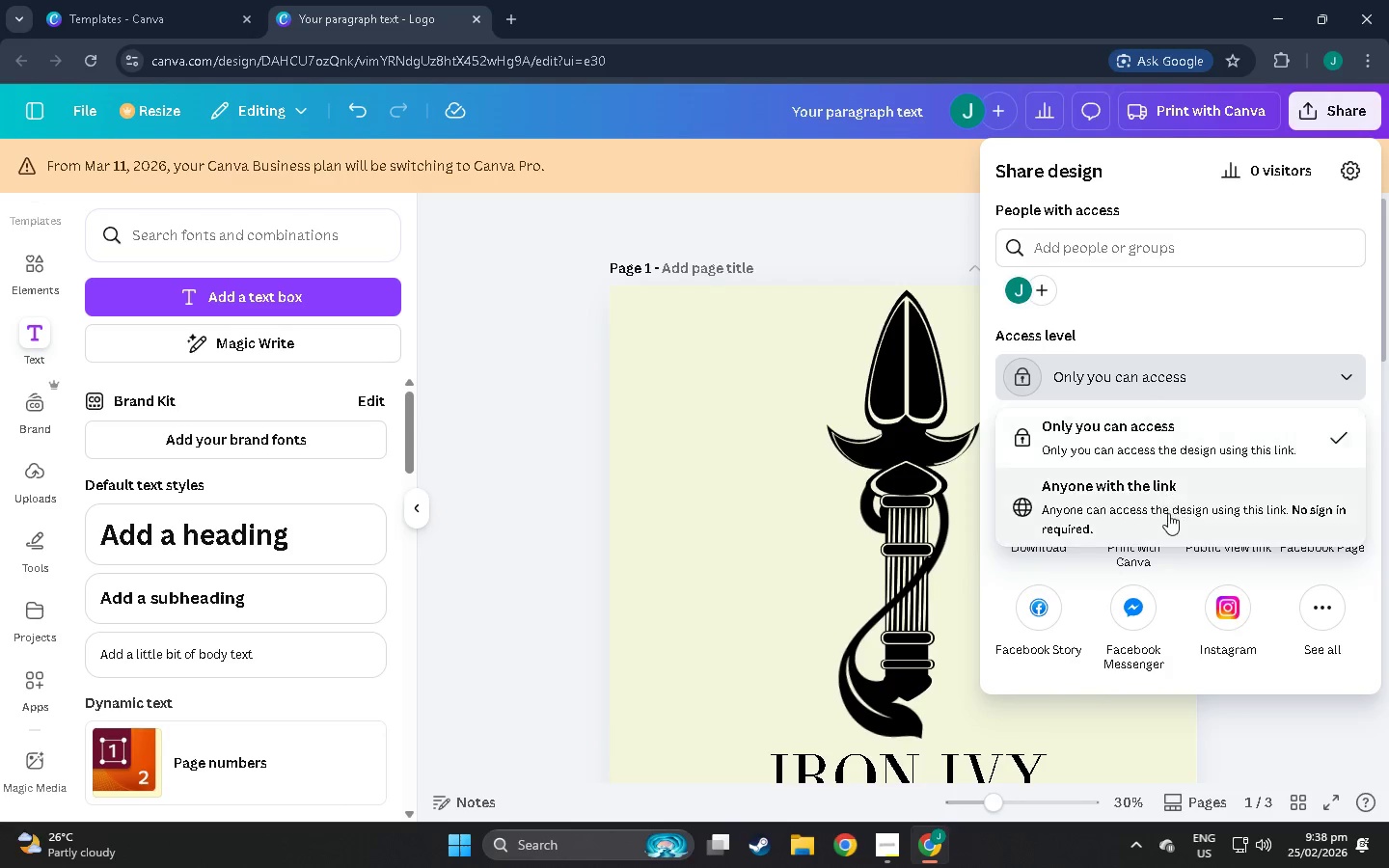 
left_click([1168, 513])
 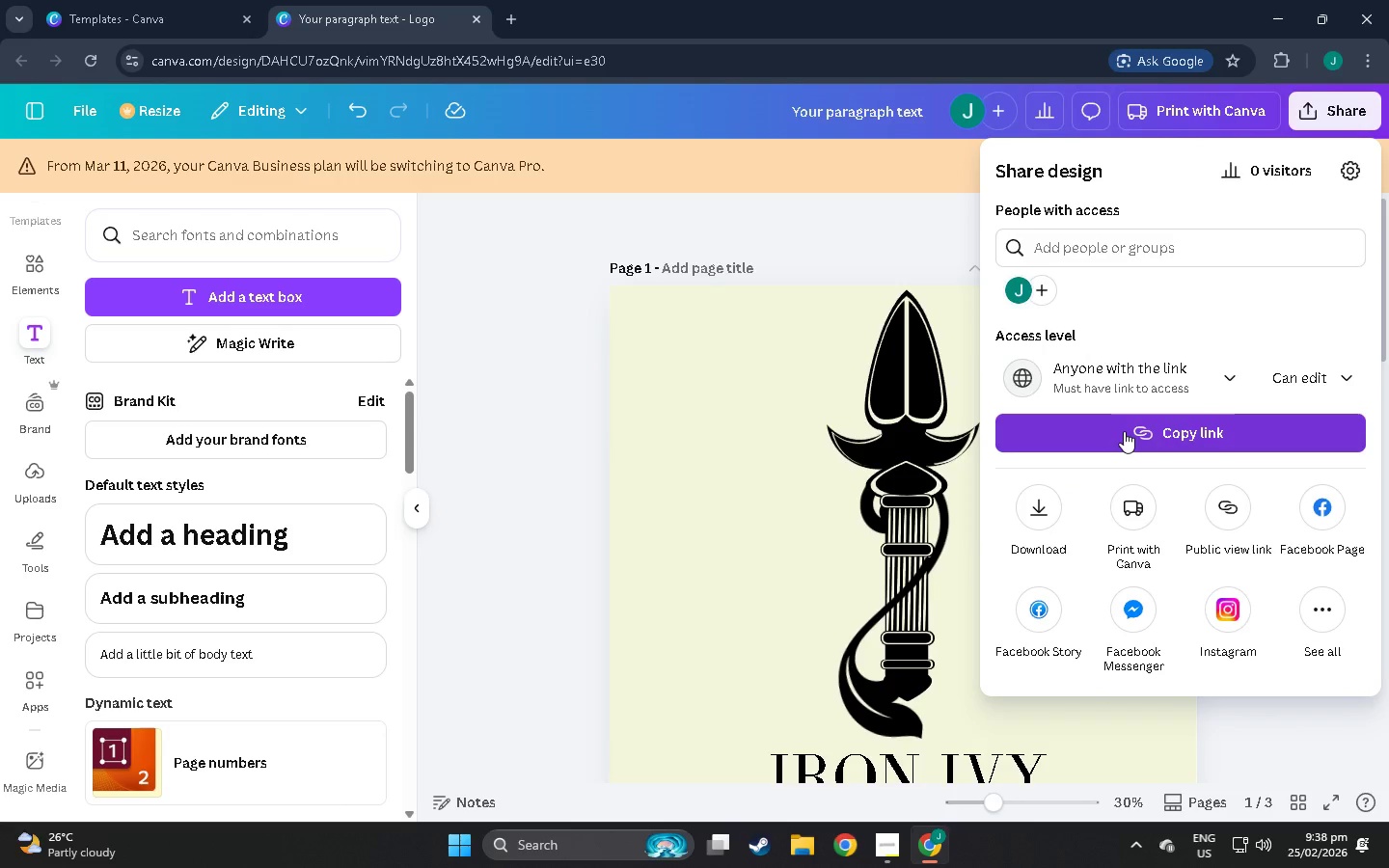 
left_click([1194, 447])
 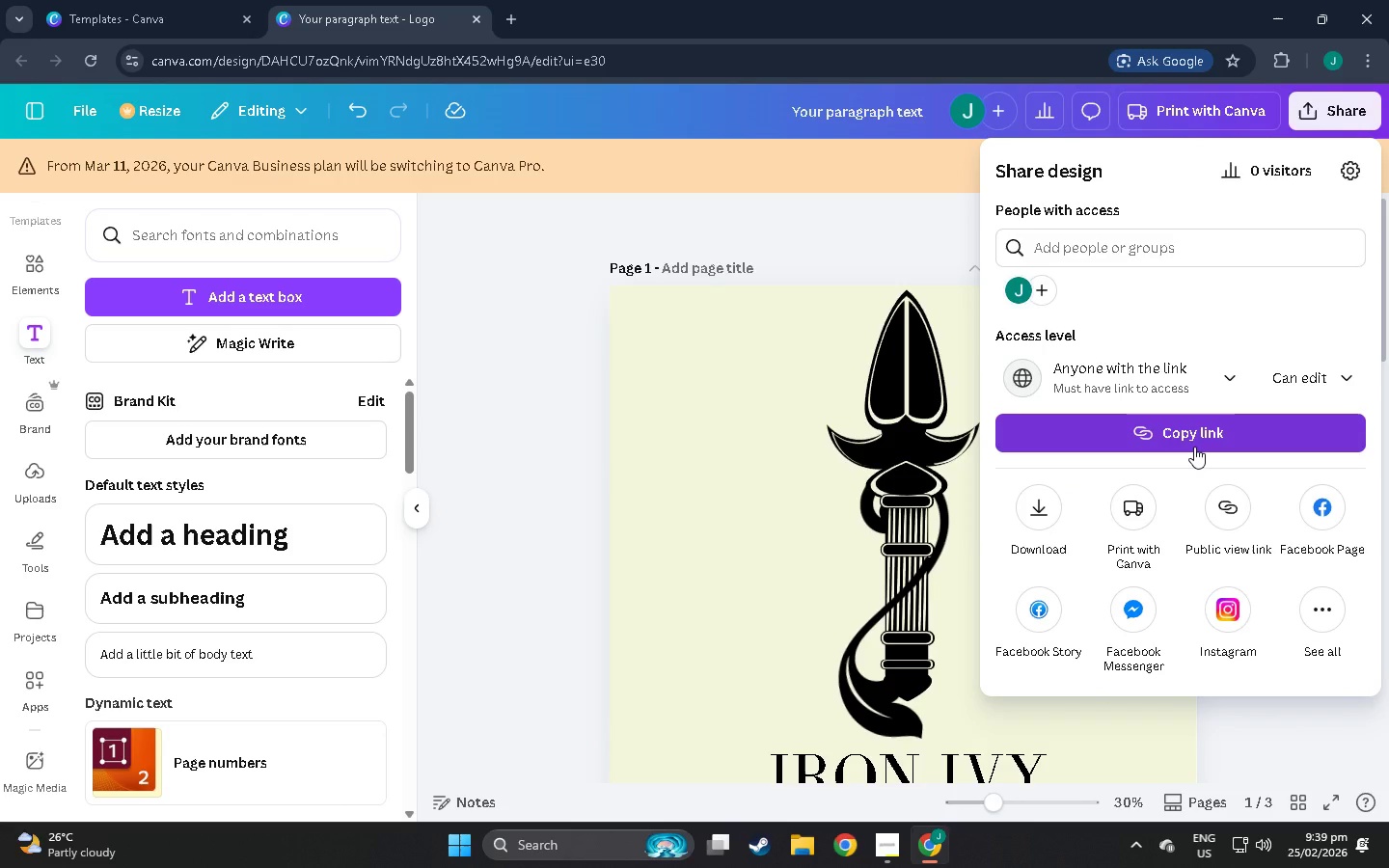 
wait(25.78)
 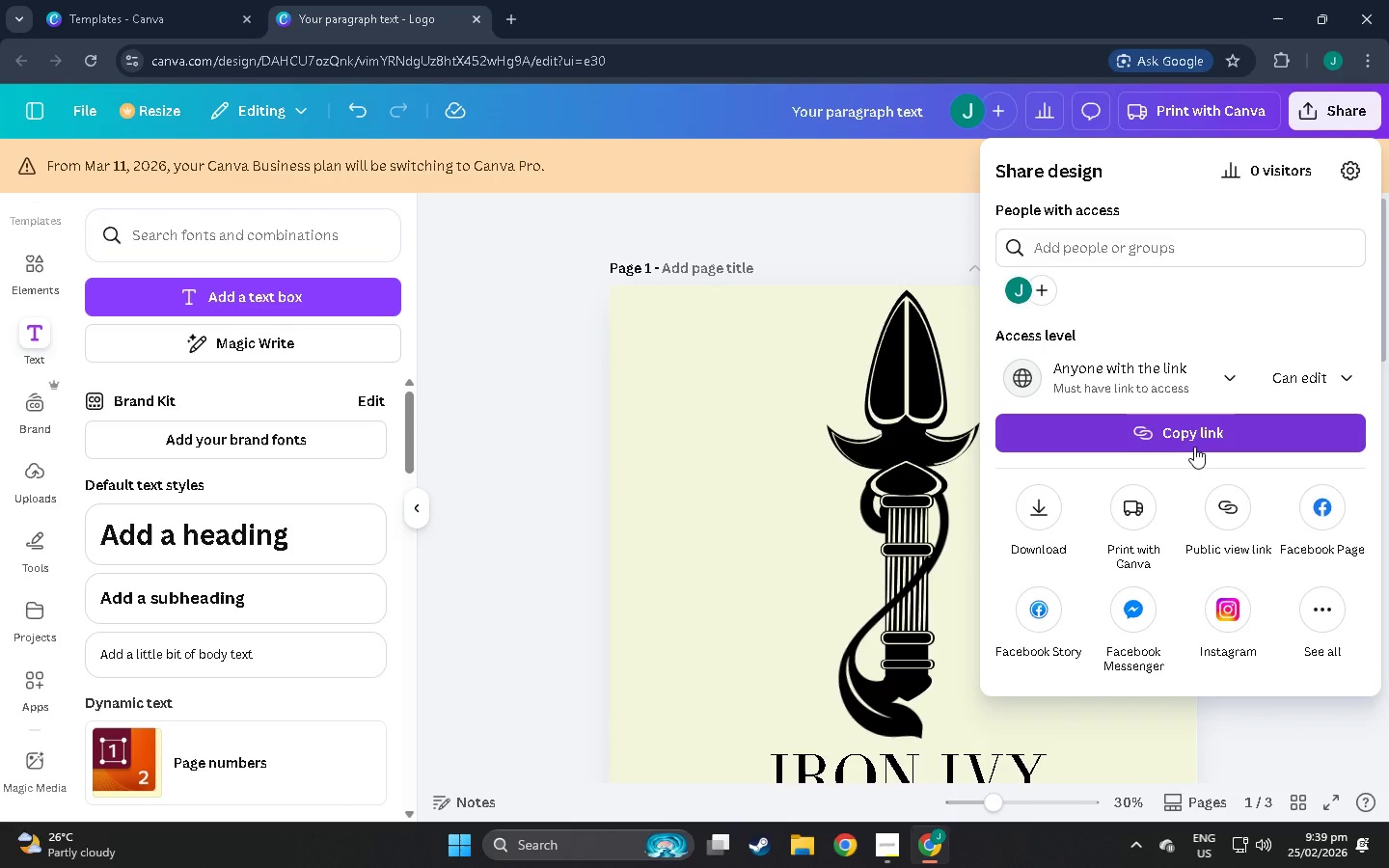 
left_click([1046, 506])
 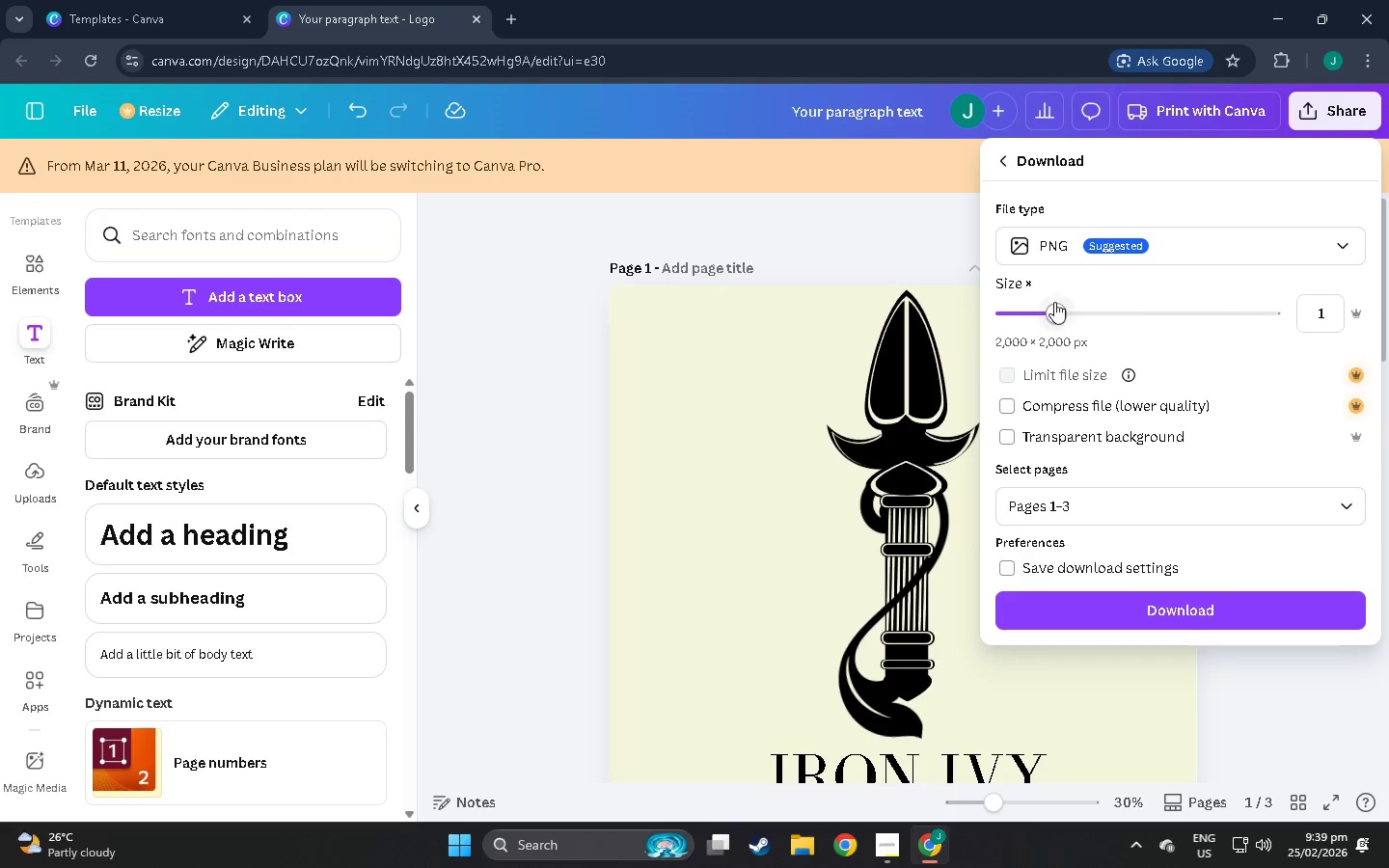 
left_click([1321, 311])
 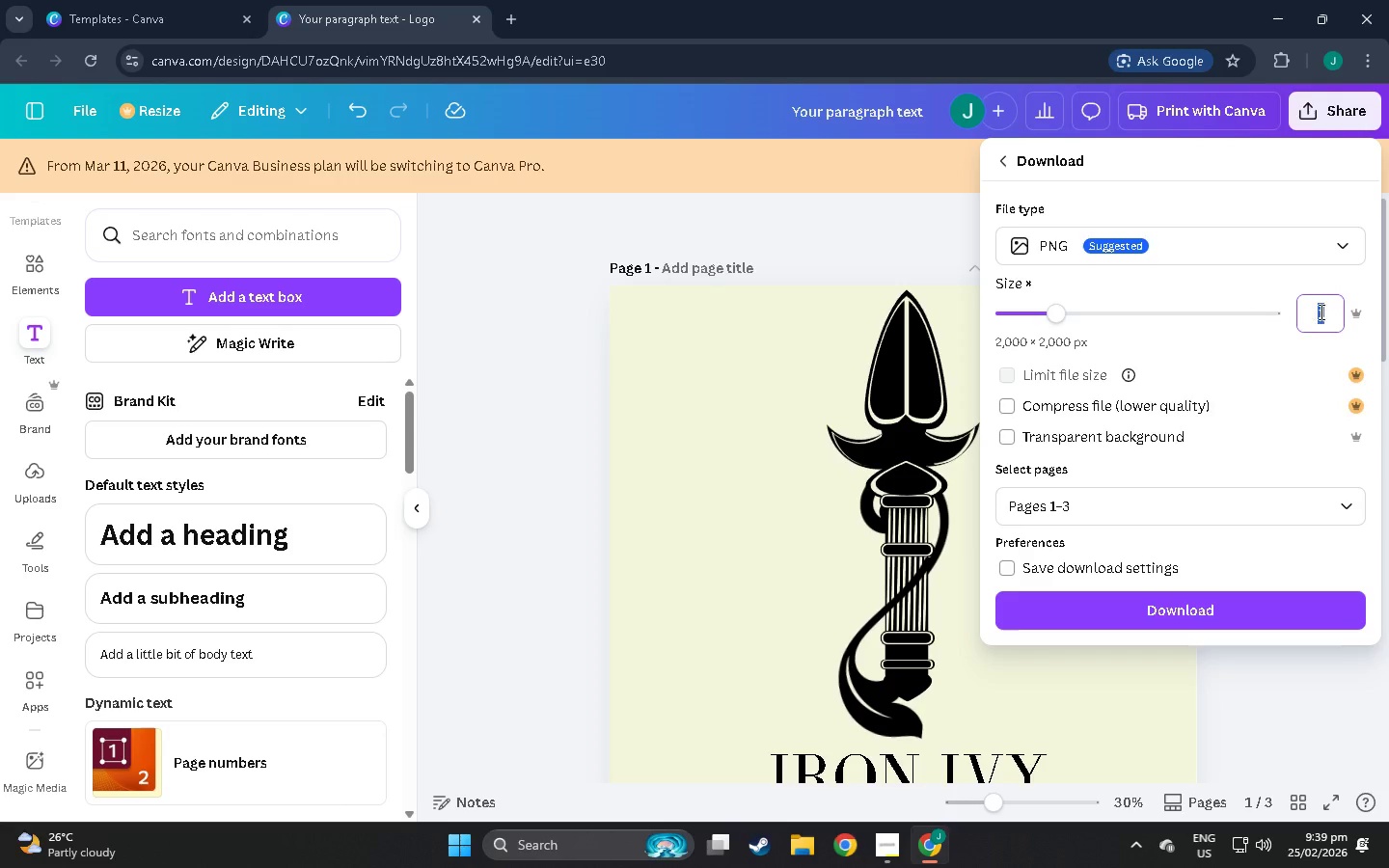 
key(3)
 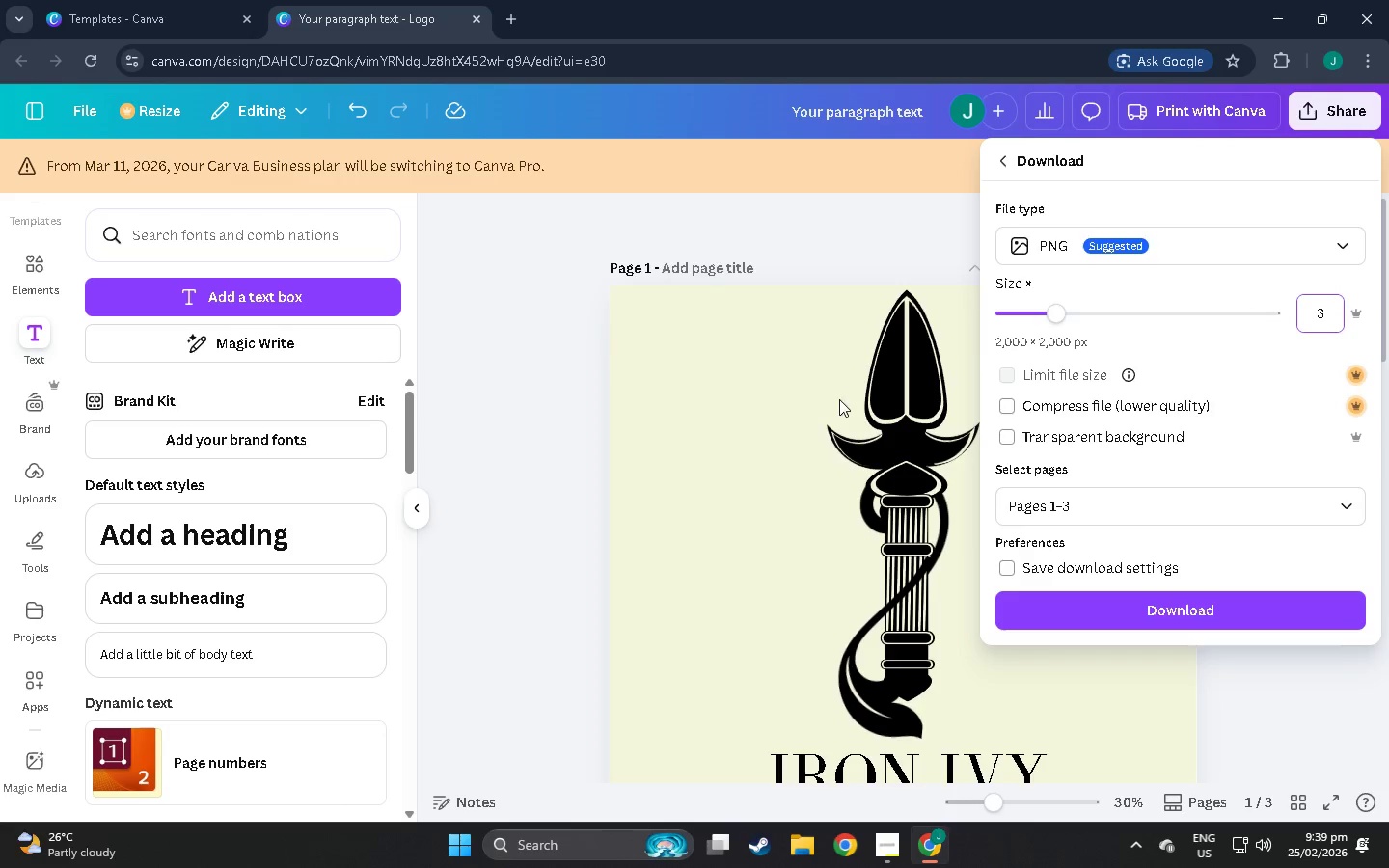 
left_click([839, 396])
 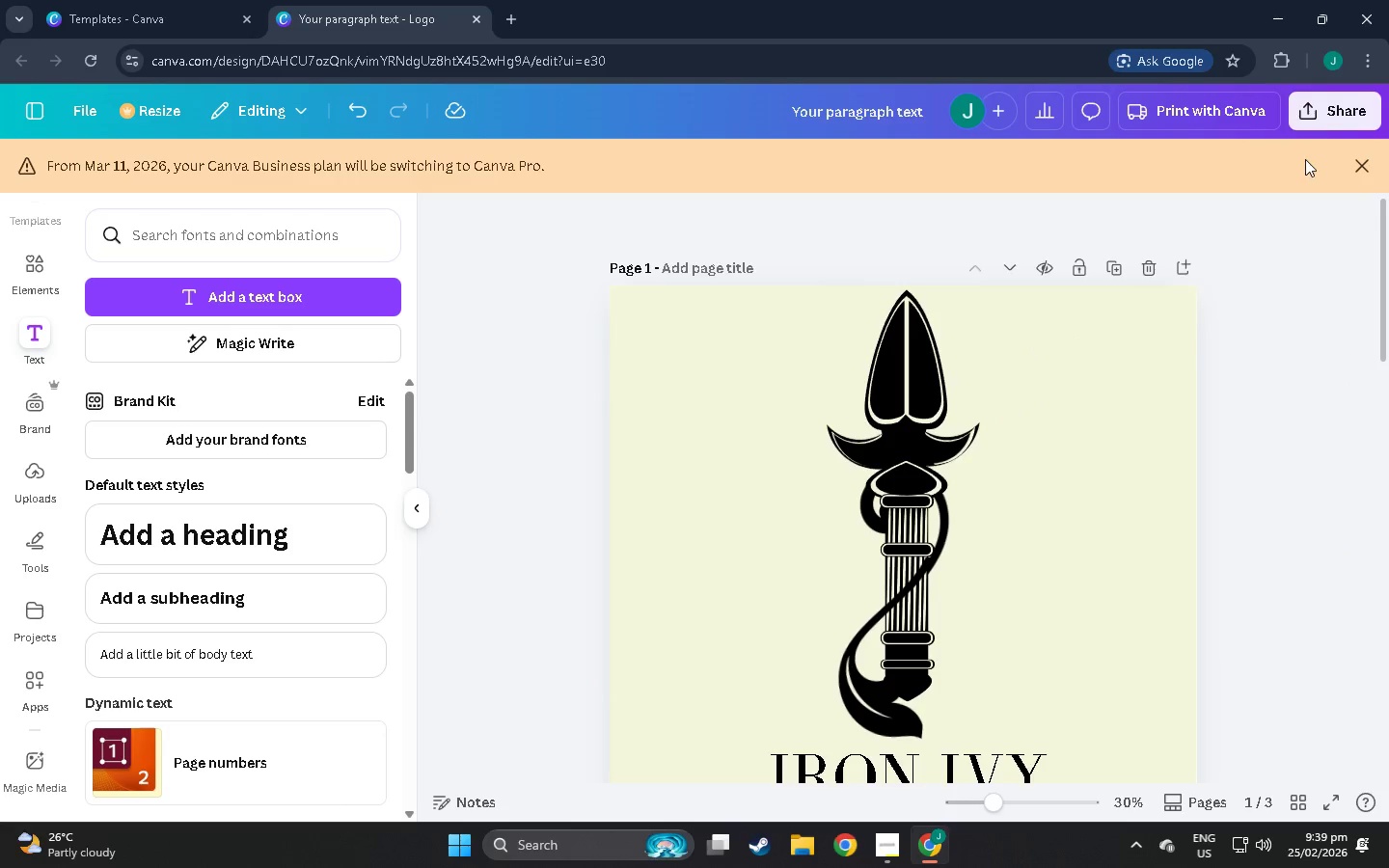 
left_click([1321, 122])
 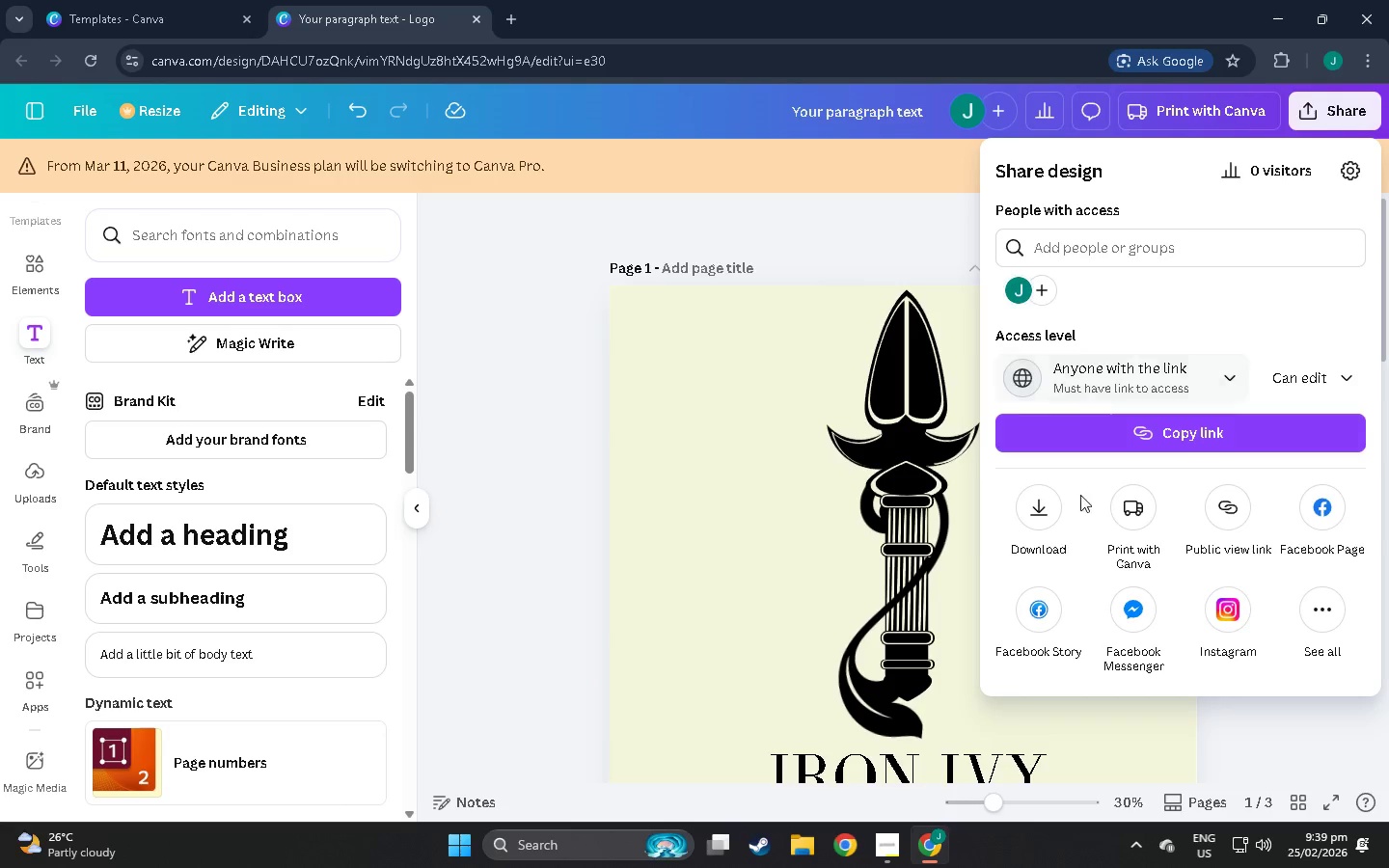 
left_click([1047, 494])
 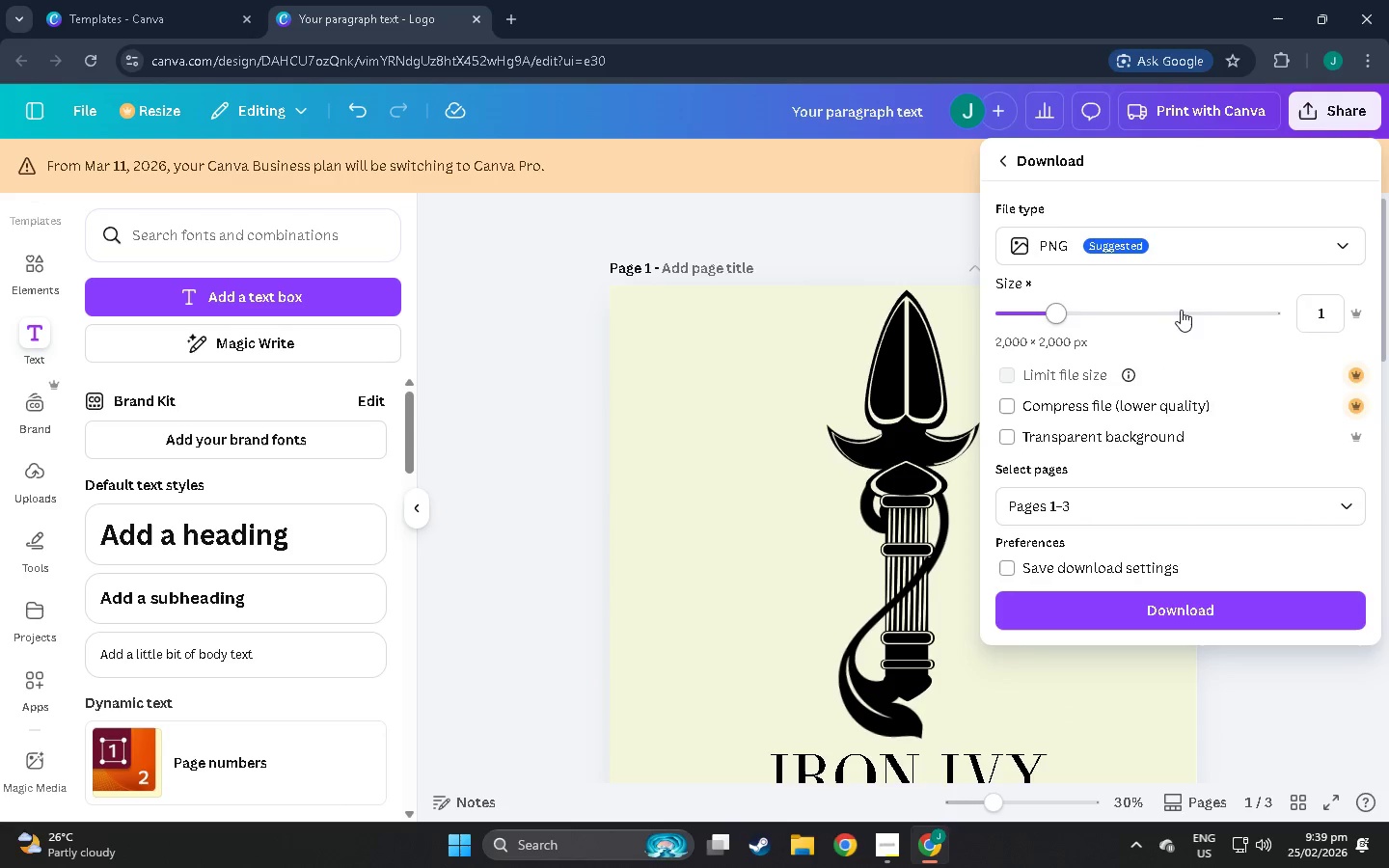 
left_click([1334, 313])
 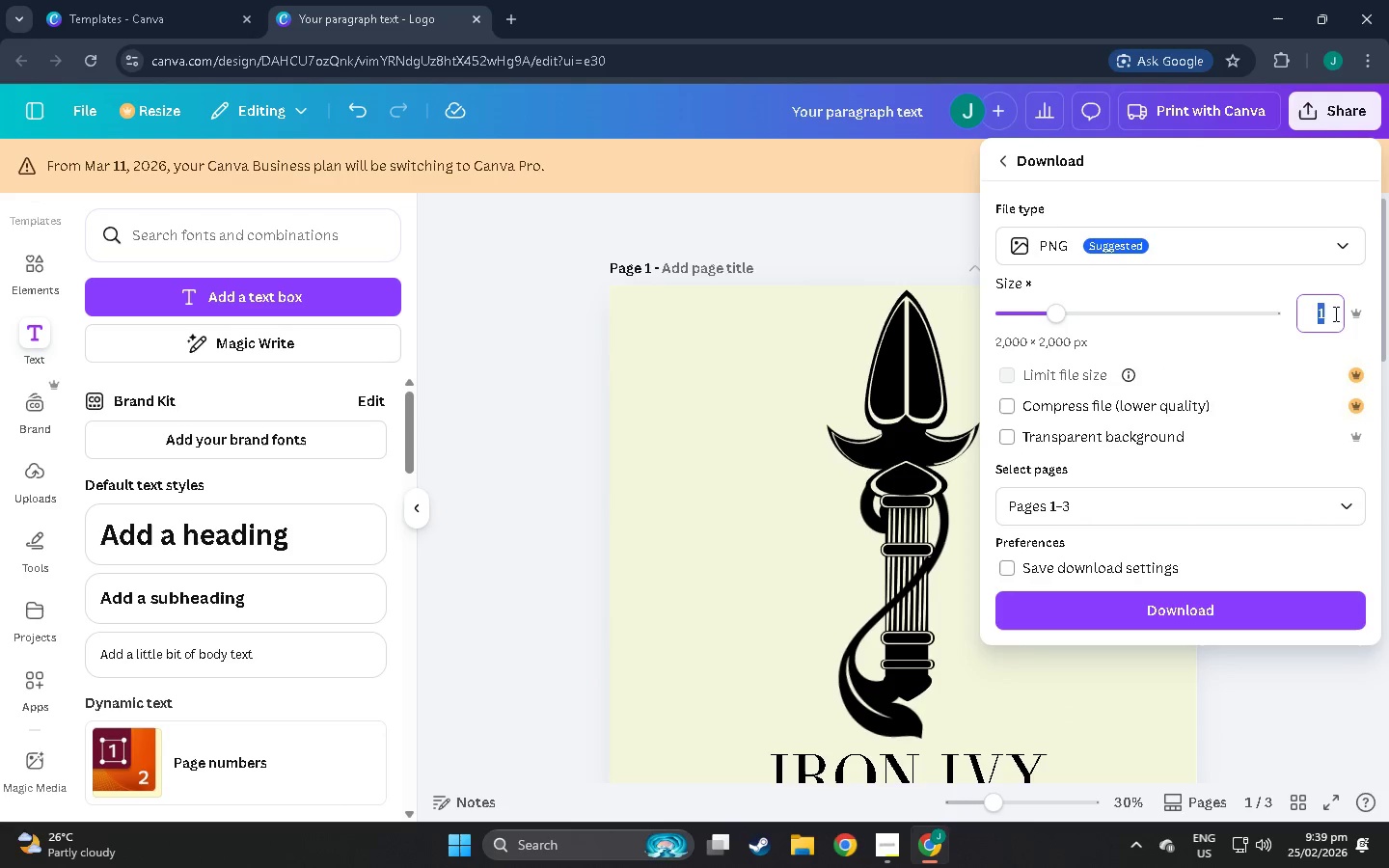 
key(3)
 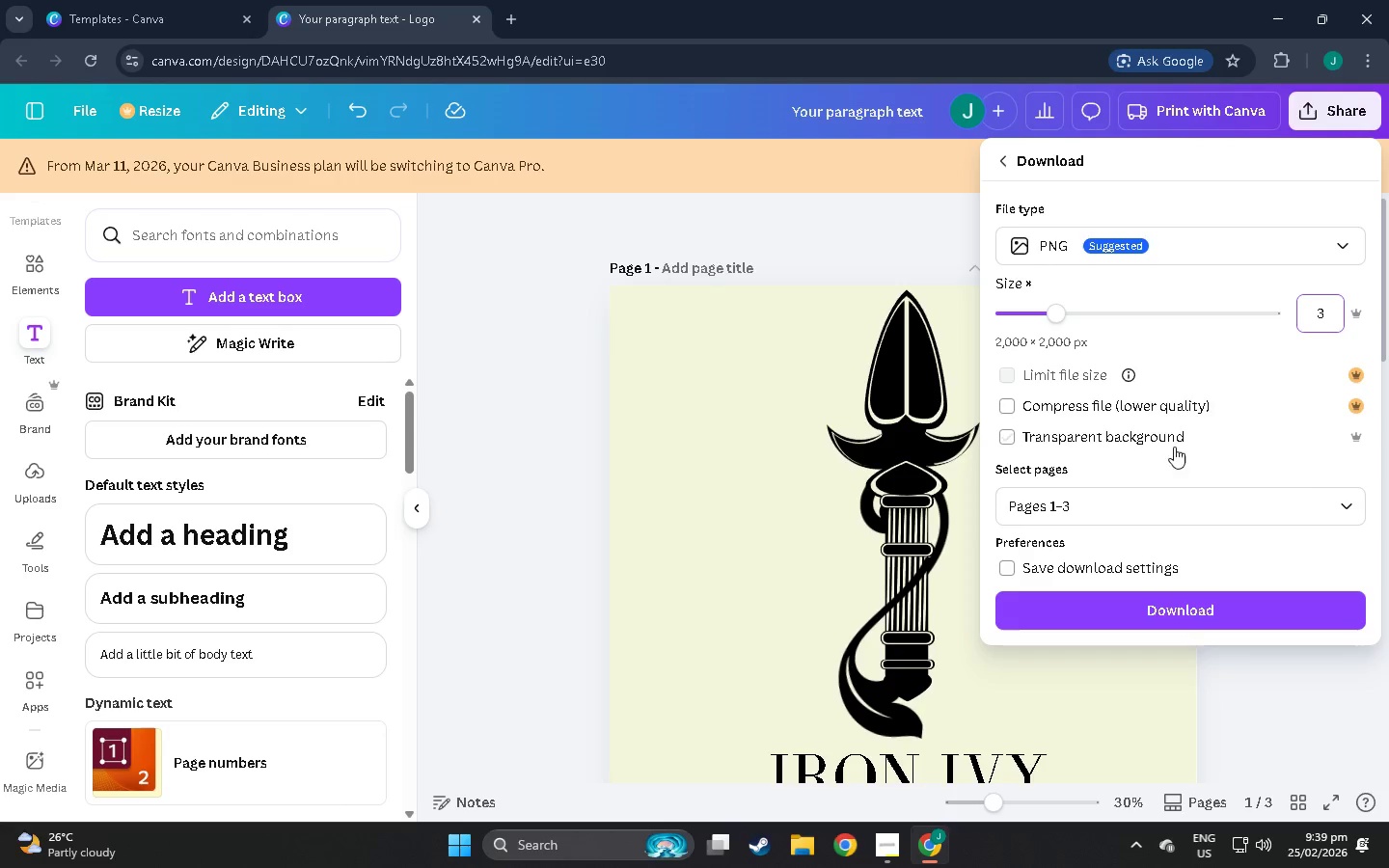 
left_click([1020, 444])
 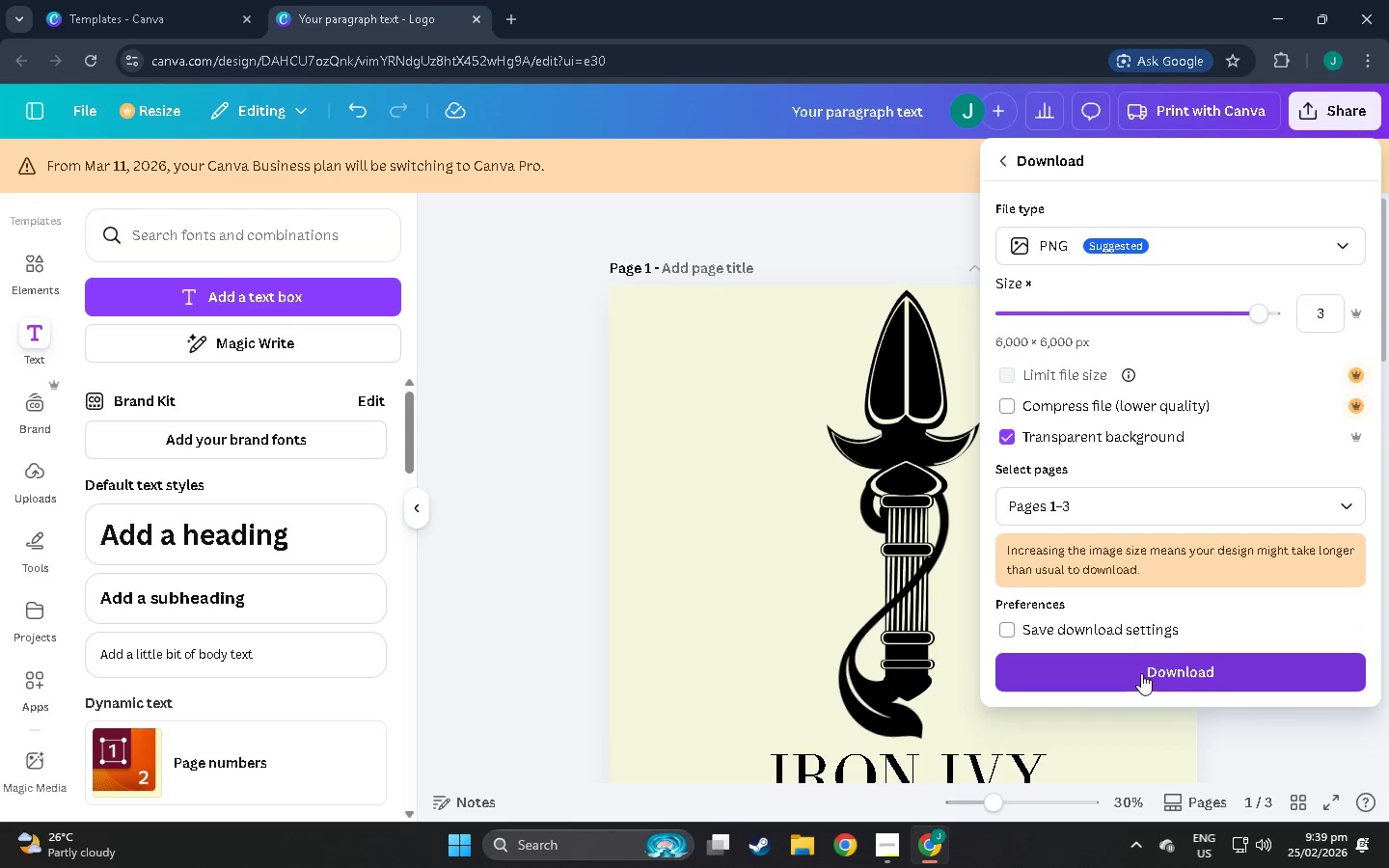 
scroll: coordinate [1130, 629], scroll_direction: down, amount: 1.0
 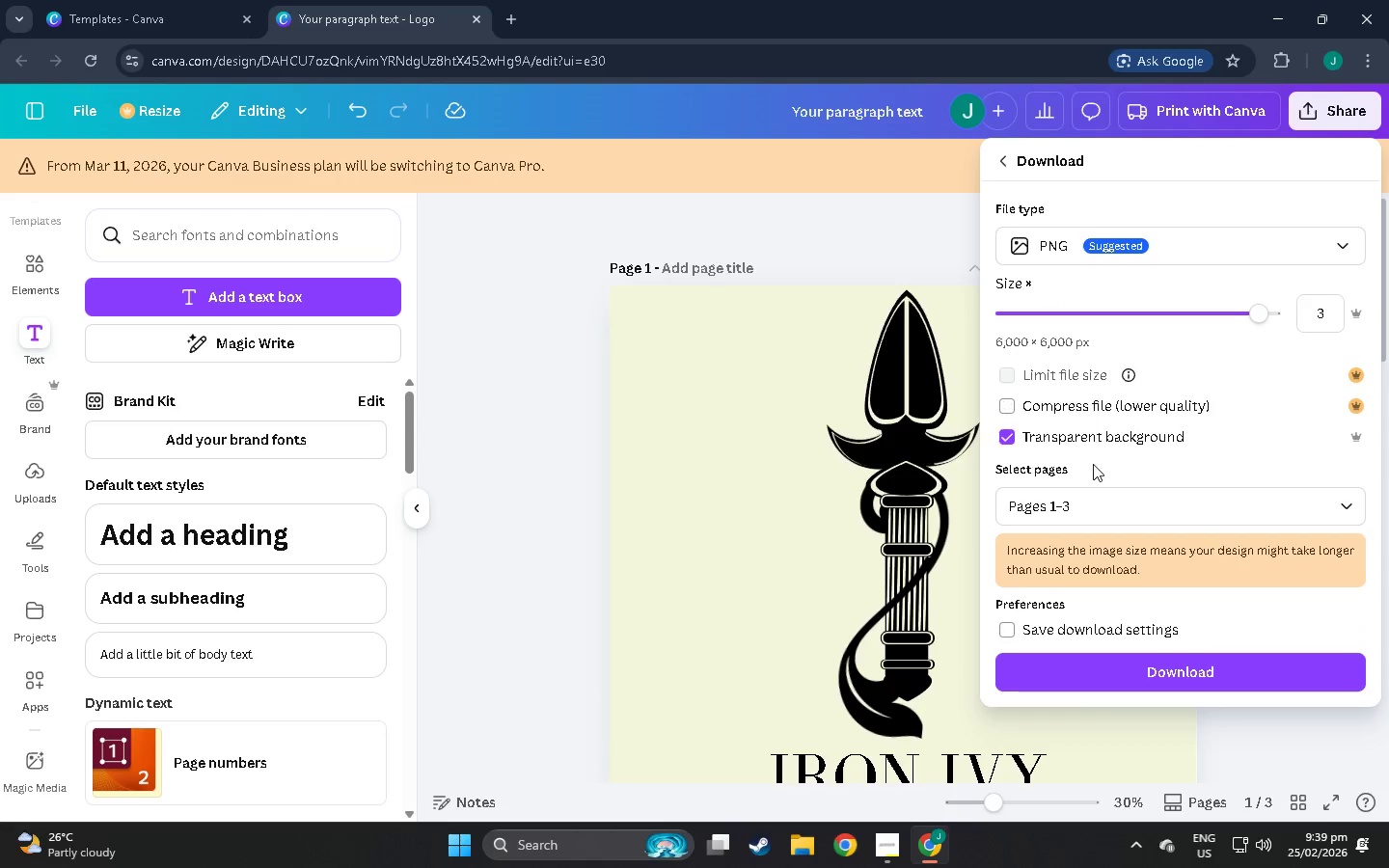 
scroll: coordinate [1093, 464], scroll_direction: up, amount: 1.0
 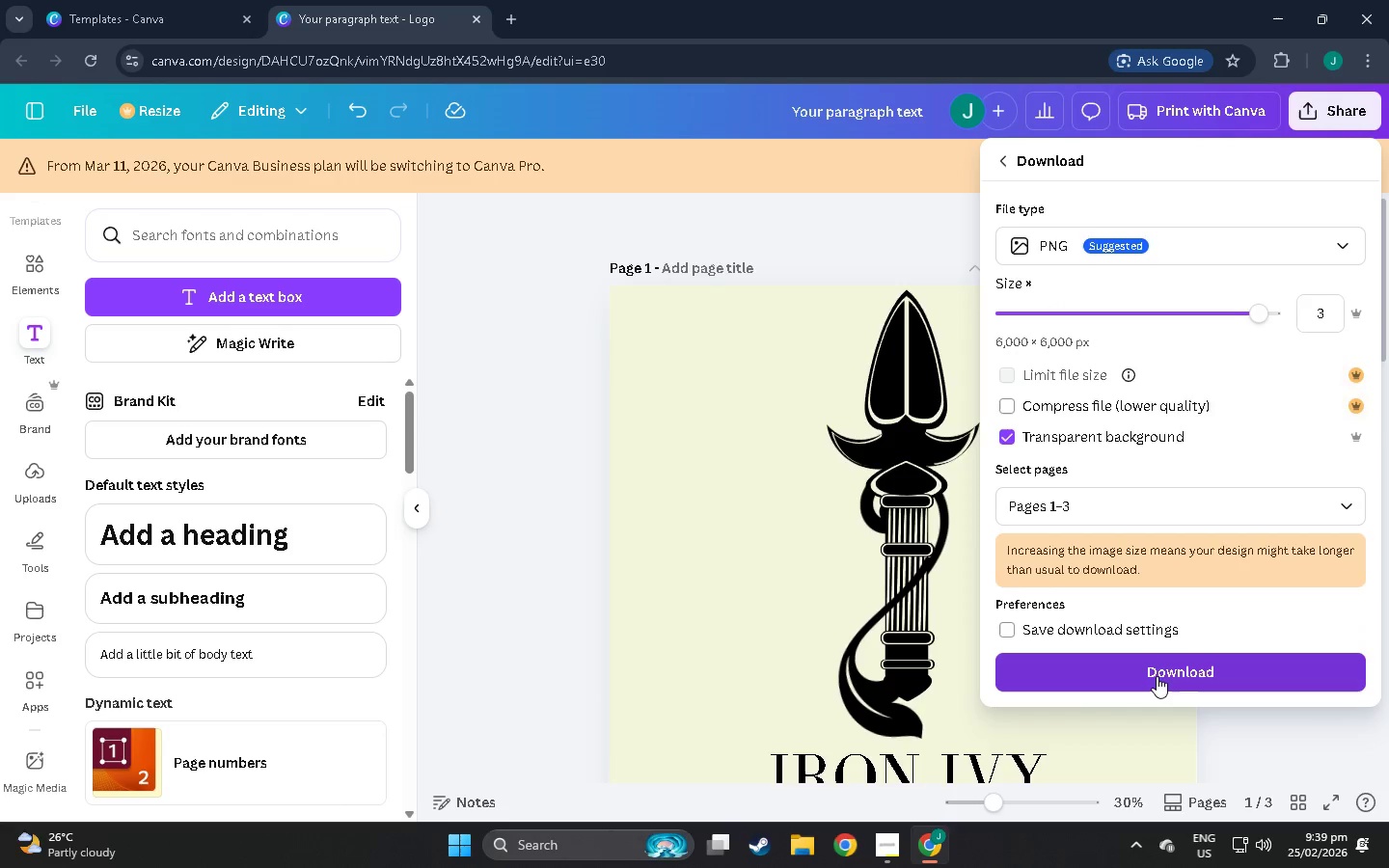 
left_click([1157, 676])
 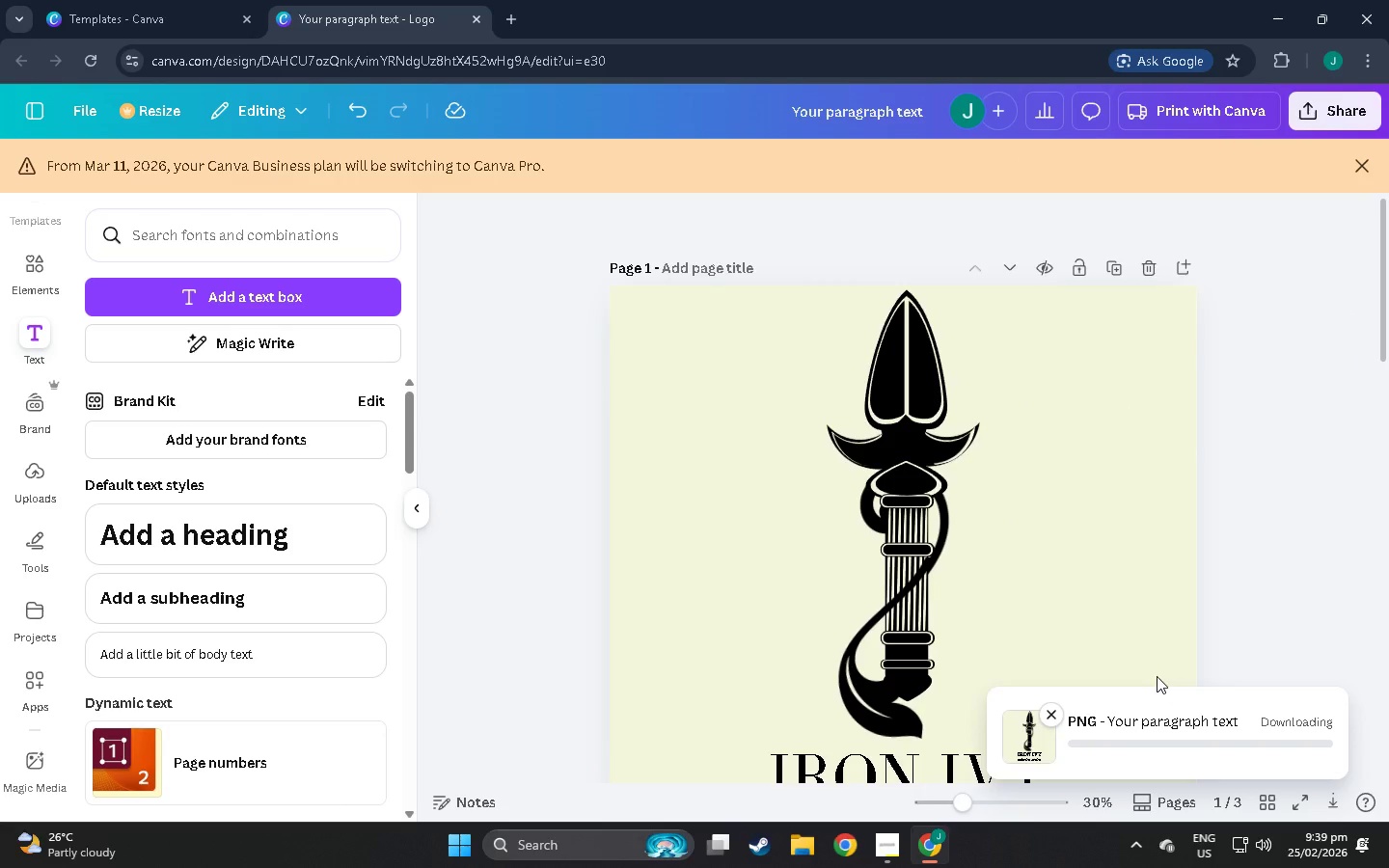 
scroll: coordinate [1157, 676], scroll_direction: up, amount: 3.0
 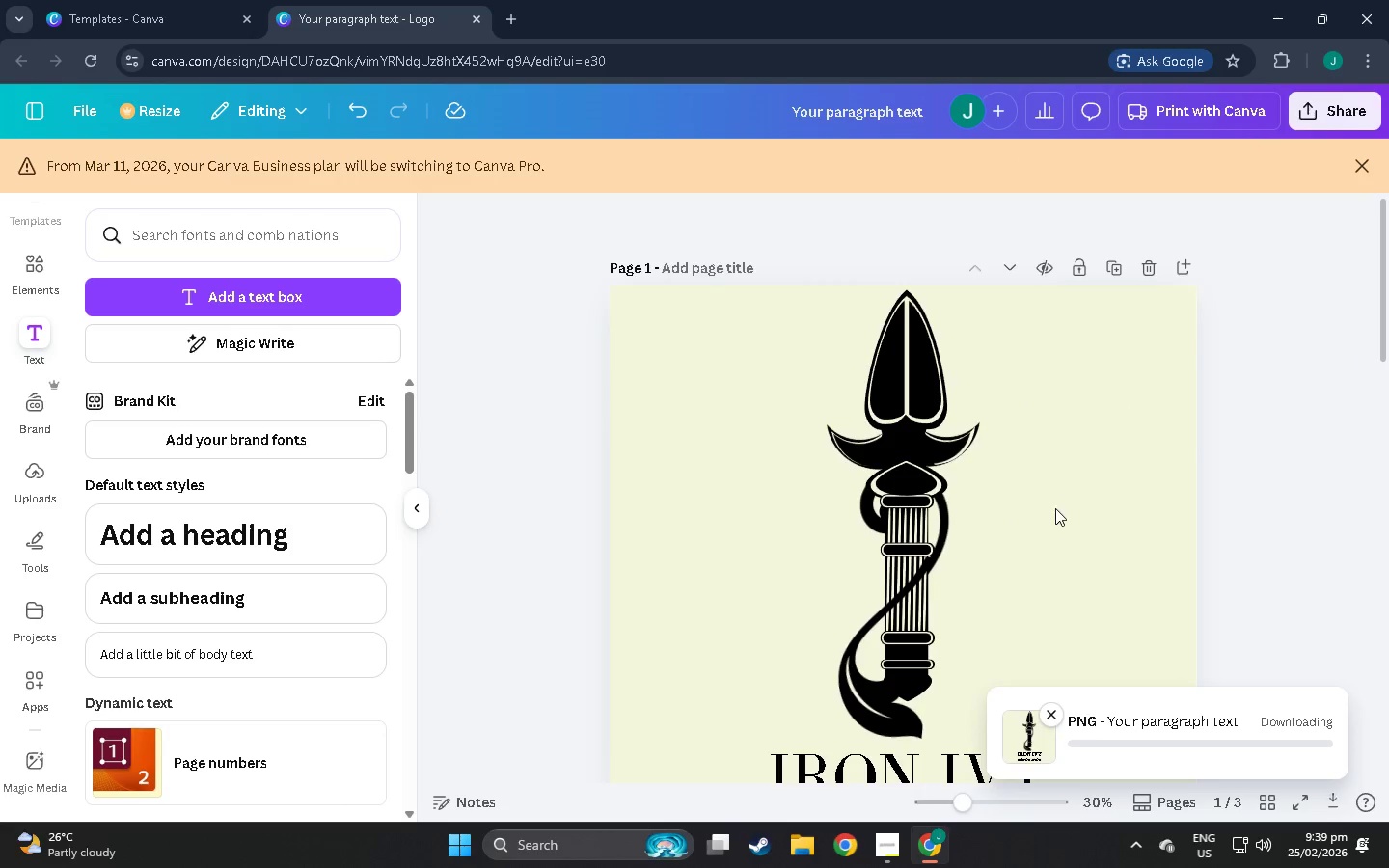 
scroll: coordinate [1055, 505], scroll_direction: down, amount: 35.0
 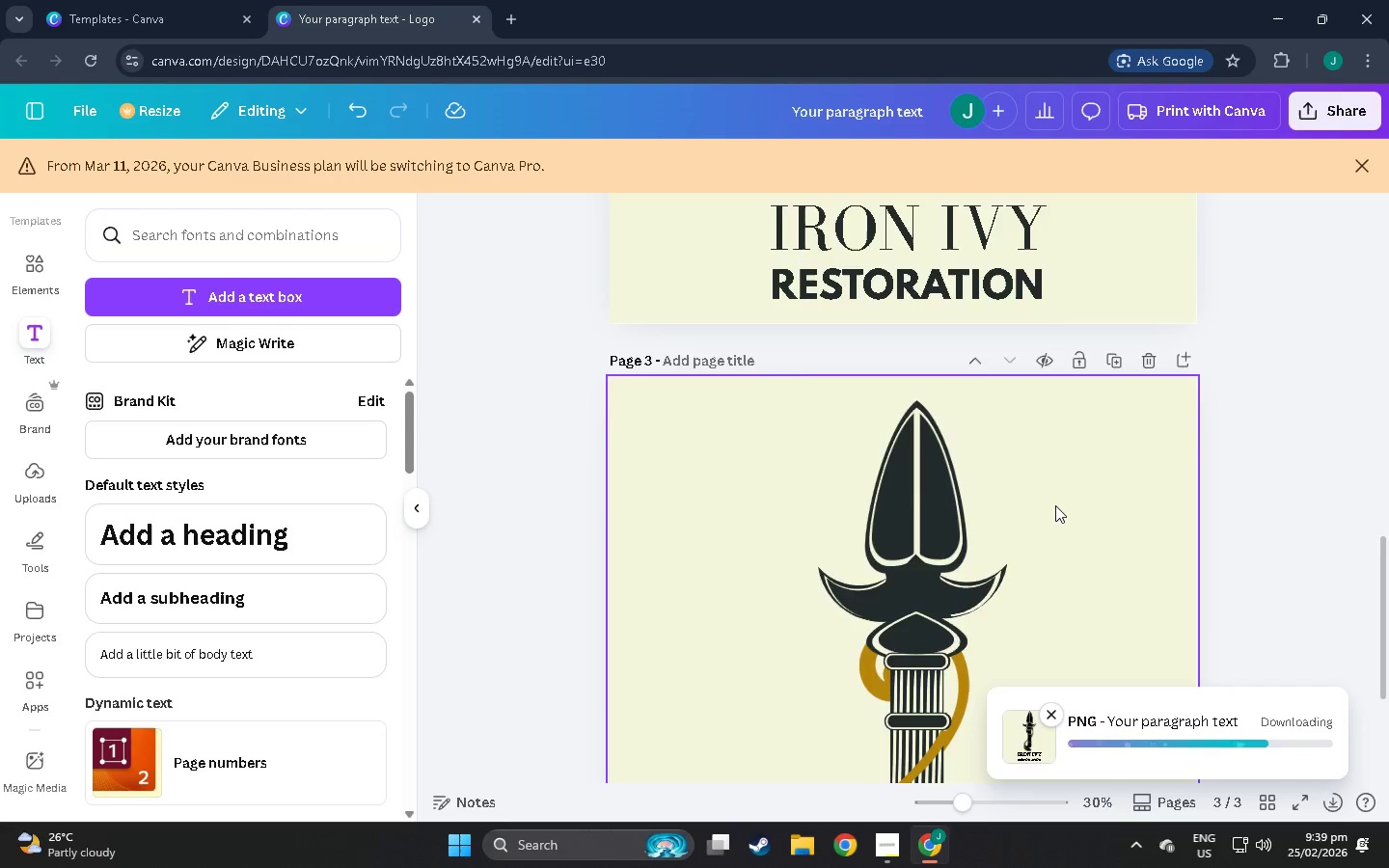 
scroll: coordinate [1055, 501], scroll_direction: up, amount: 13.0
 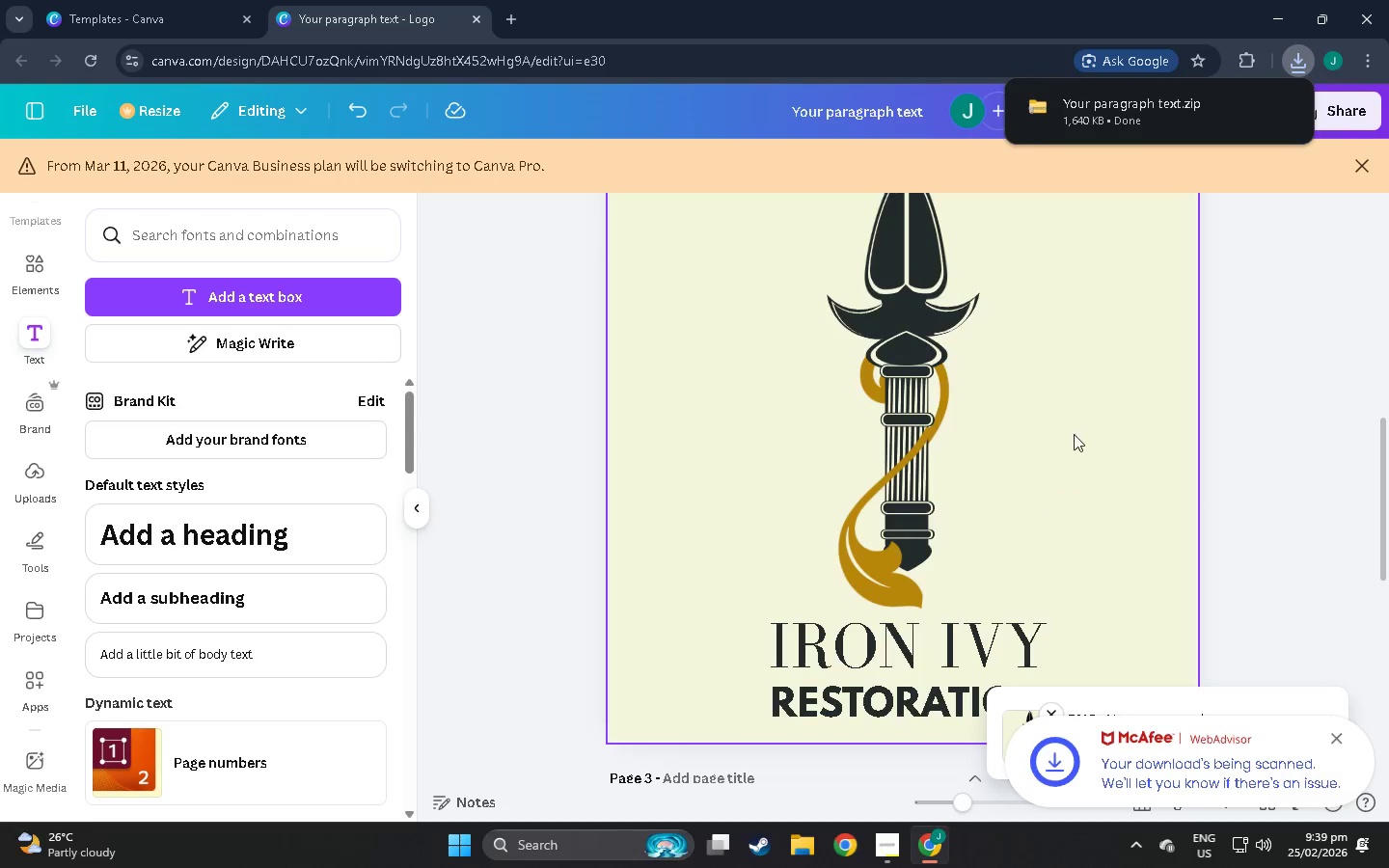 
scroll: coordinate [1285, 312], scroll_direction: down, amount: 11.0
 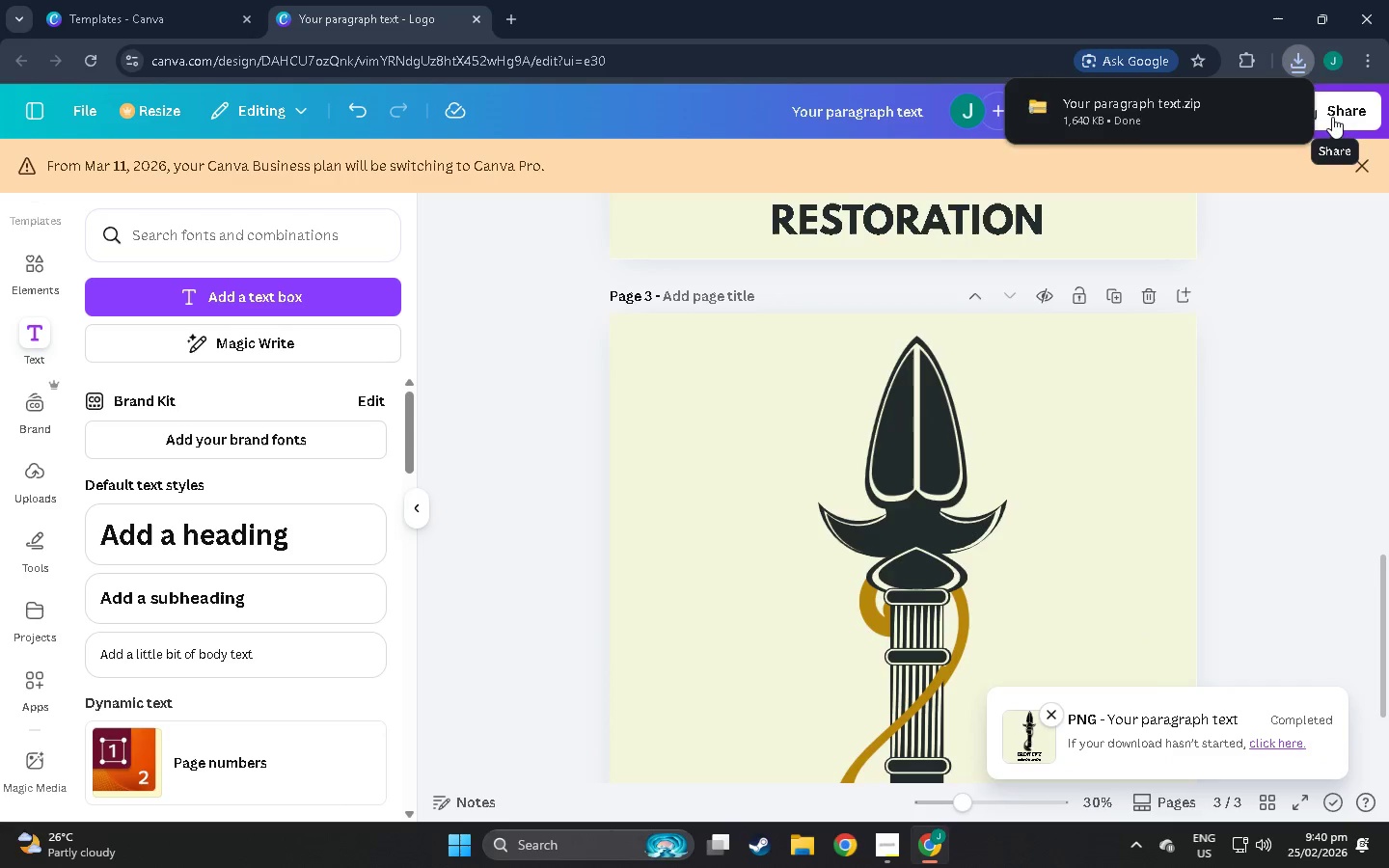 
left_click([1331, 117])
 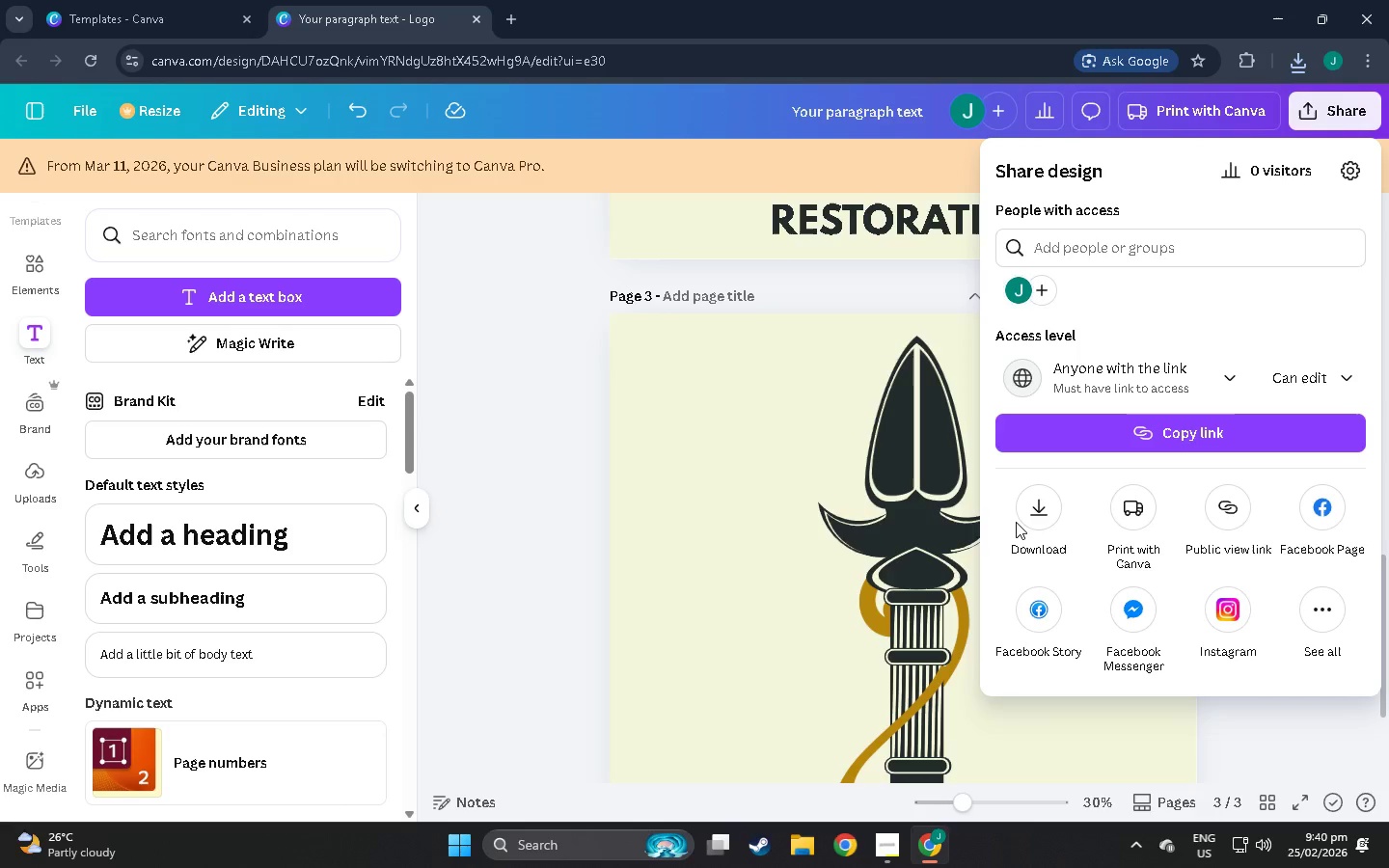 
left_click([808, 510])
 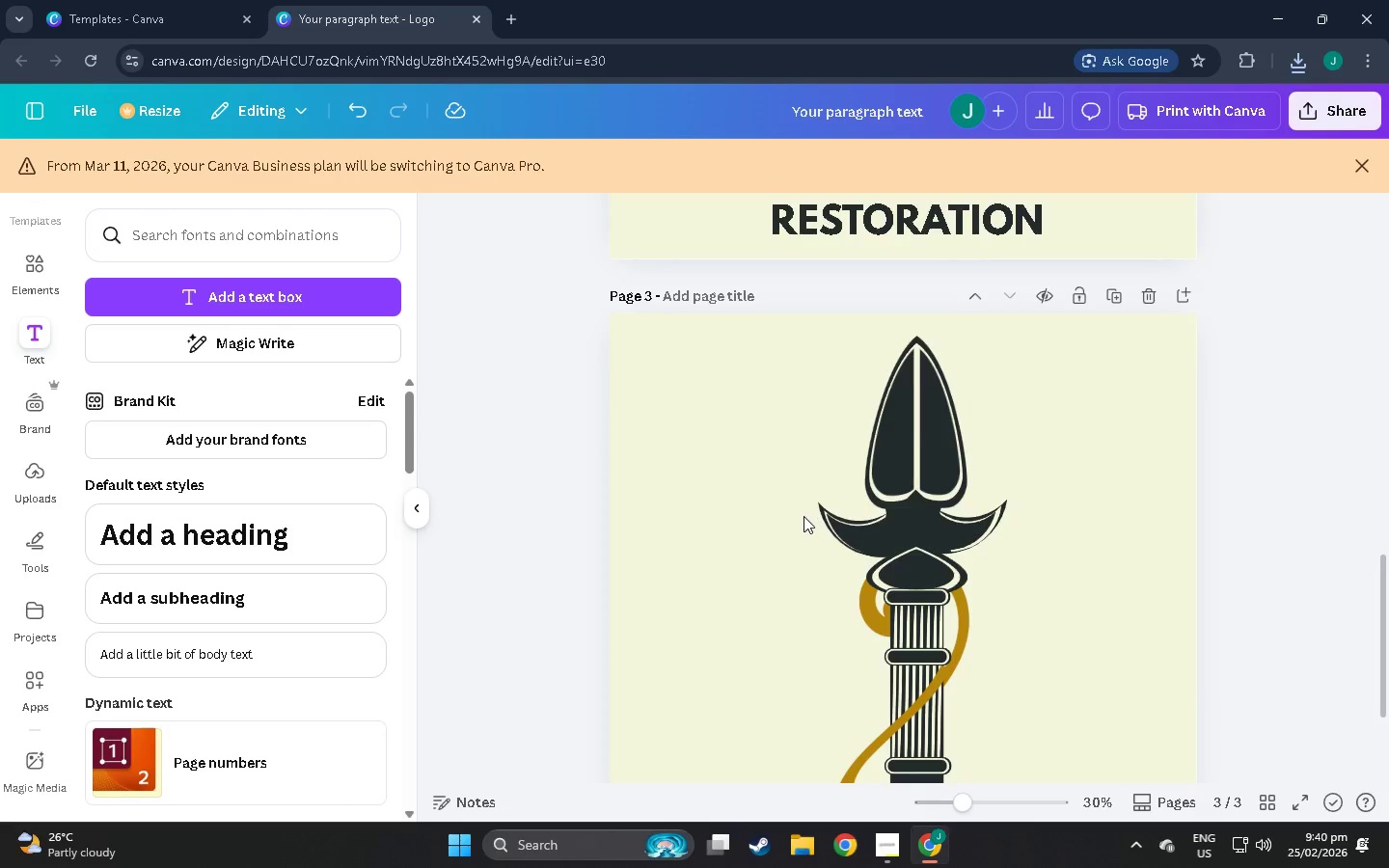 
scroll: coordinate [804, 516], scroll_direction: up, amount: 16.0
 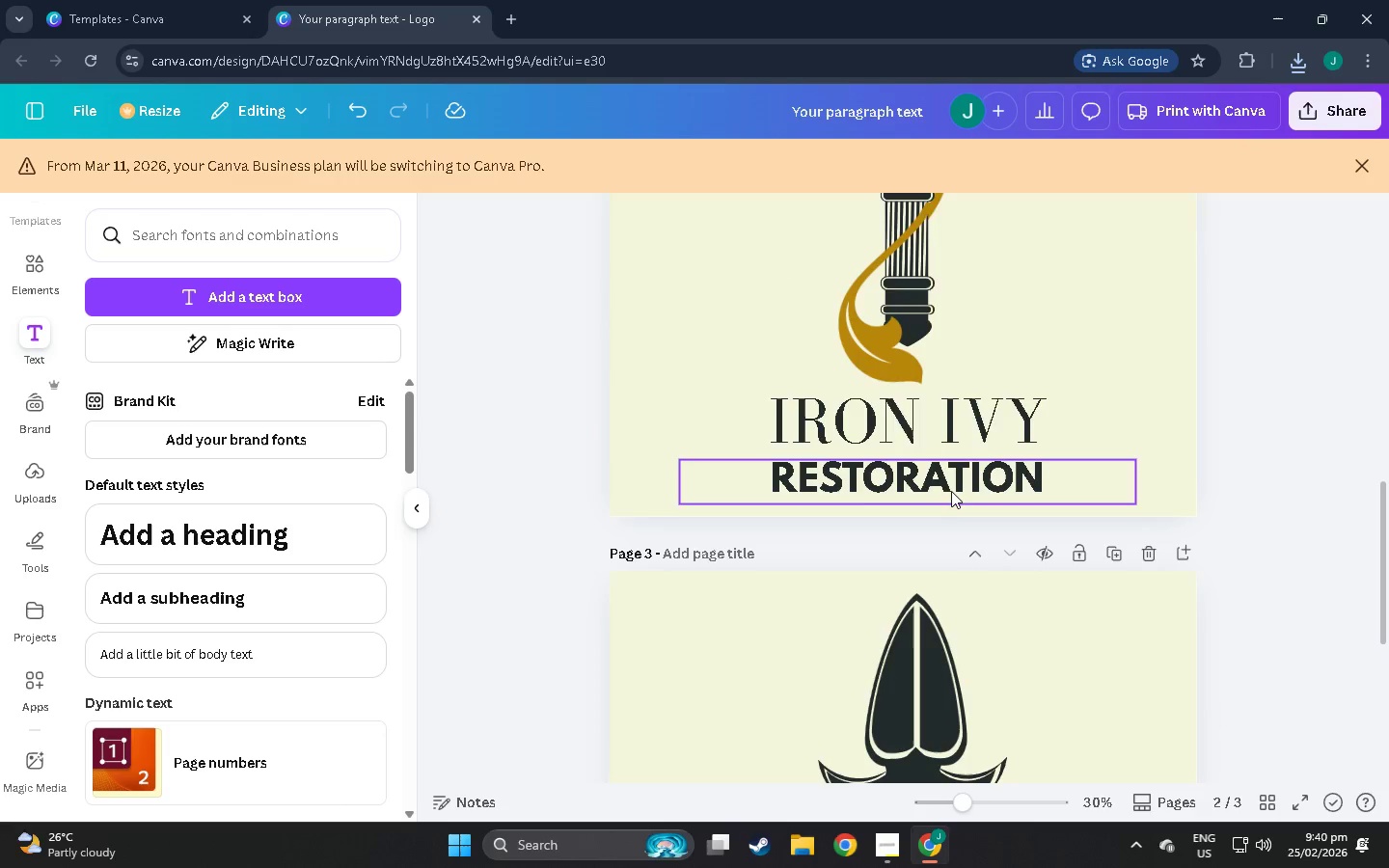 
left_click([951, 492])
 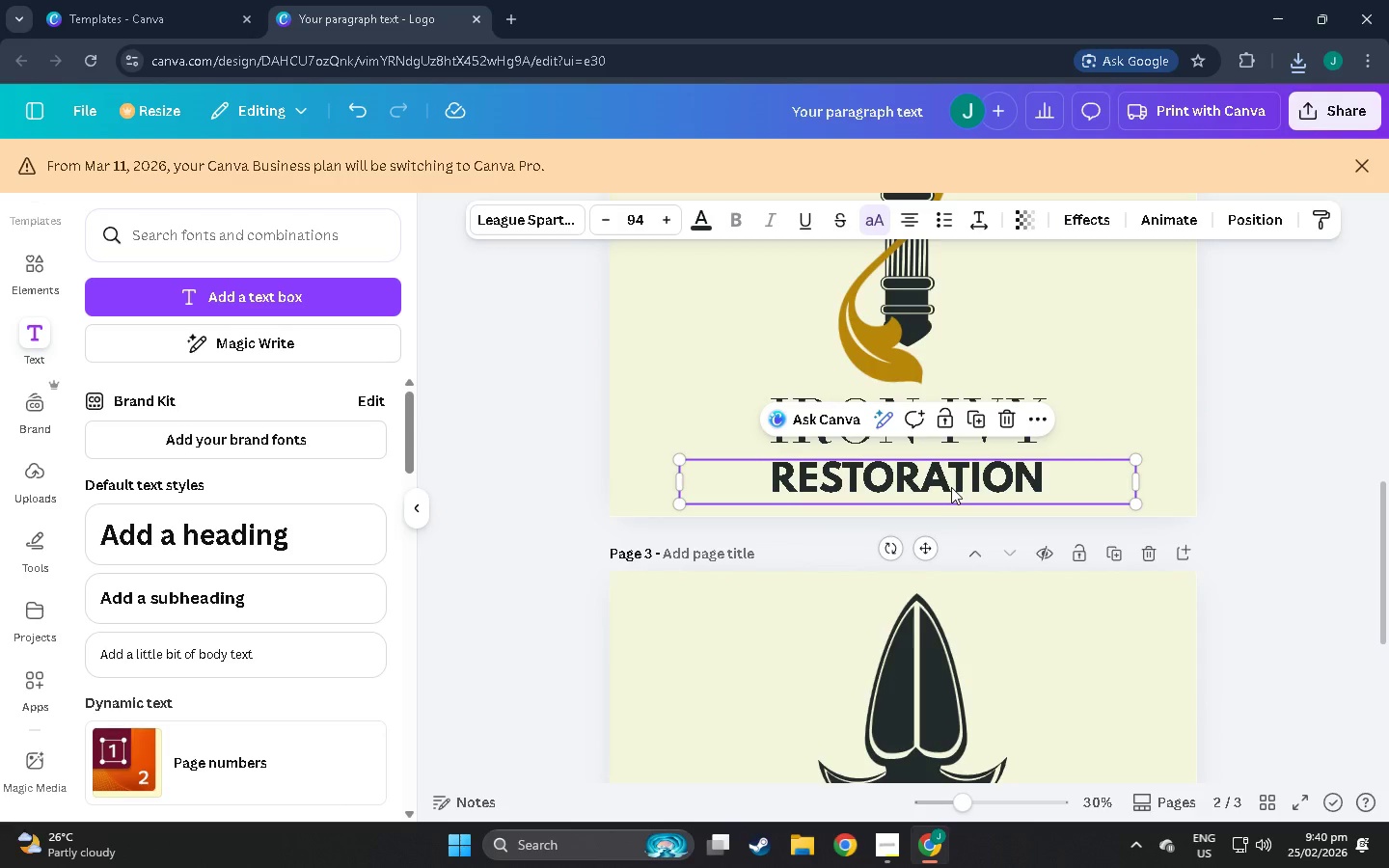 
key(Control+C)
 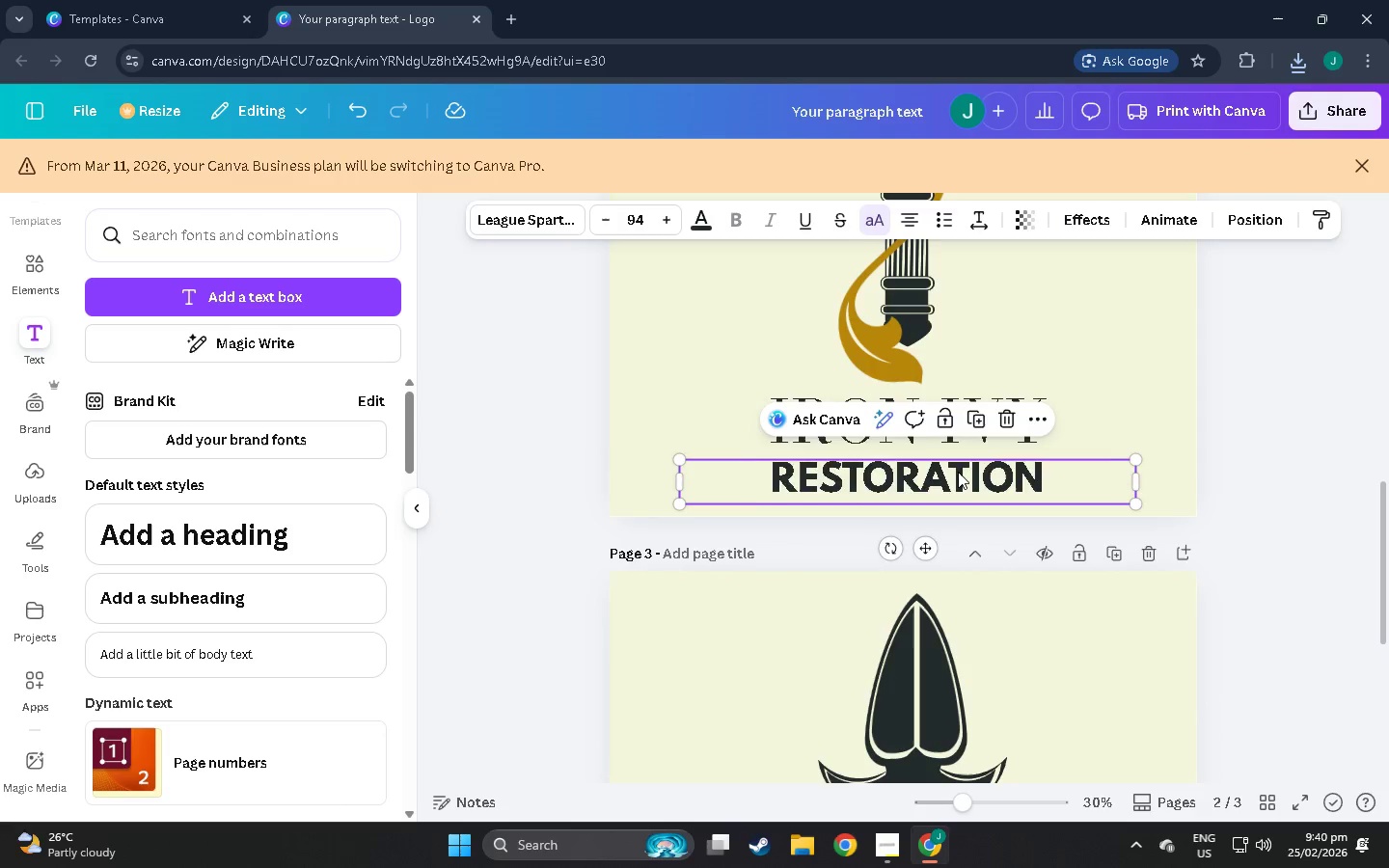 
key(Control+V)
 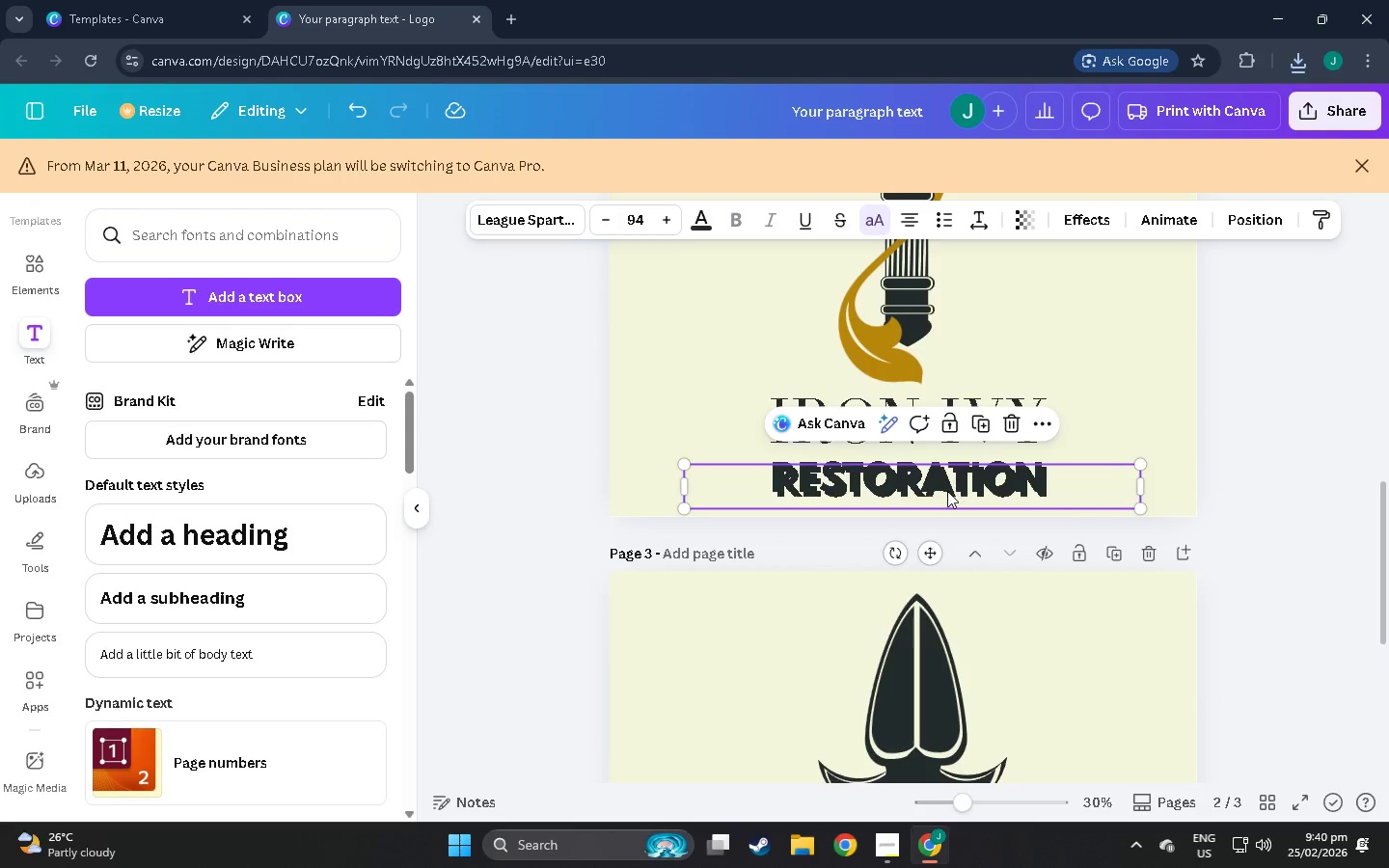 
left_click_drag(start_coordinate=[947, 491], to_coordinate=[937, 485])
 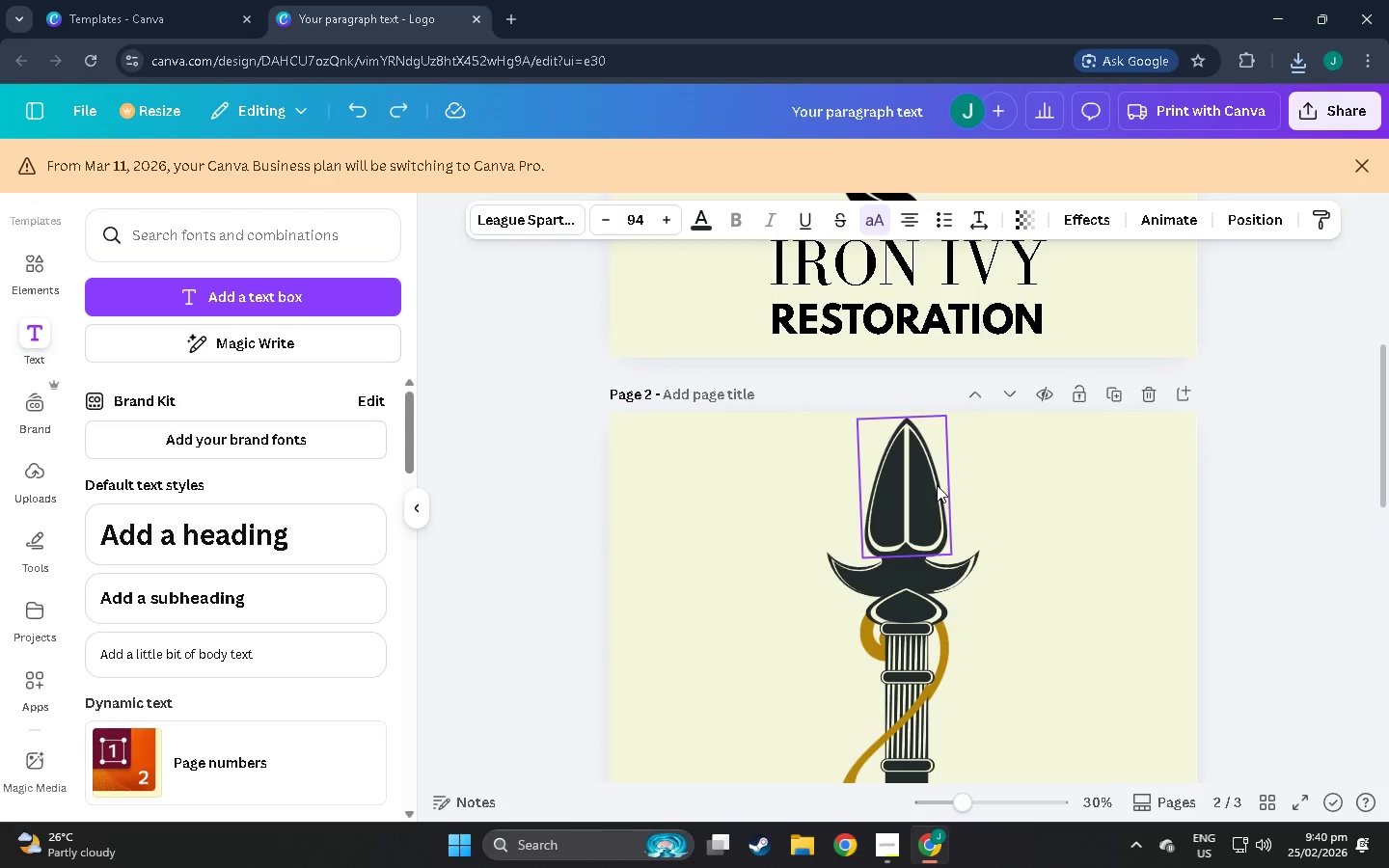 
scroll: coordinate [930, 379], scroll_direction: up, amount: 15.0
 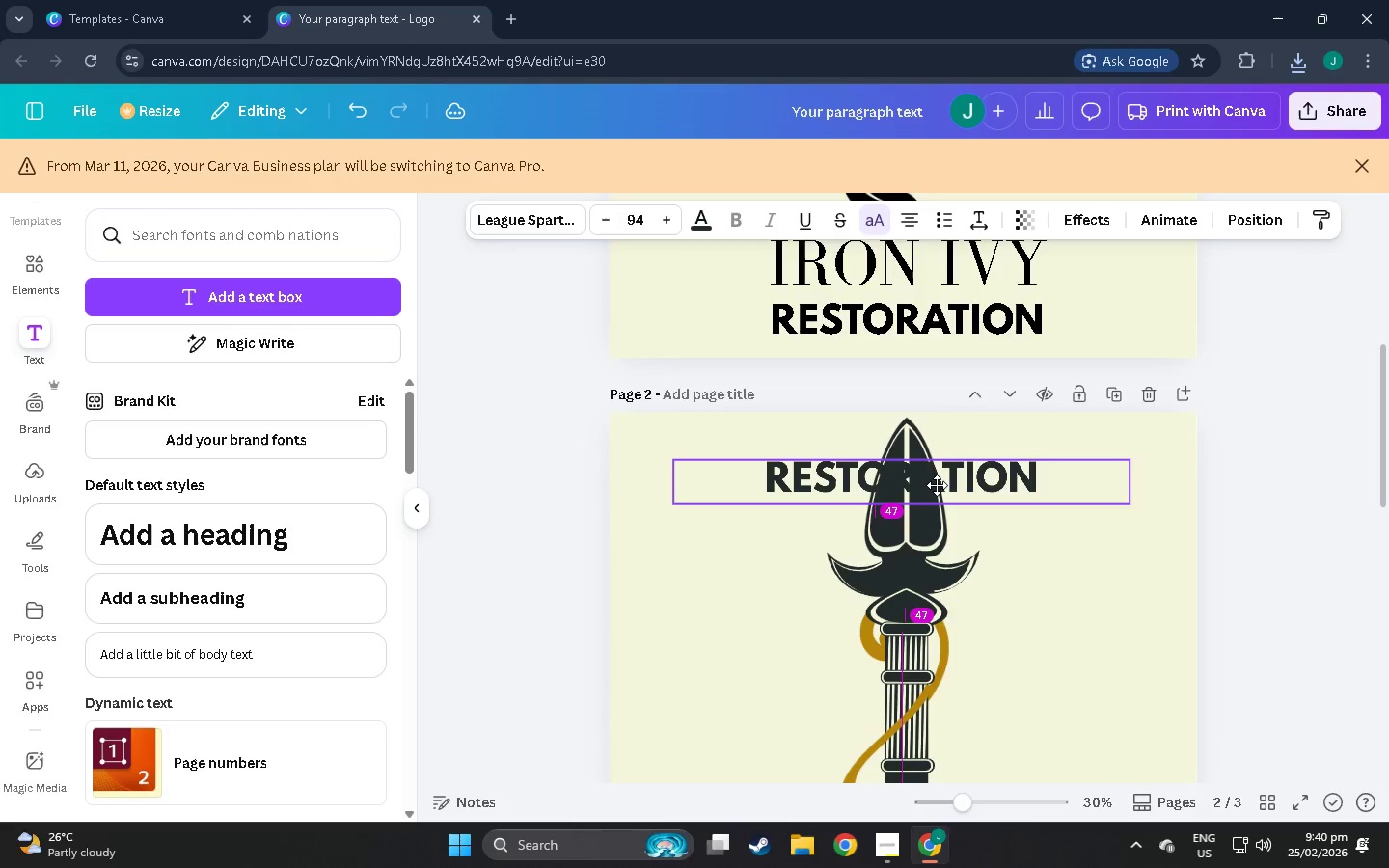 
key(Control+Z)
 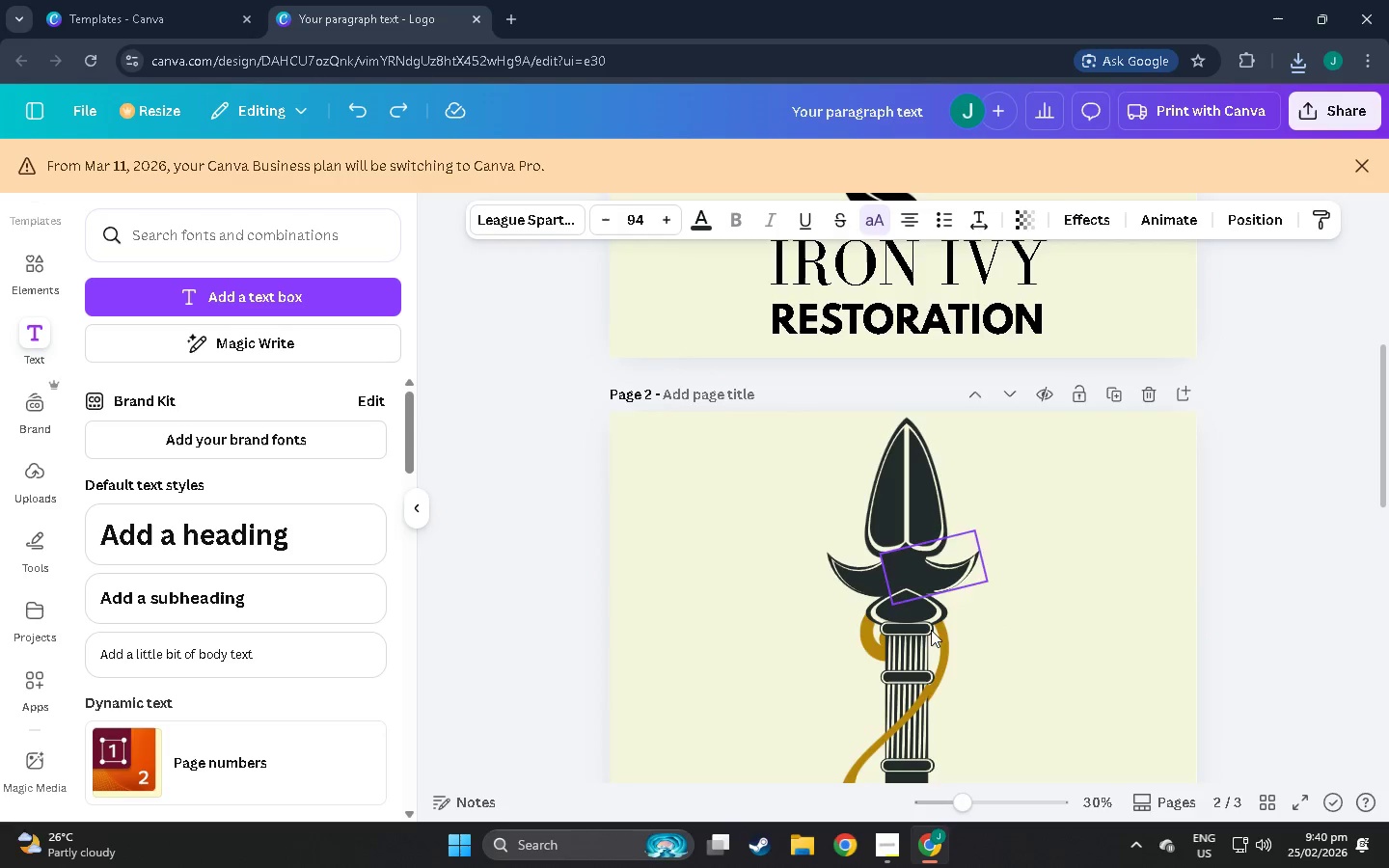 
key(Alt+AltLeft)
 